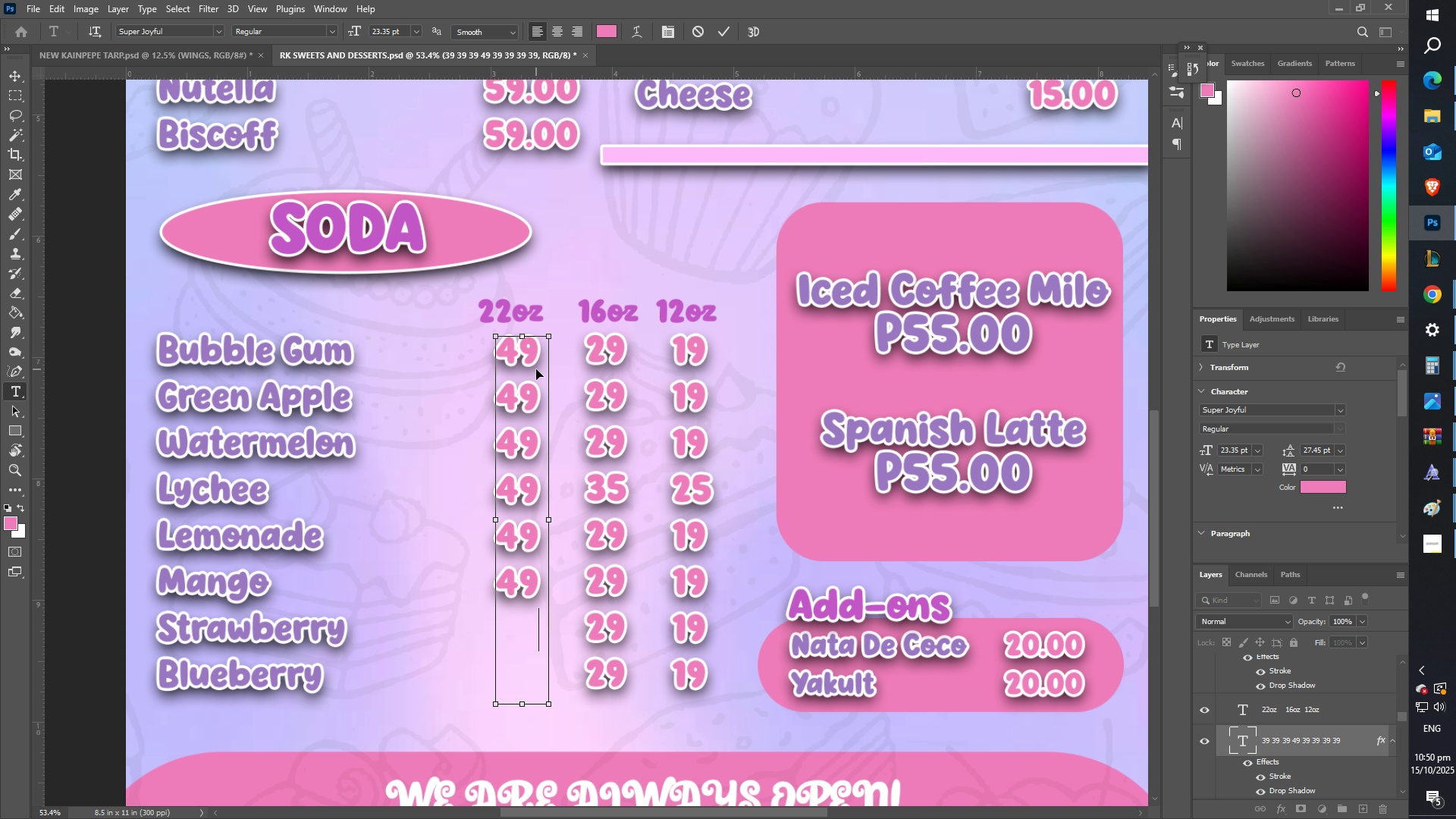 
key(Enter)
 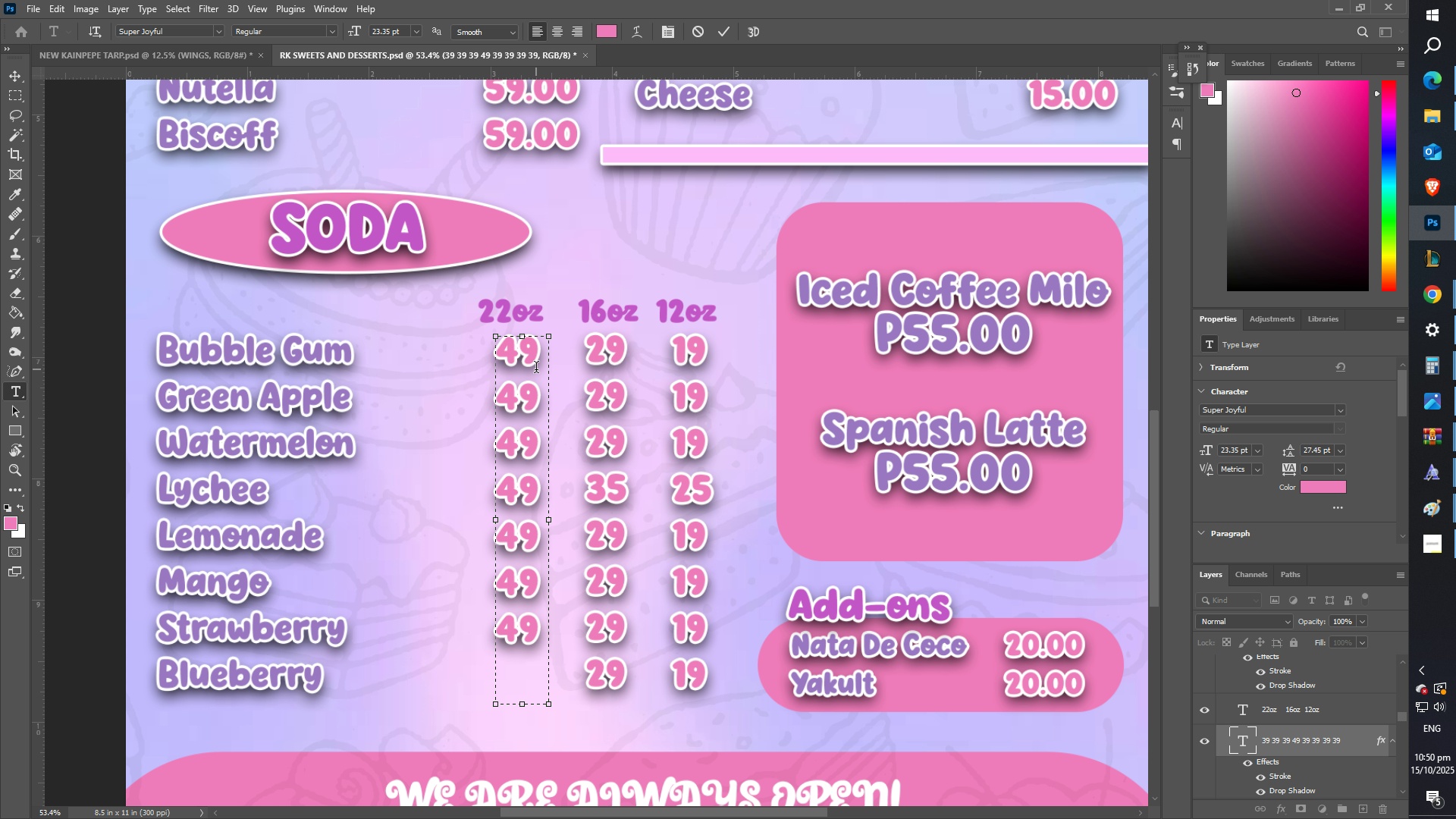 
key(Control+ControlLeft)
 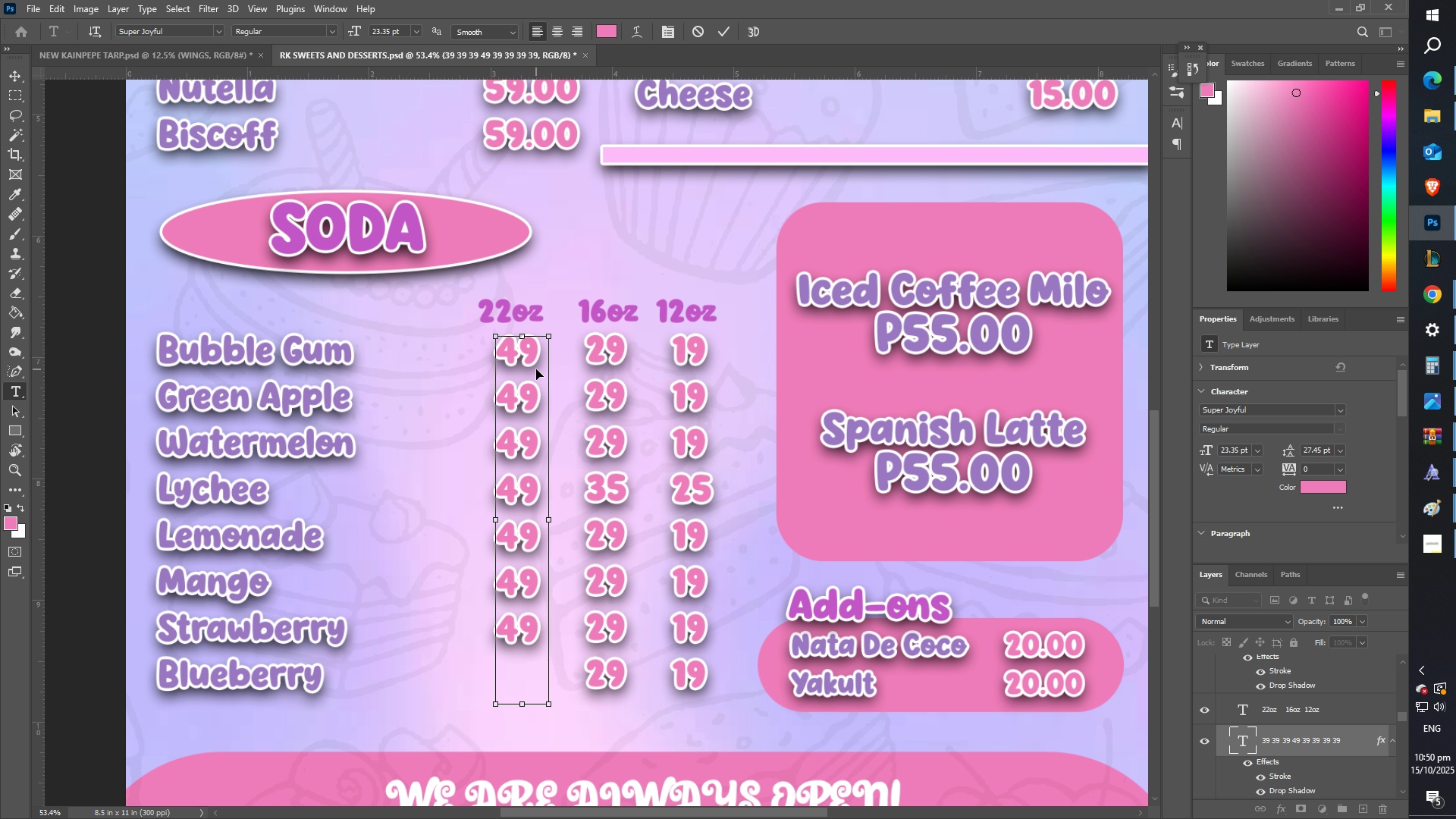 
key(Control+V)
 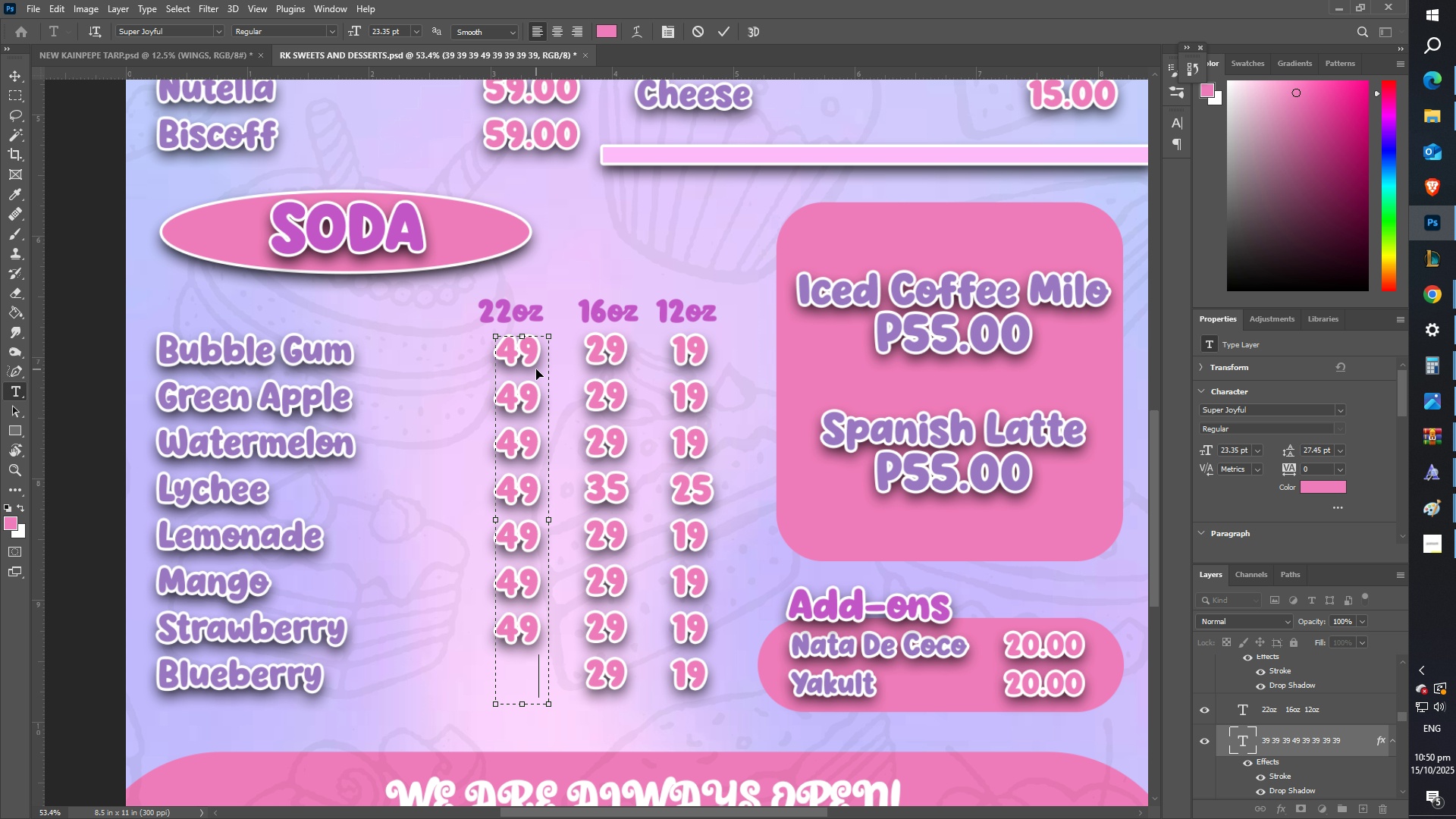 
key(Enter)
 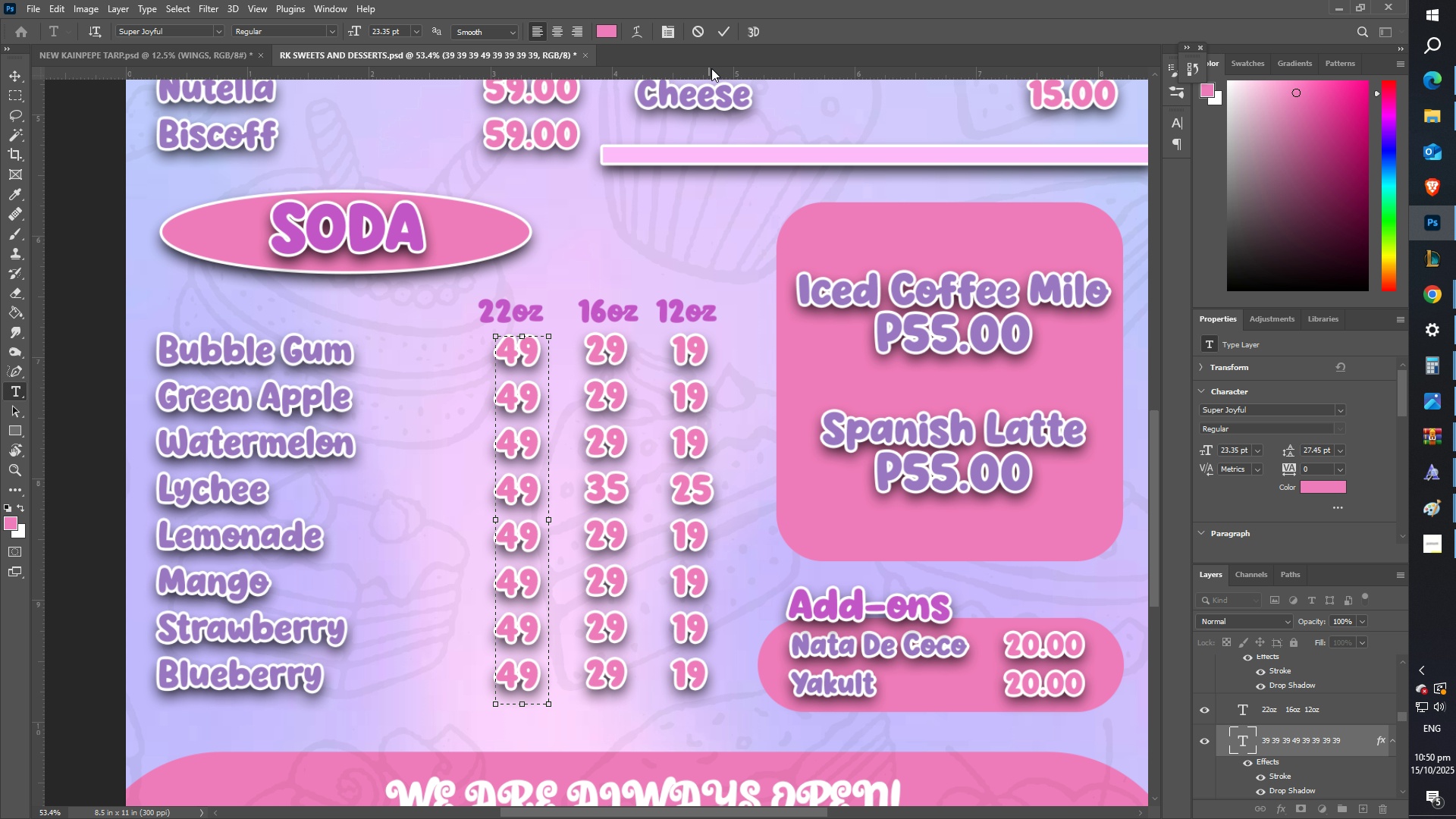 
left_click([714, 32])
 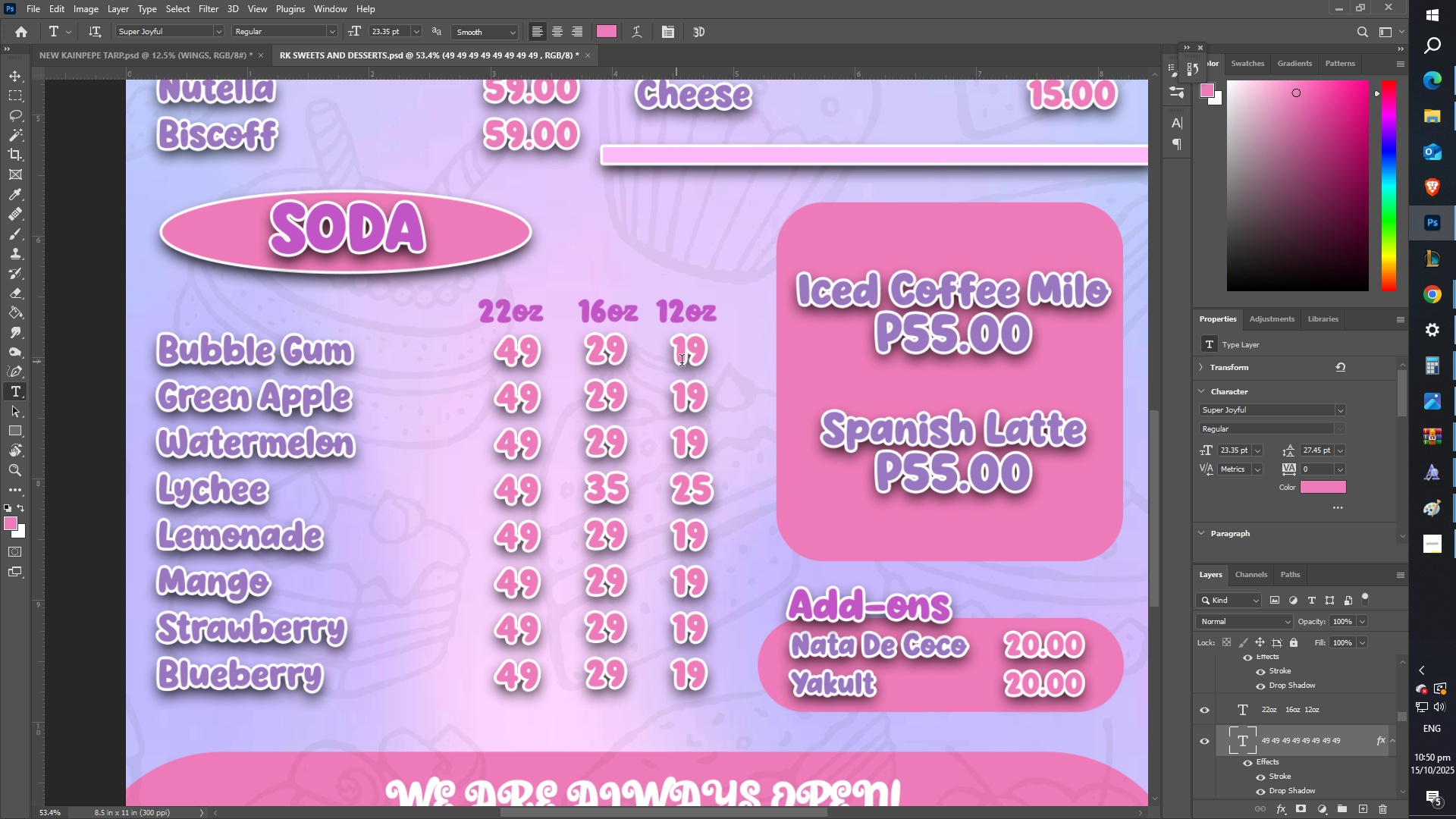 
left_click([686, 362])
 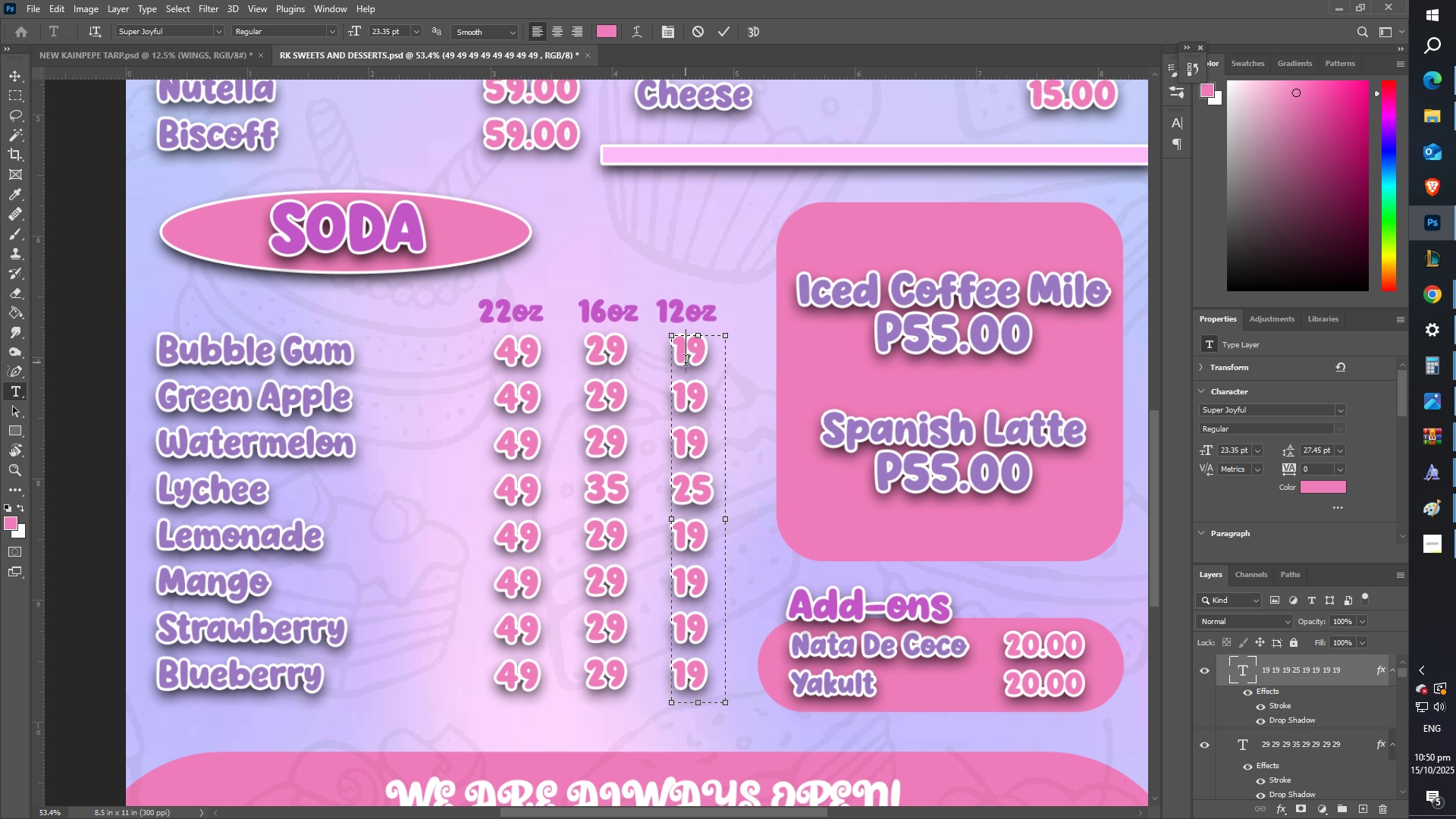 
key(Control+ControlLeft)
 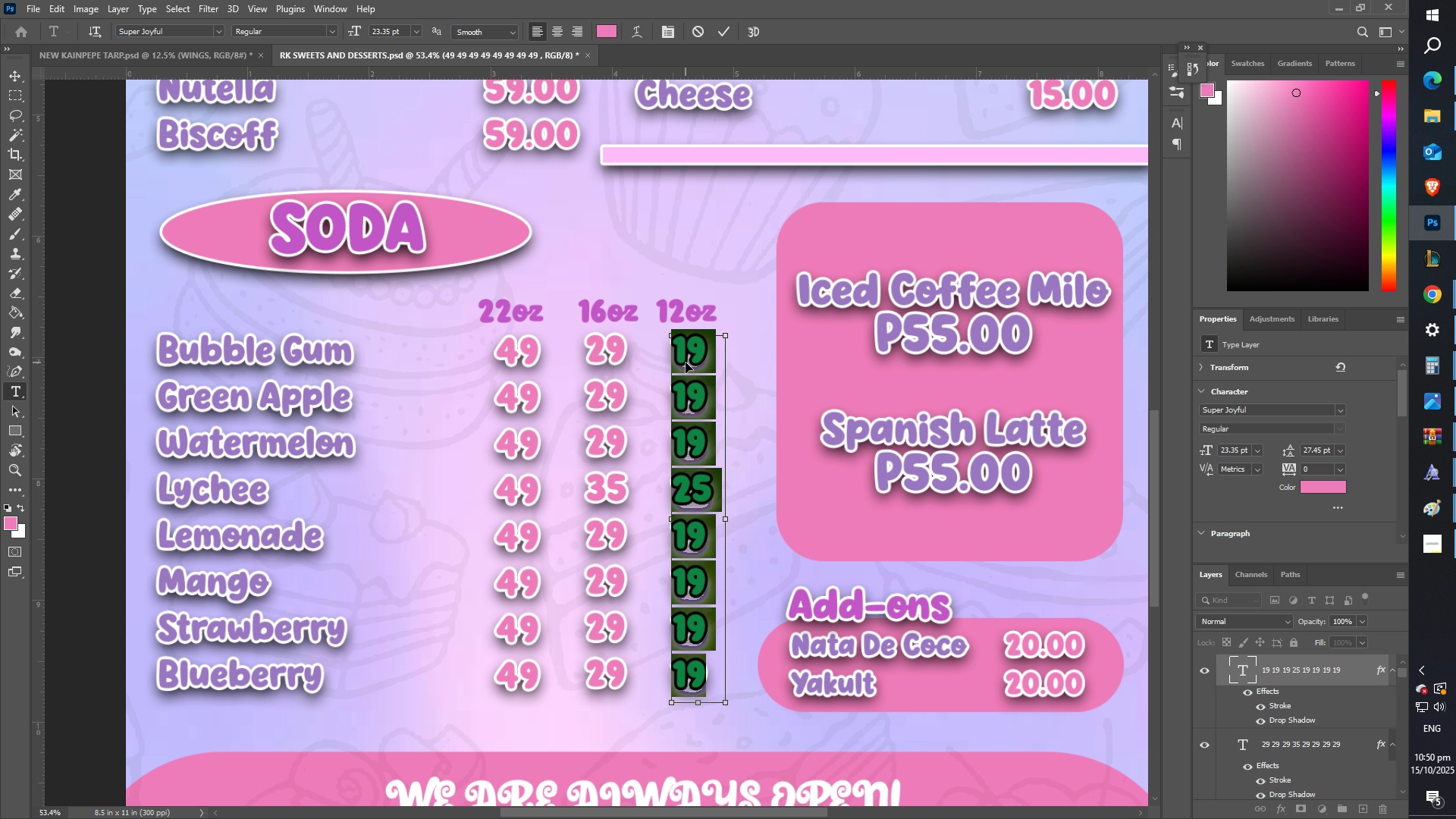 
key(Control+A)
 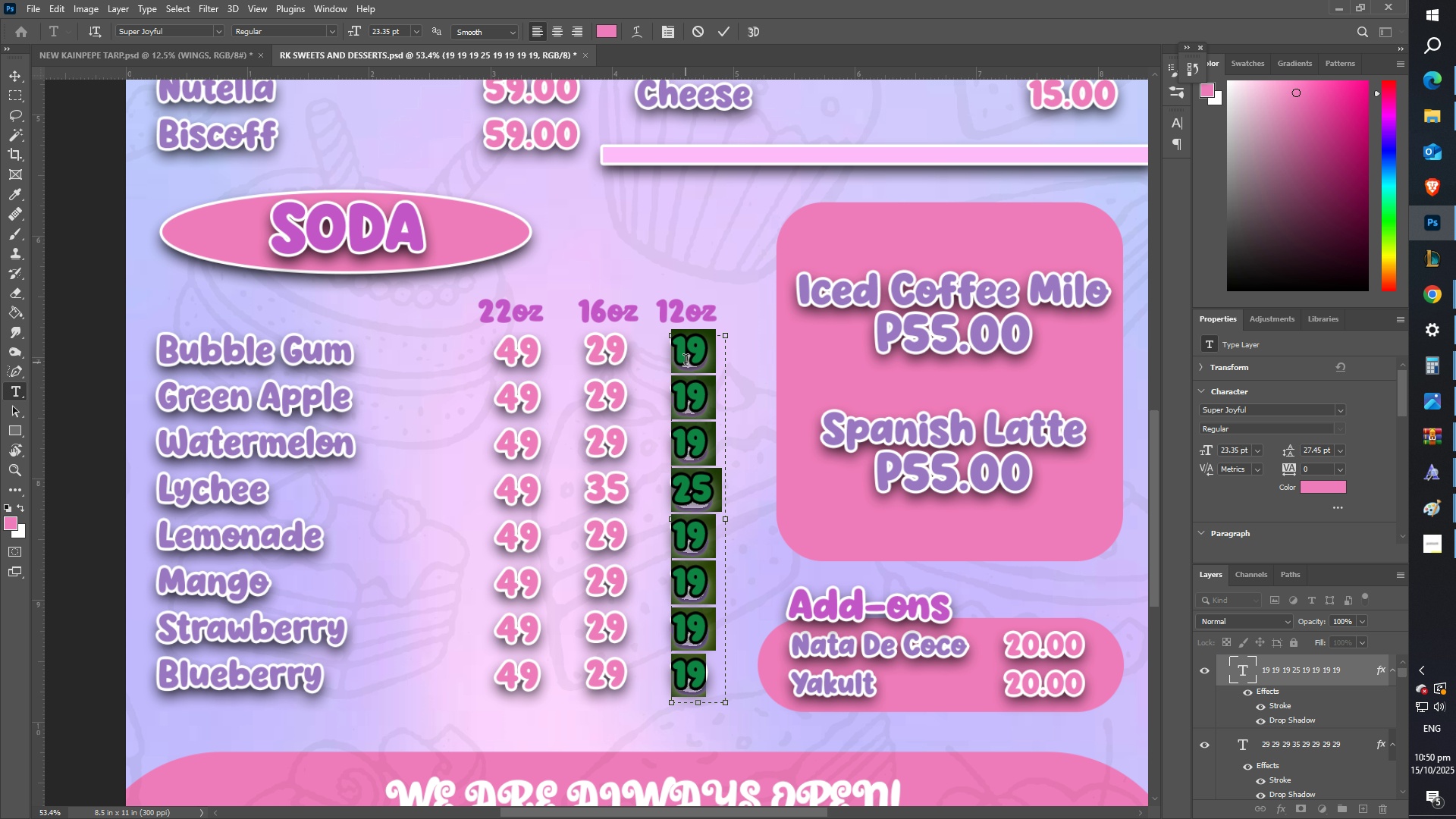 
wait(27.83)
 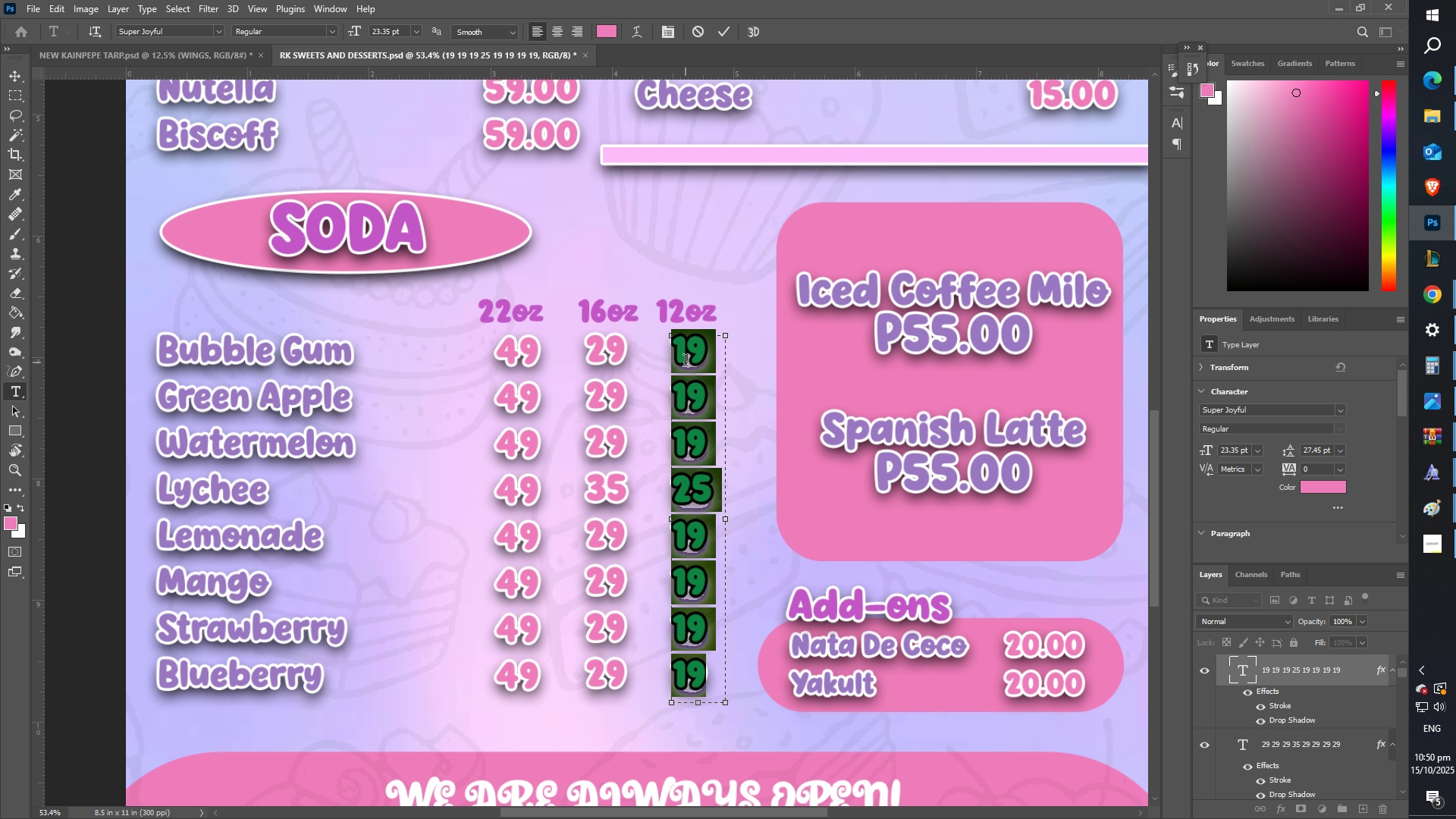 
left_click([664, 314])
 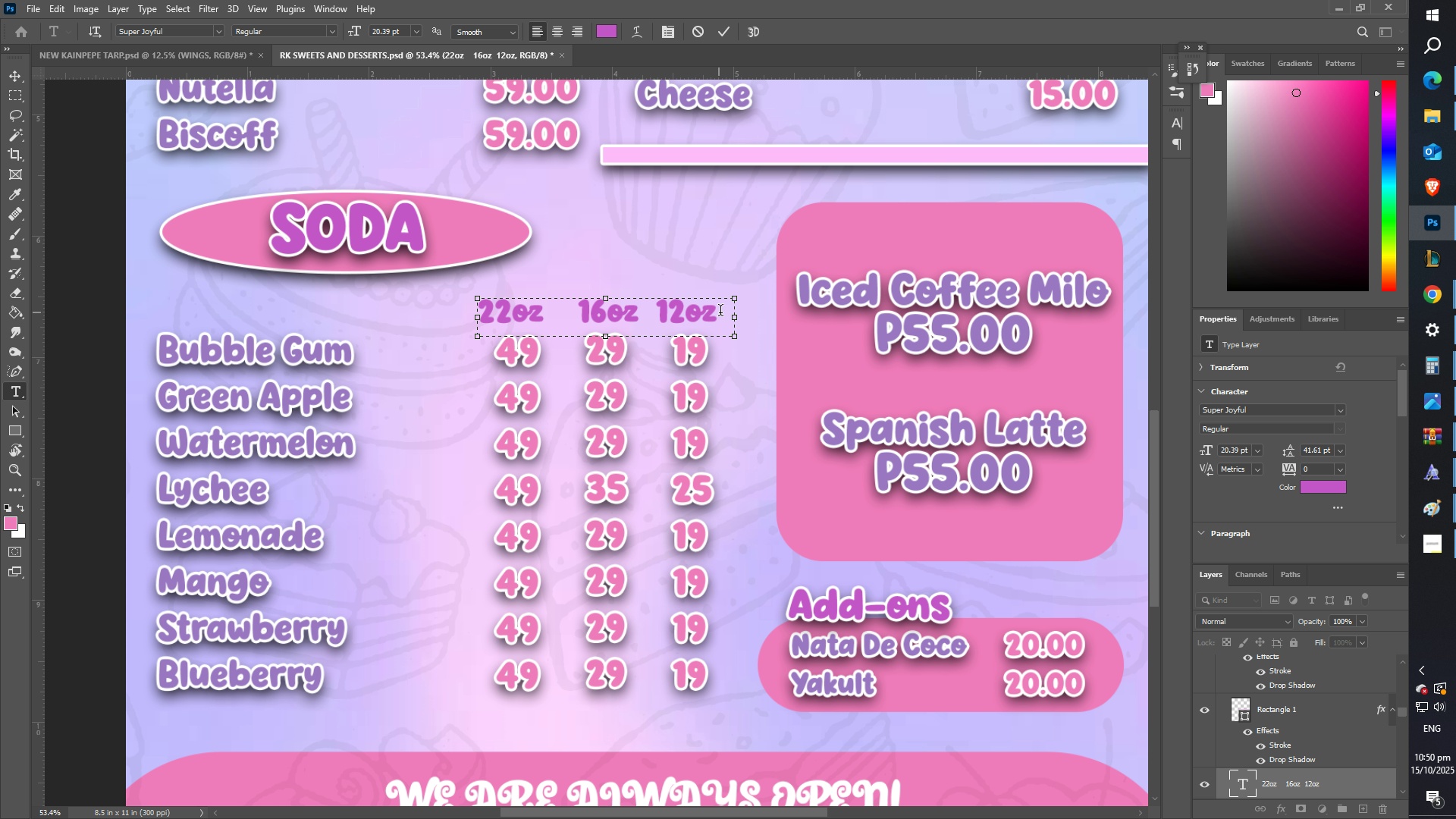 
left_click_drag(start_coordinate=[723, 312], to_coordinate=[453, 313])
 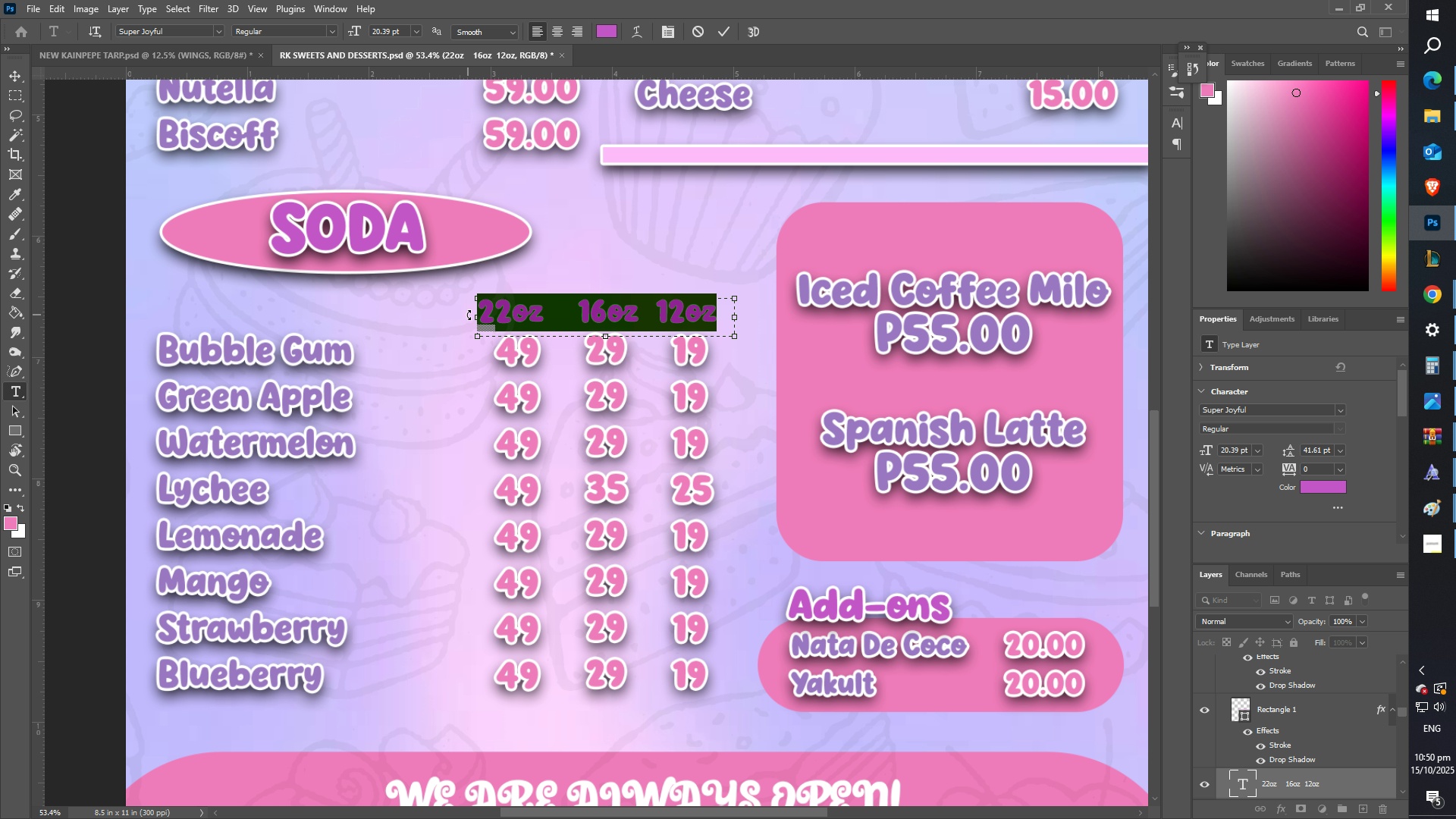 
type(12 OZ)
key(Backspace)
key(Backspace)
key(Backspace)
type(OZ  16OZ  22OZ)
 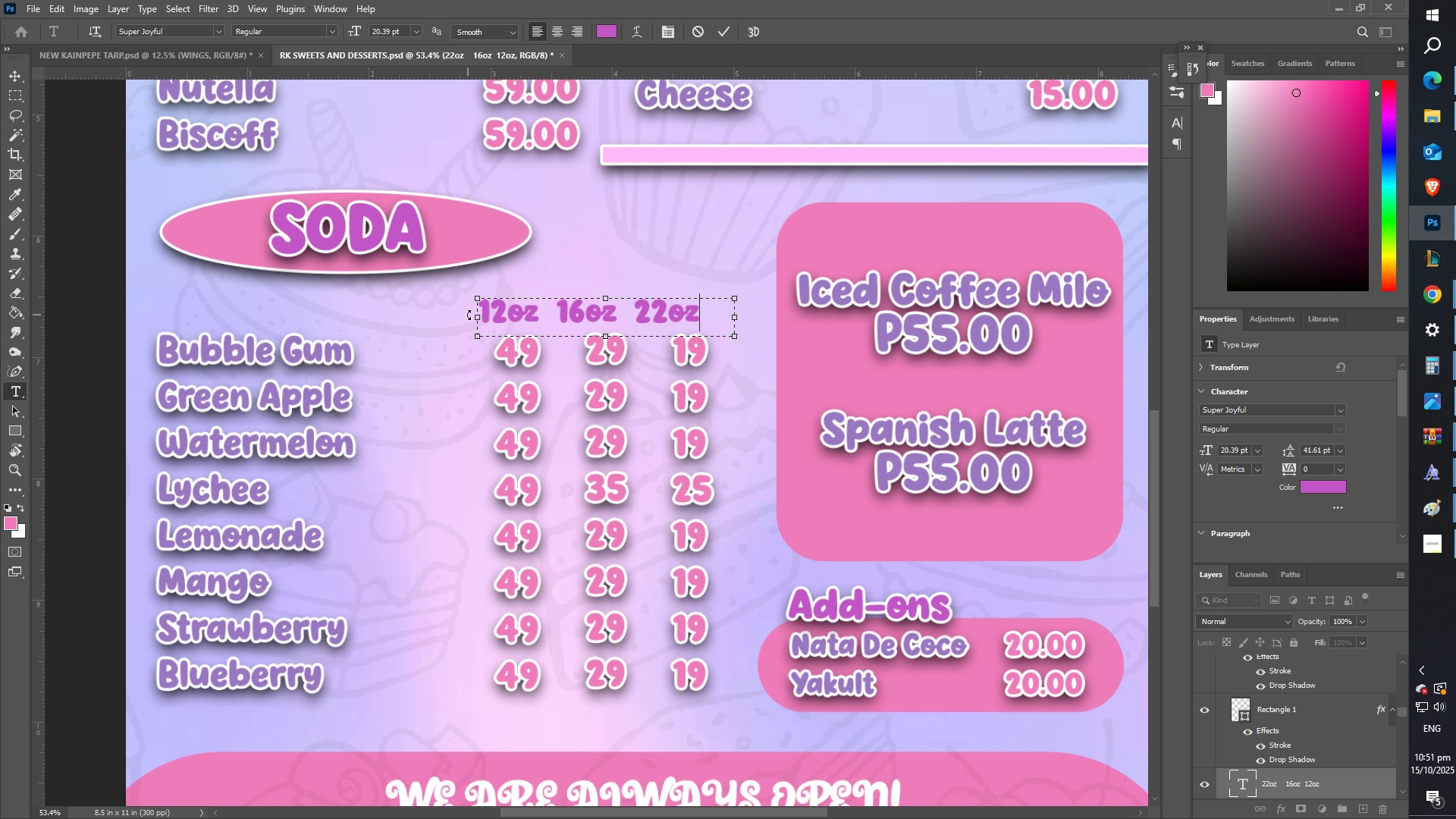 
key(ArrowLeft)
 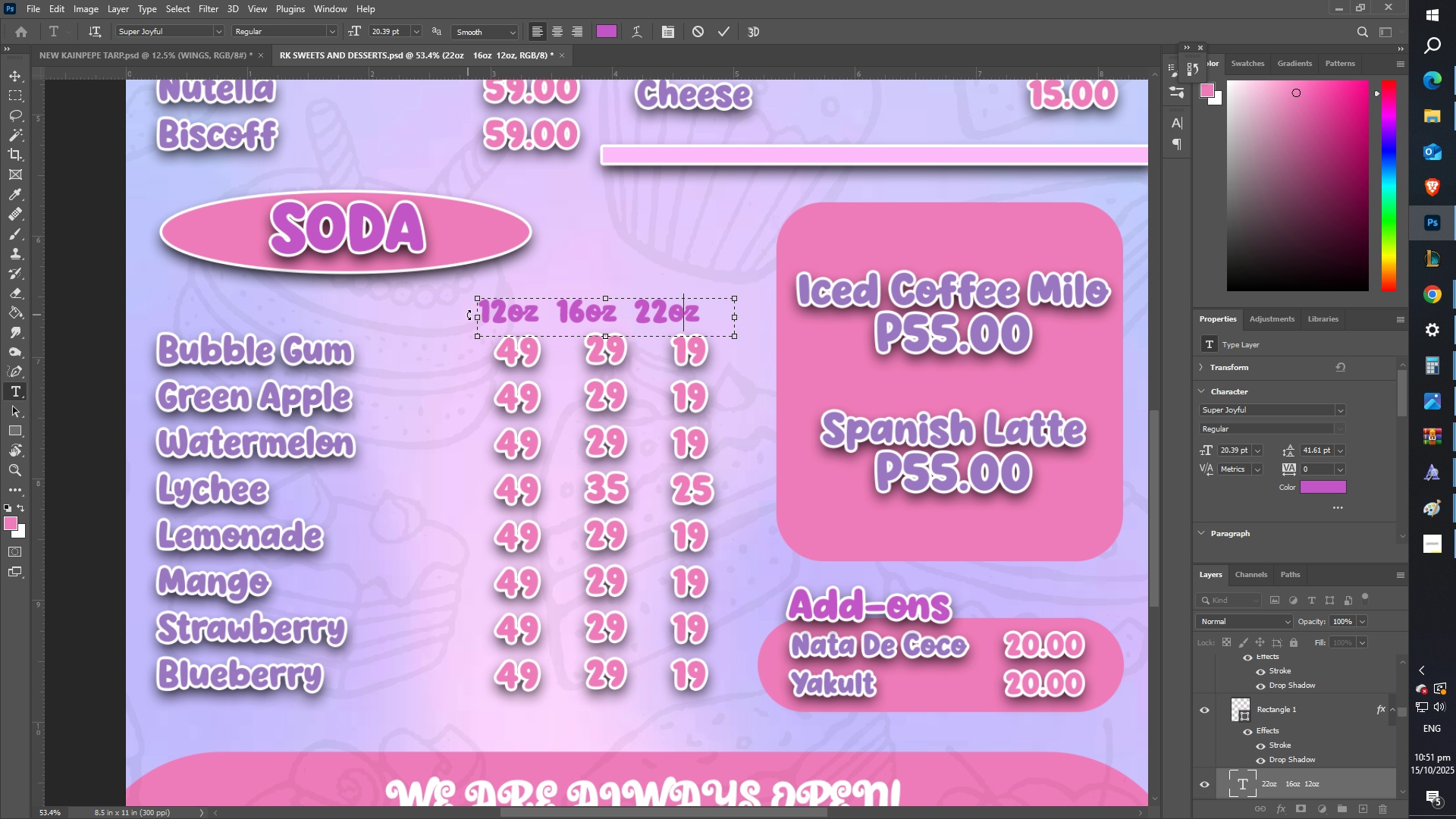 
key(ArrowLeft)
 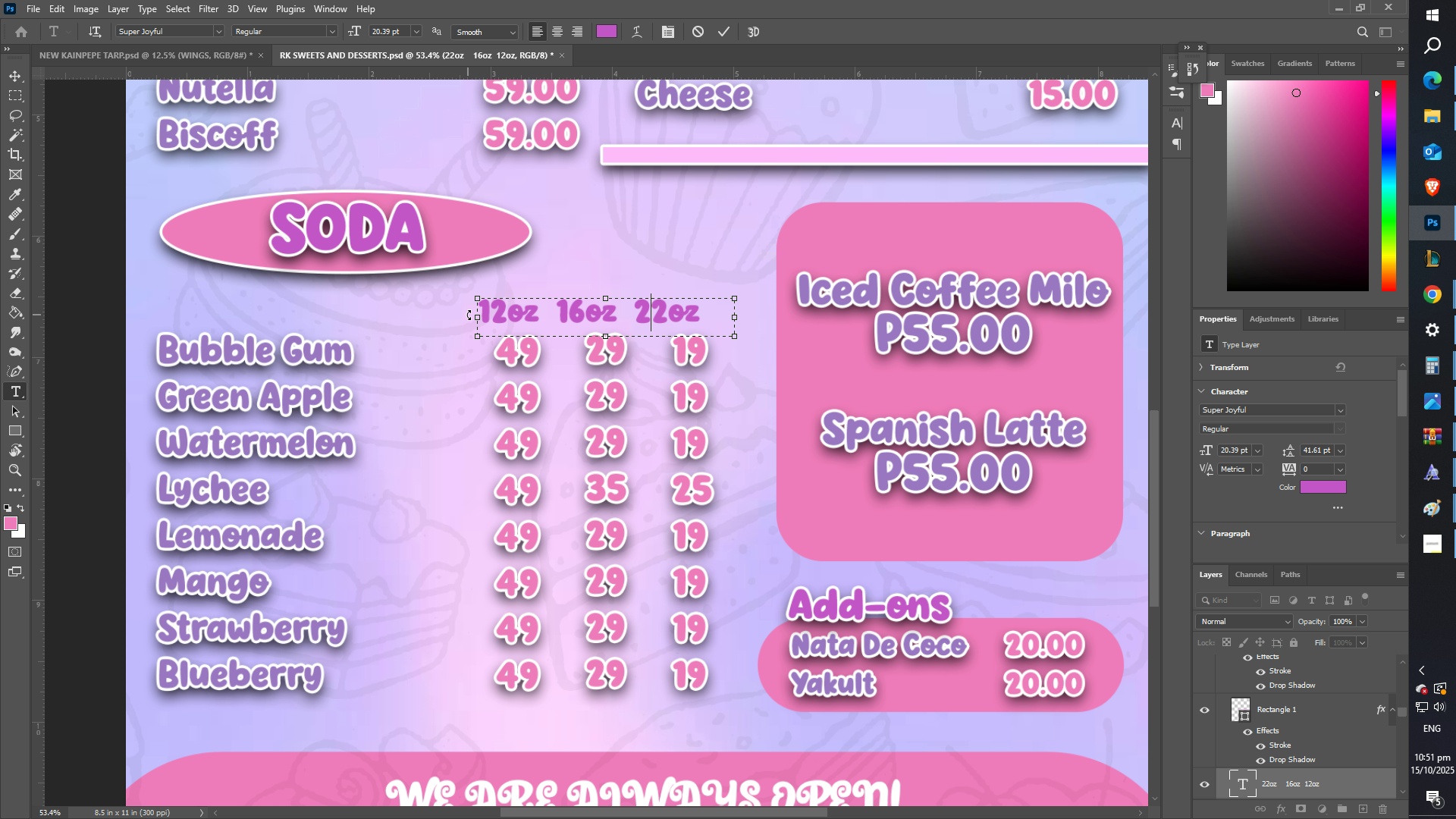 
key(ArrowLeft)
 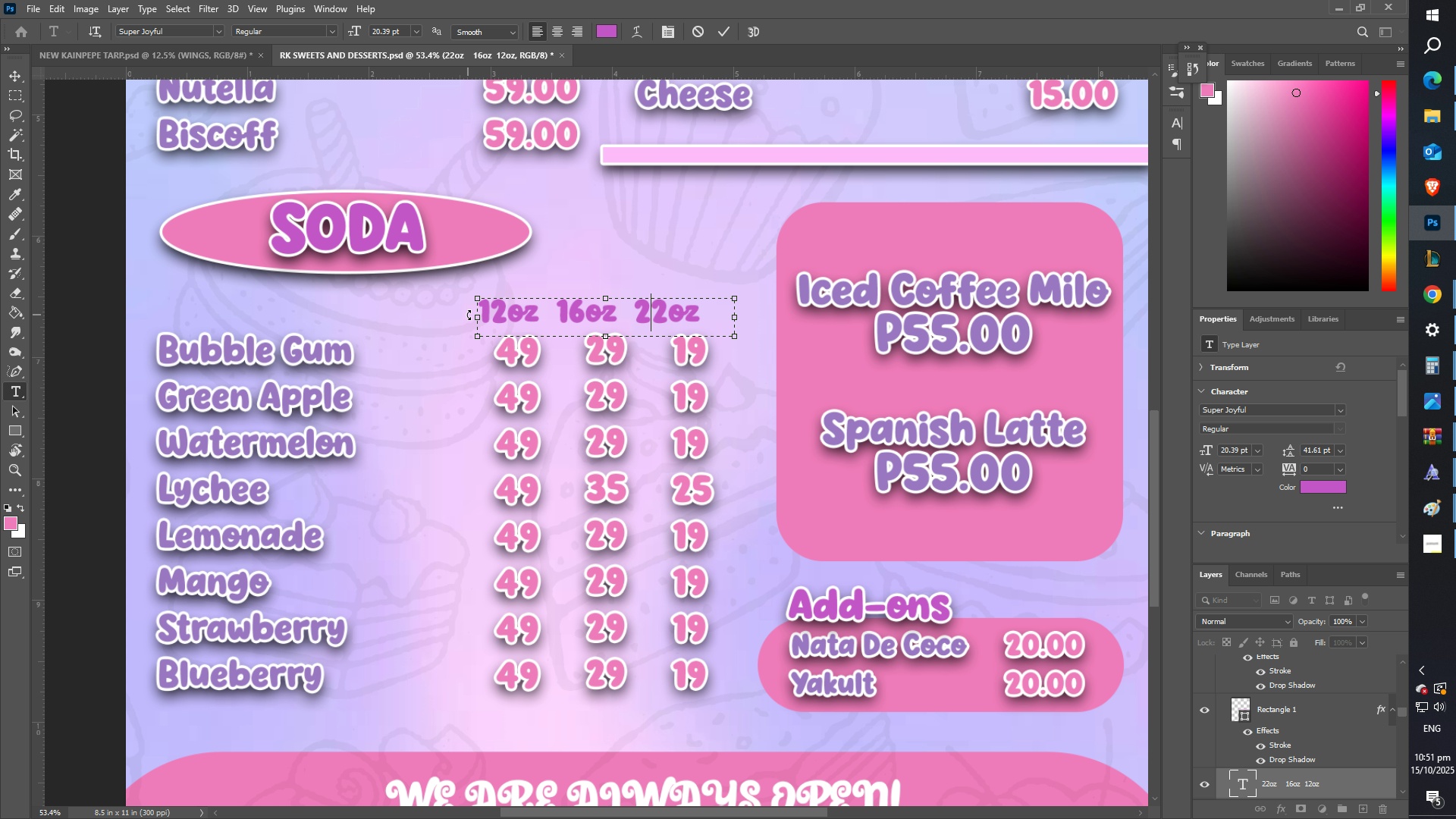 
key(ArrowLeft)
 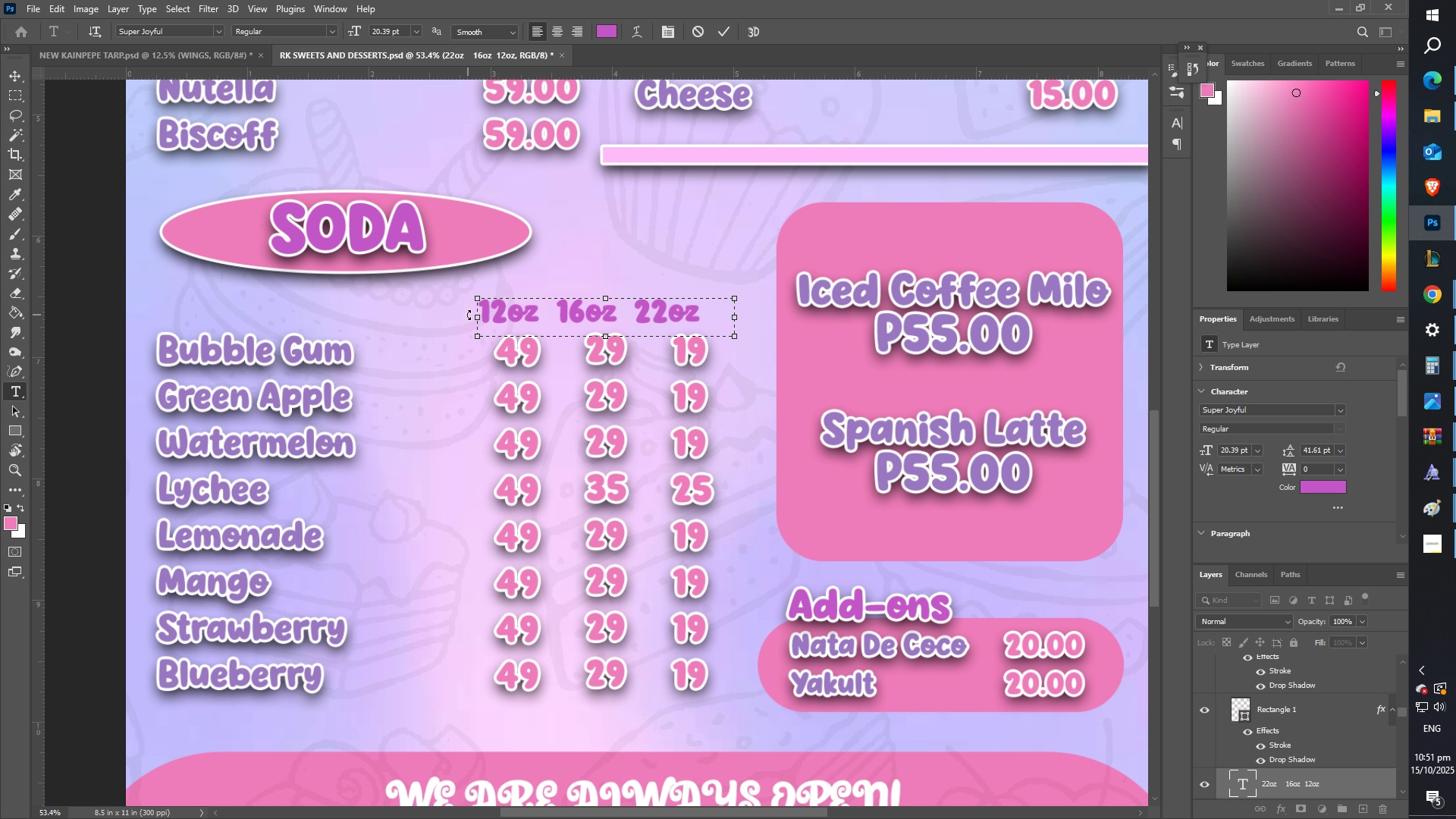 
key(Space)
 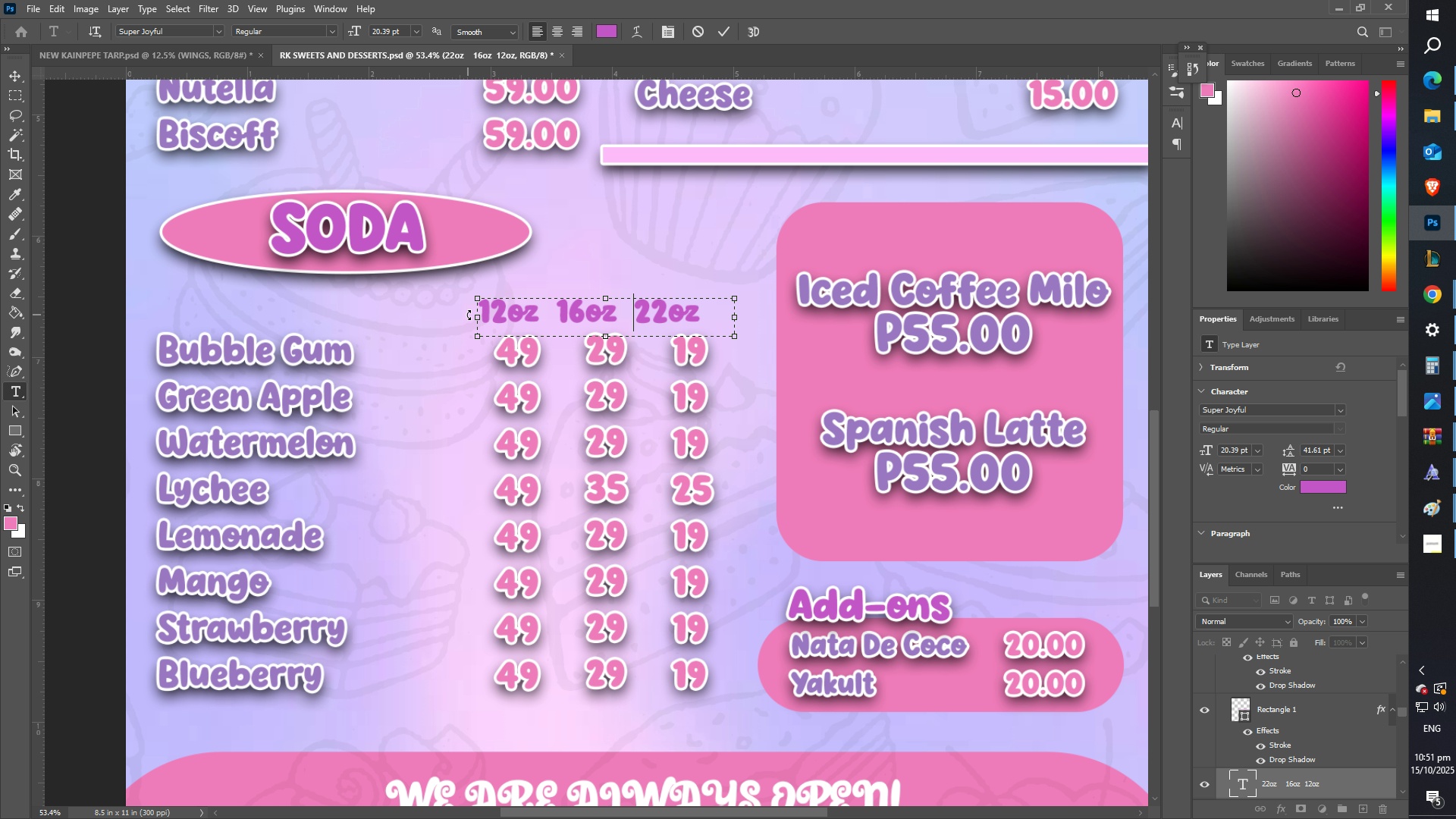 
key(ArrowLeft)
 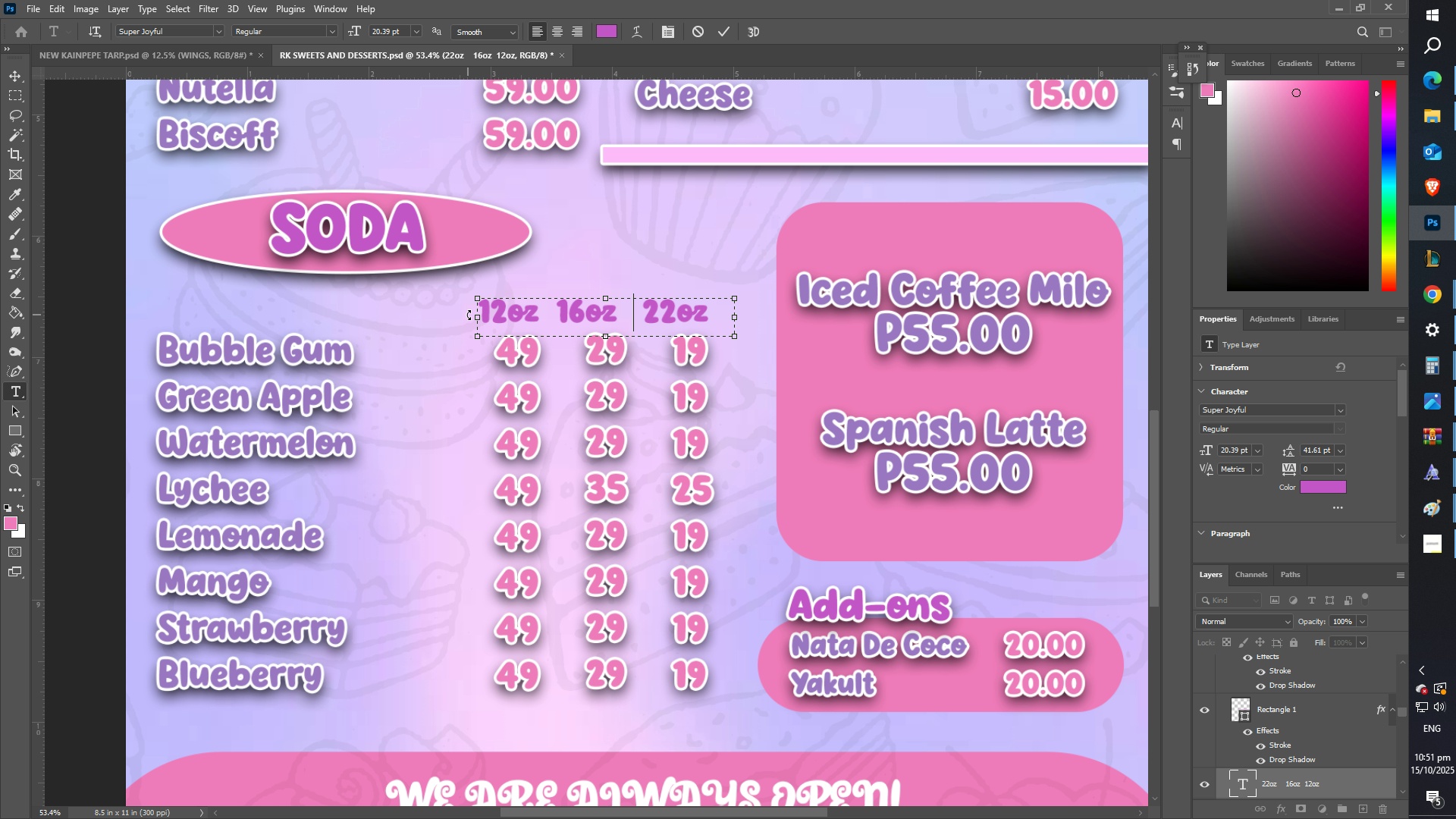 
key(ArrowLeft)
 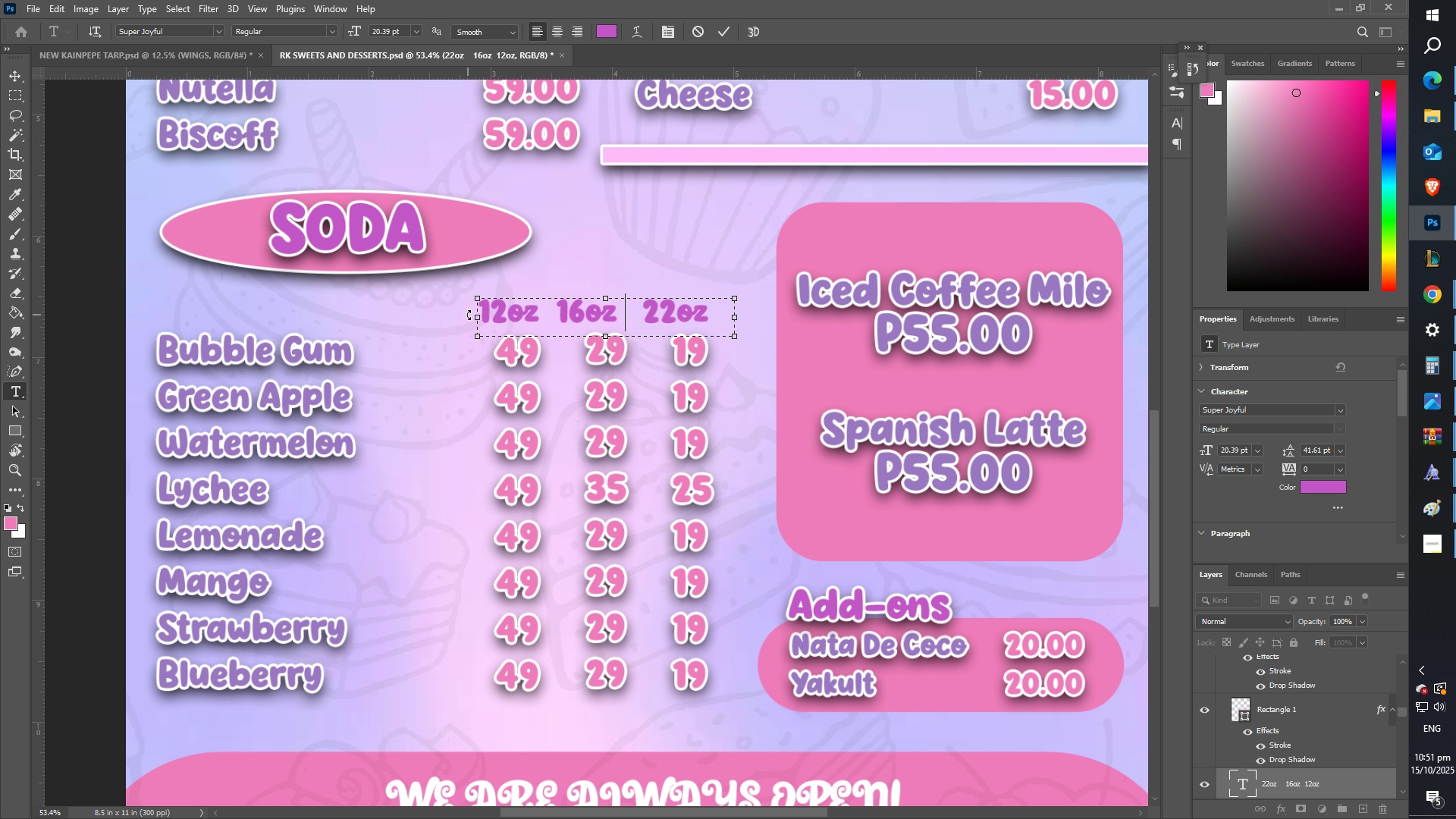 
key(ArrowLeft)
 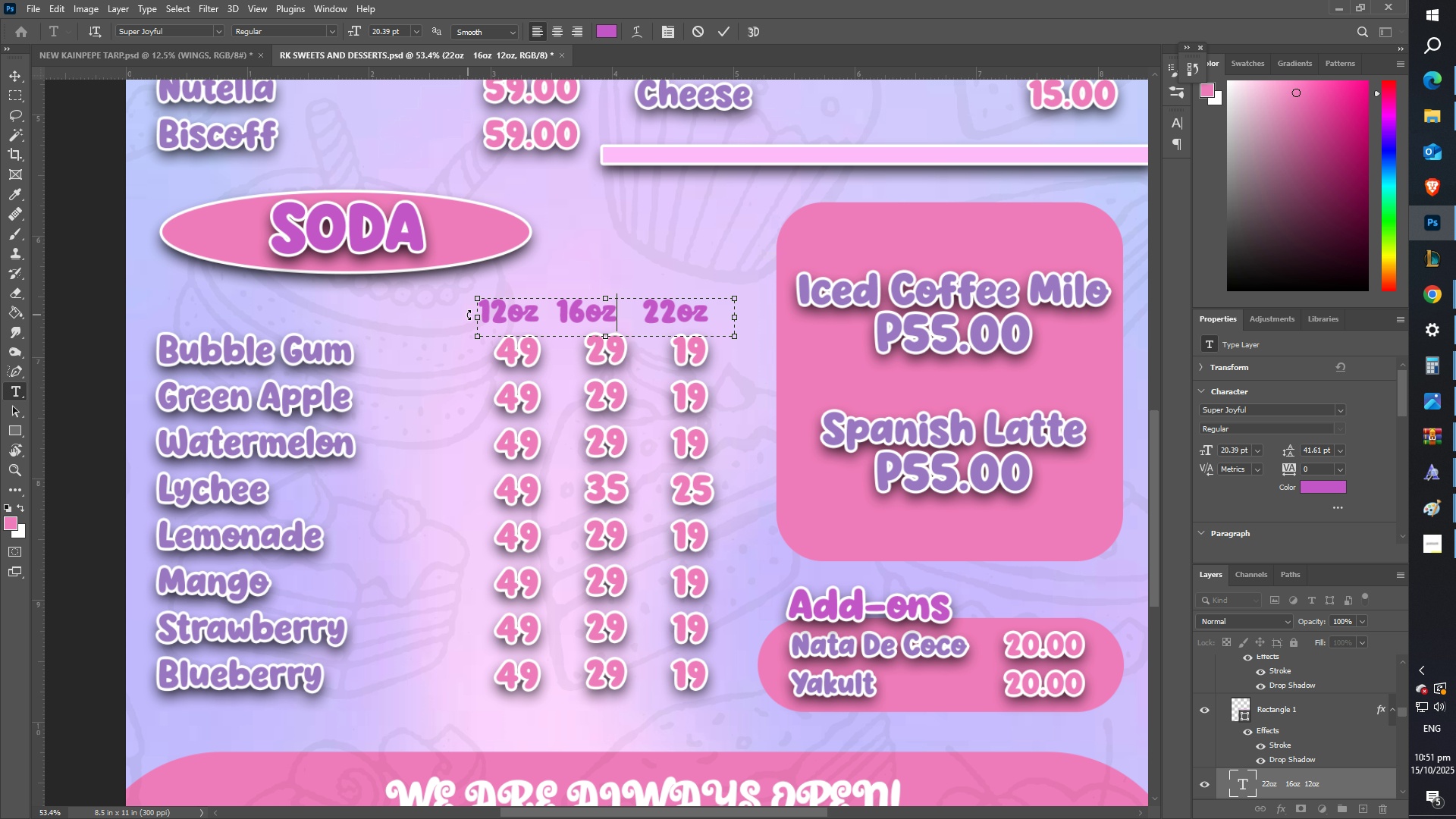 
key(ArrowLeft)
 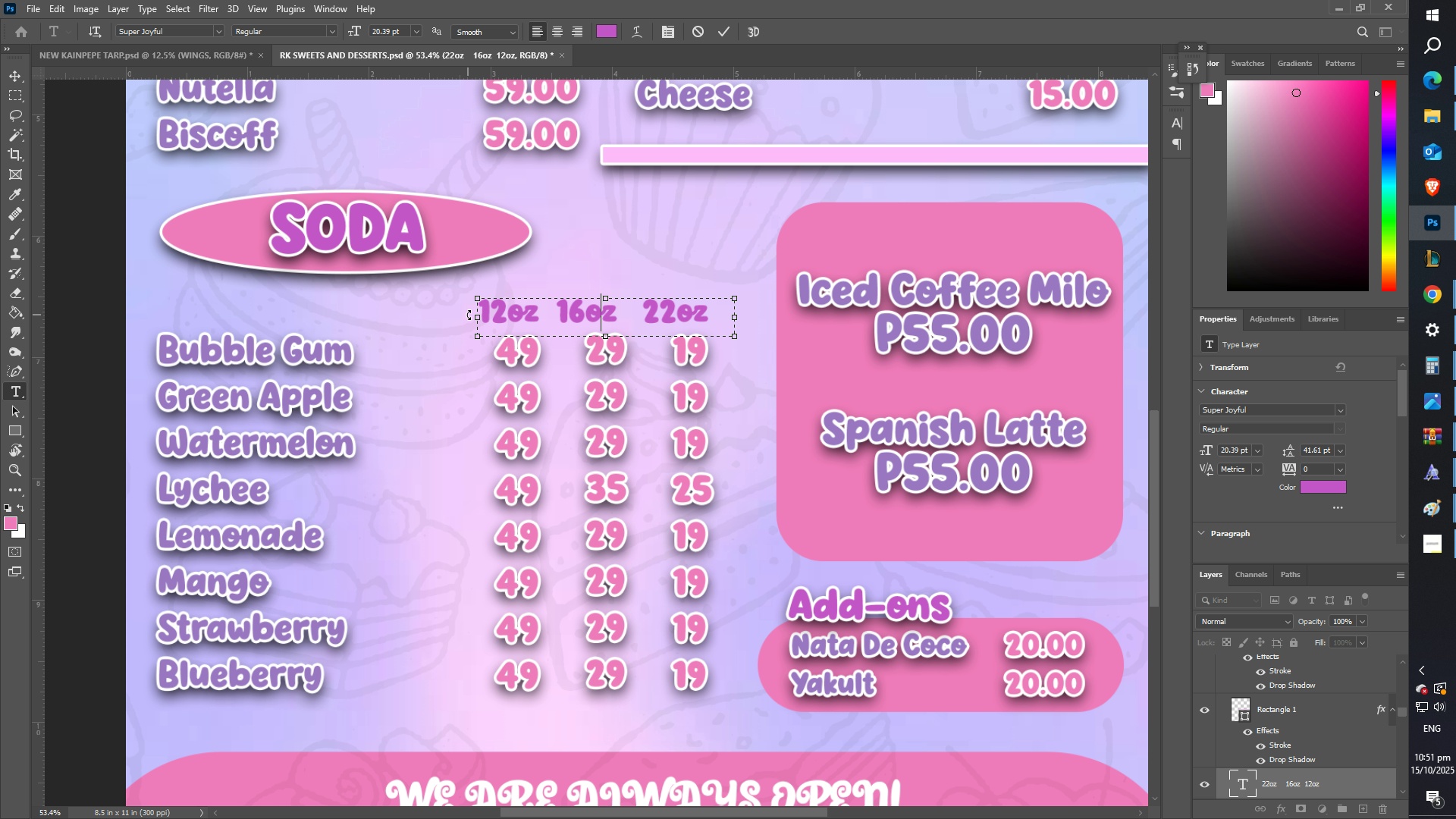 
key(ArrowLeft)
 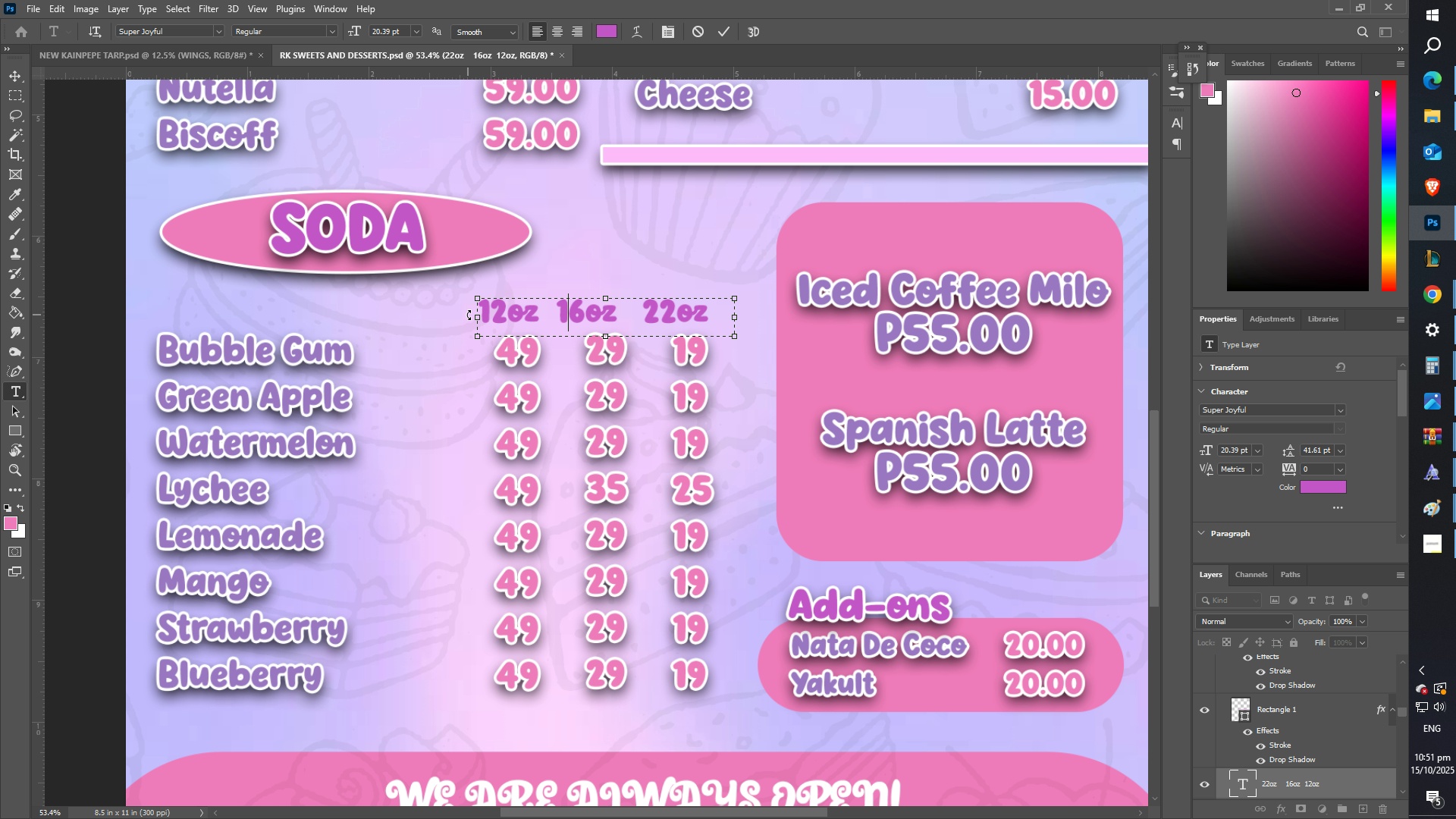 
key(ArrowLeft)
 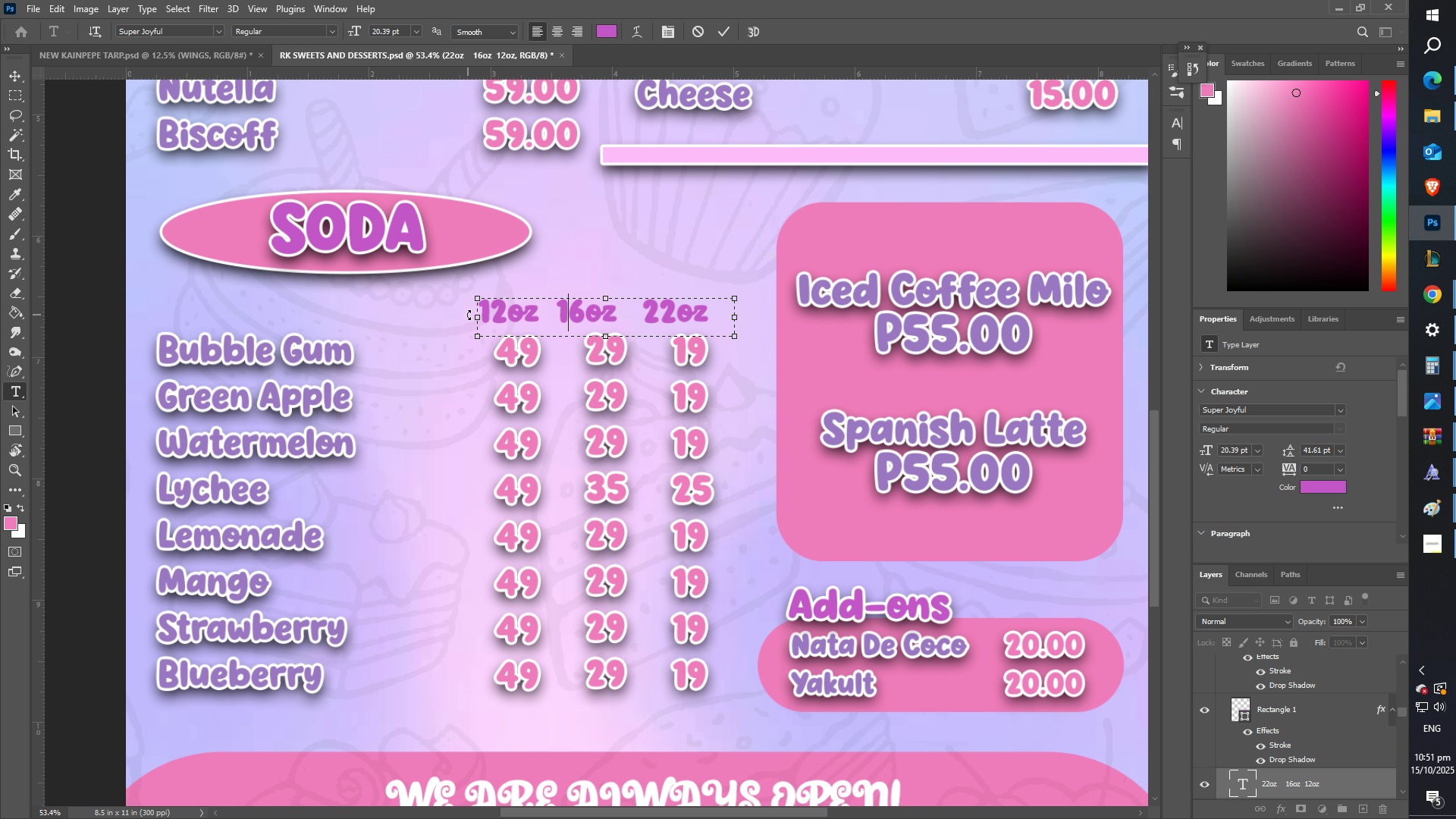 
key(ArrowLeft)
 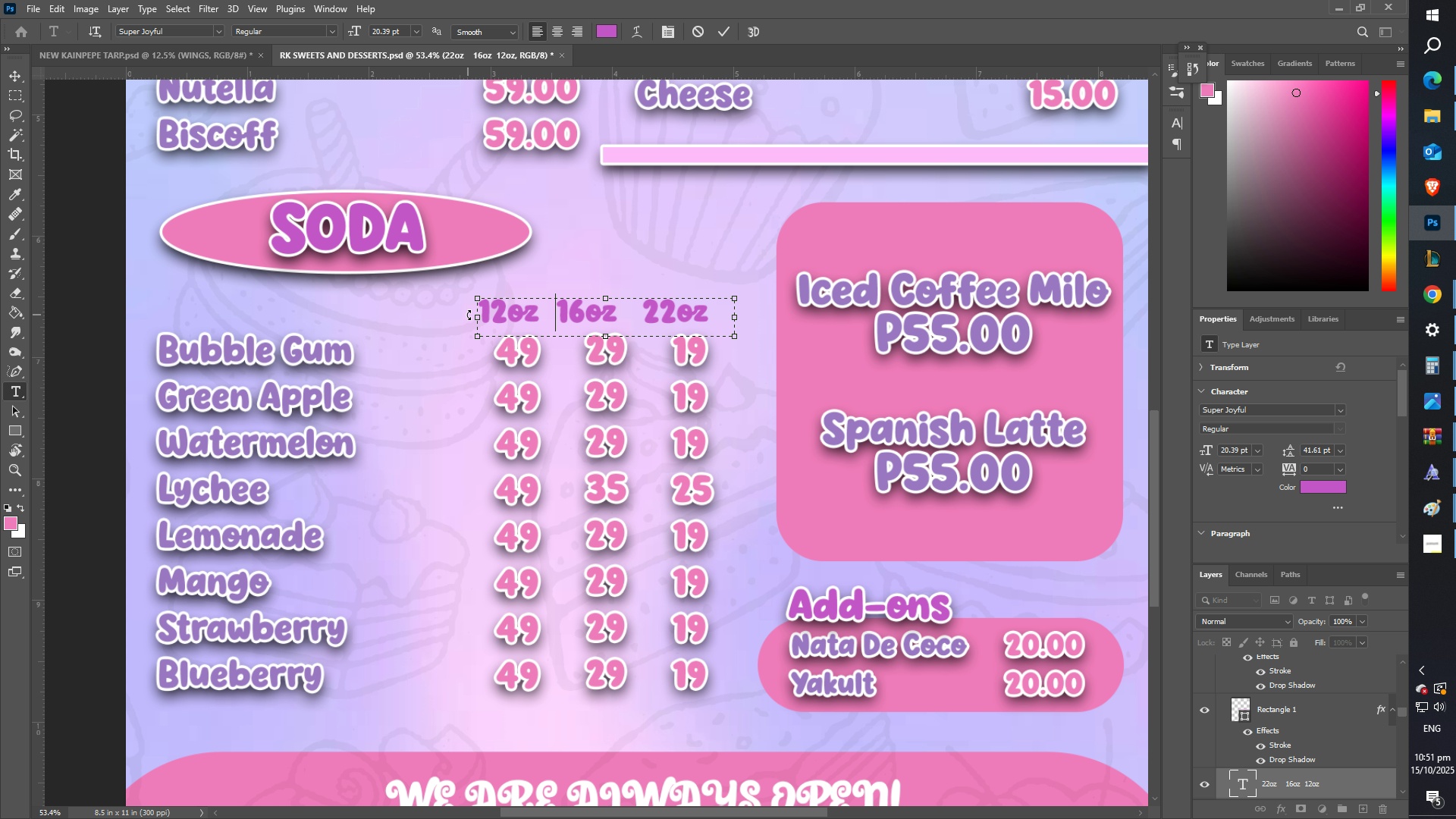 
key(Space)
 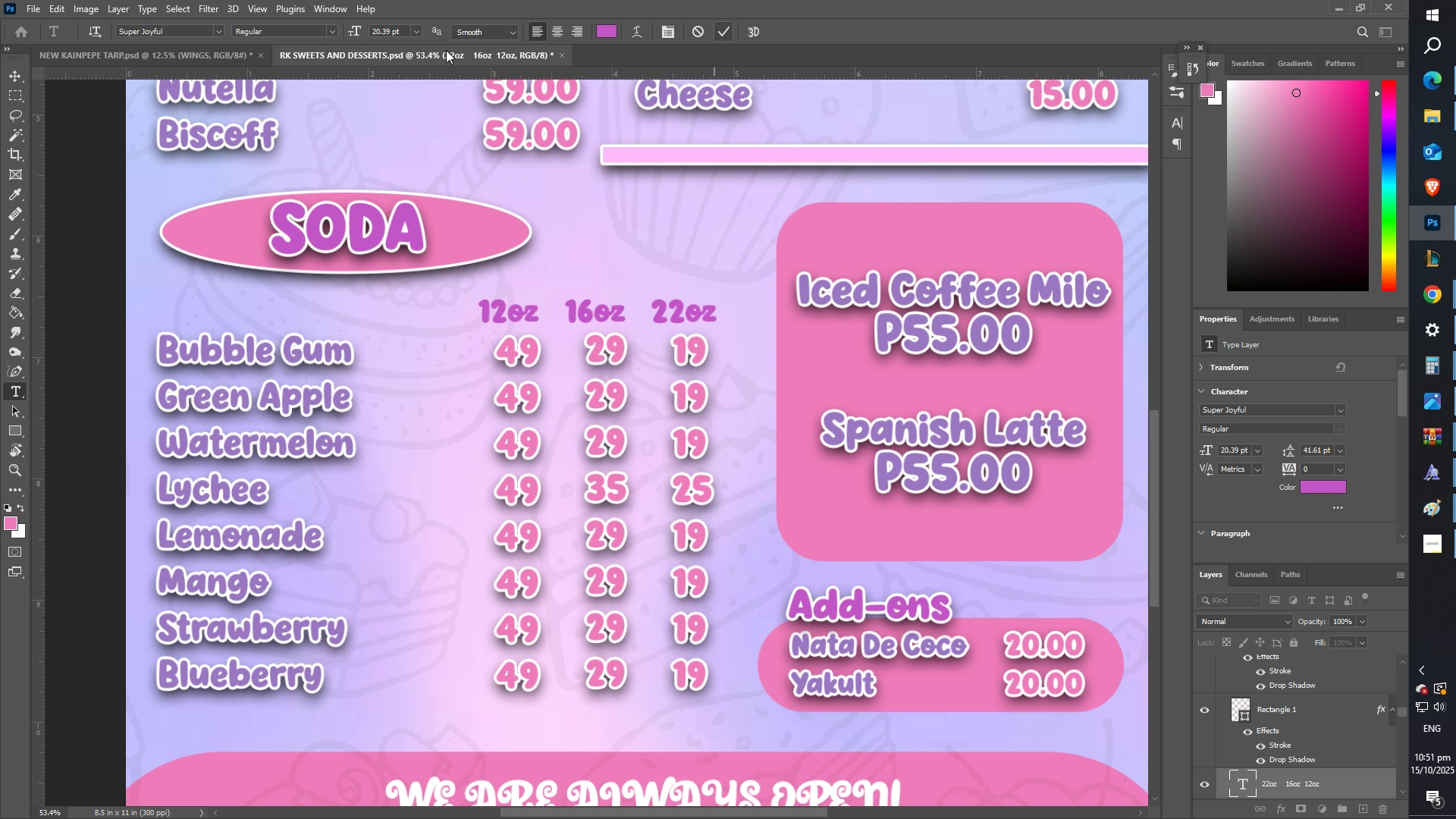 
left_click([11, 77])
 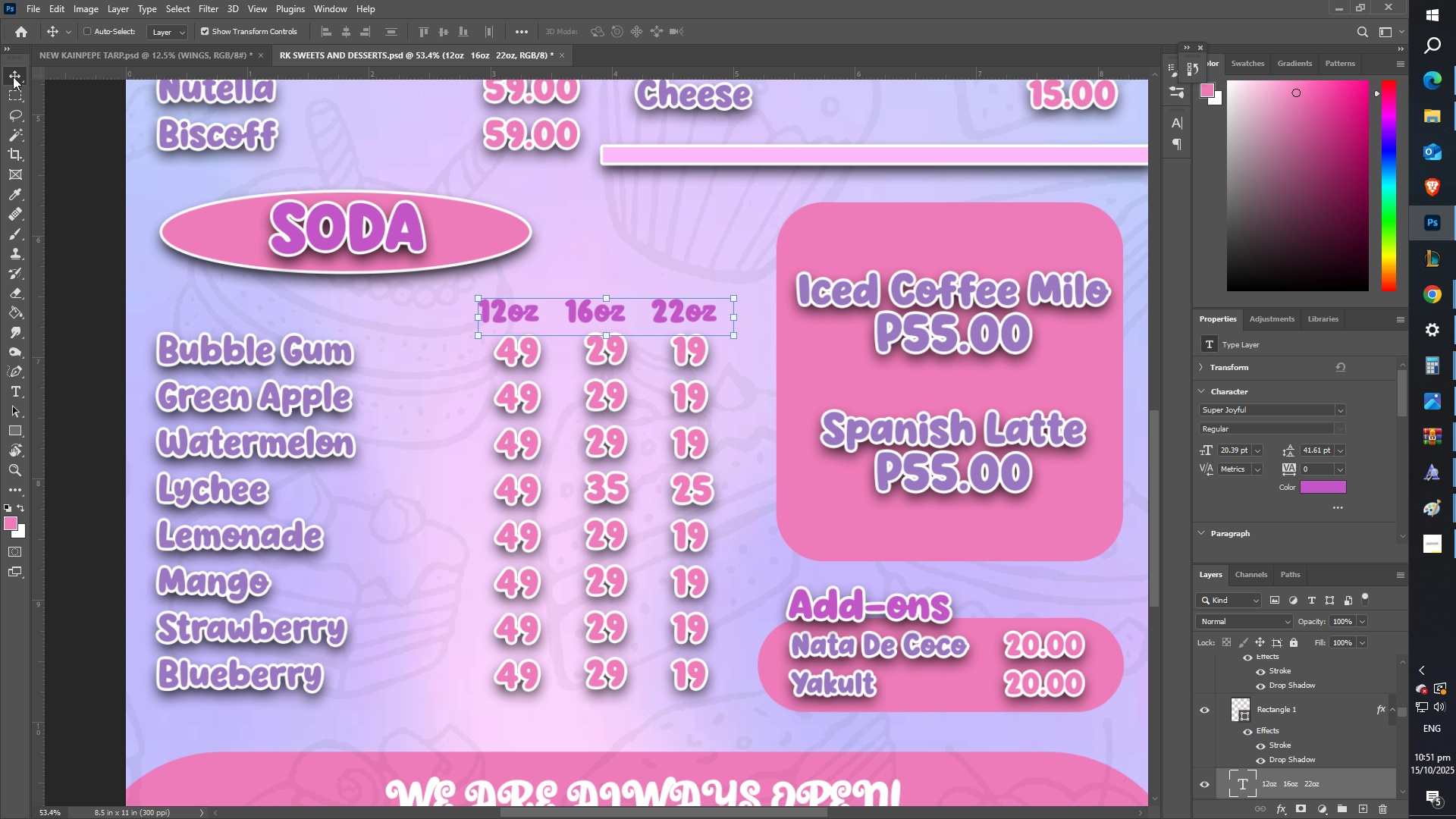 
key(ArrowRight)
 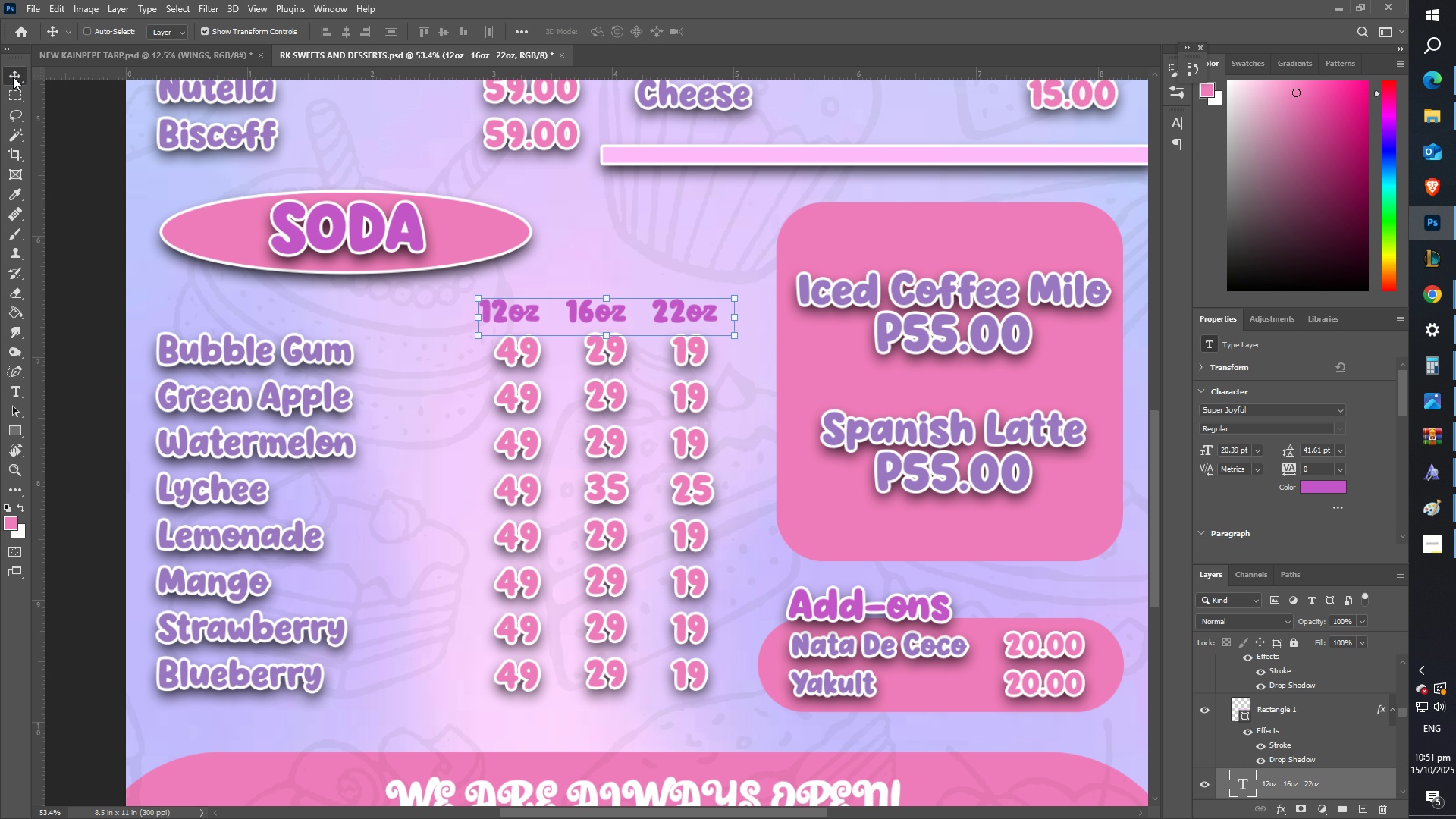 
key(ArrowRight)
 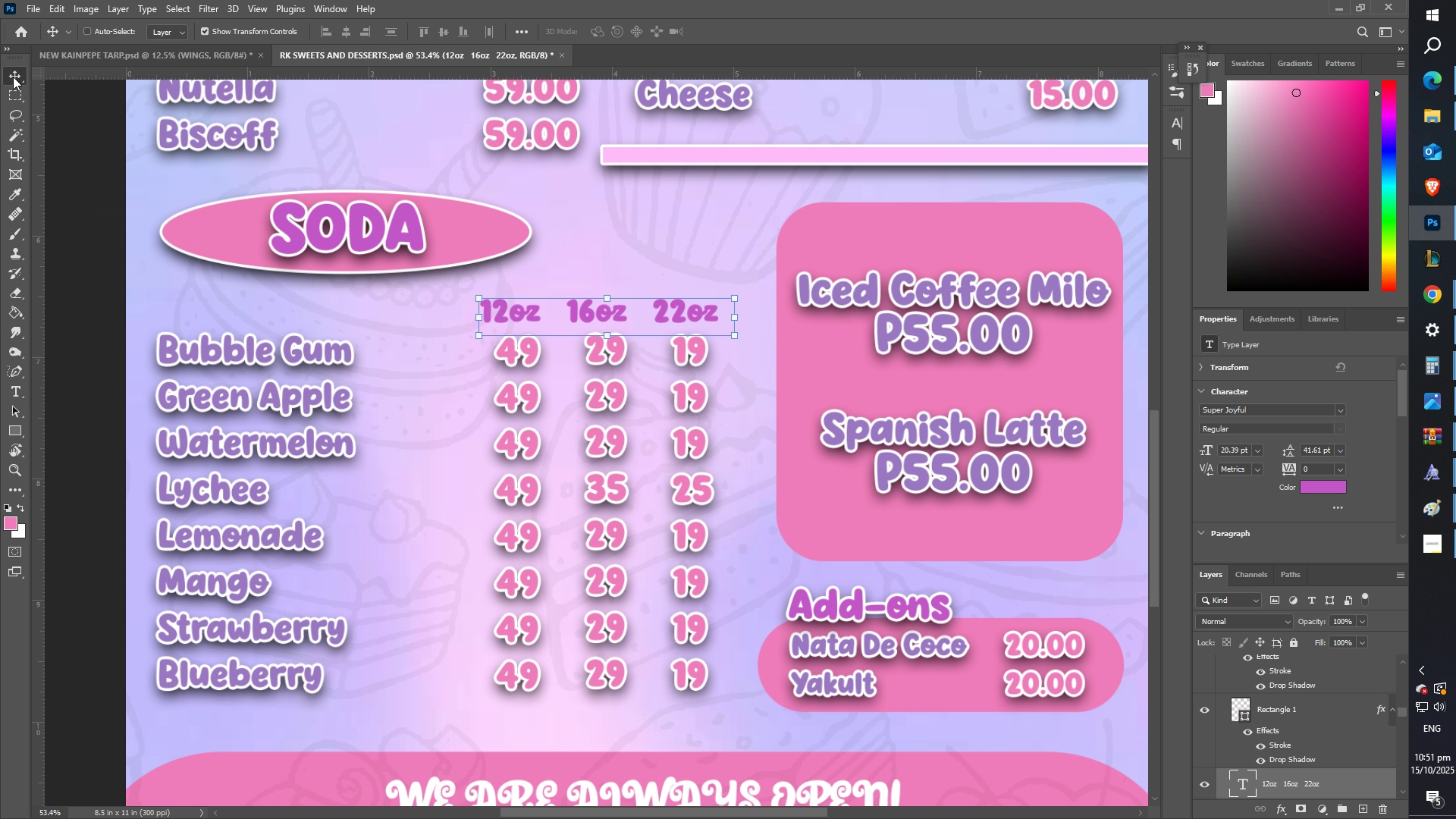 
key(ArrowRight)
 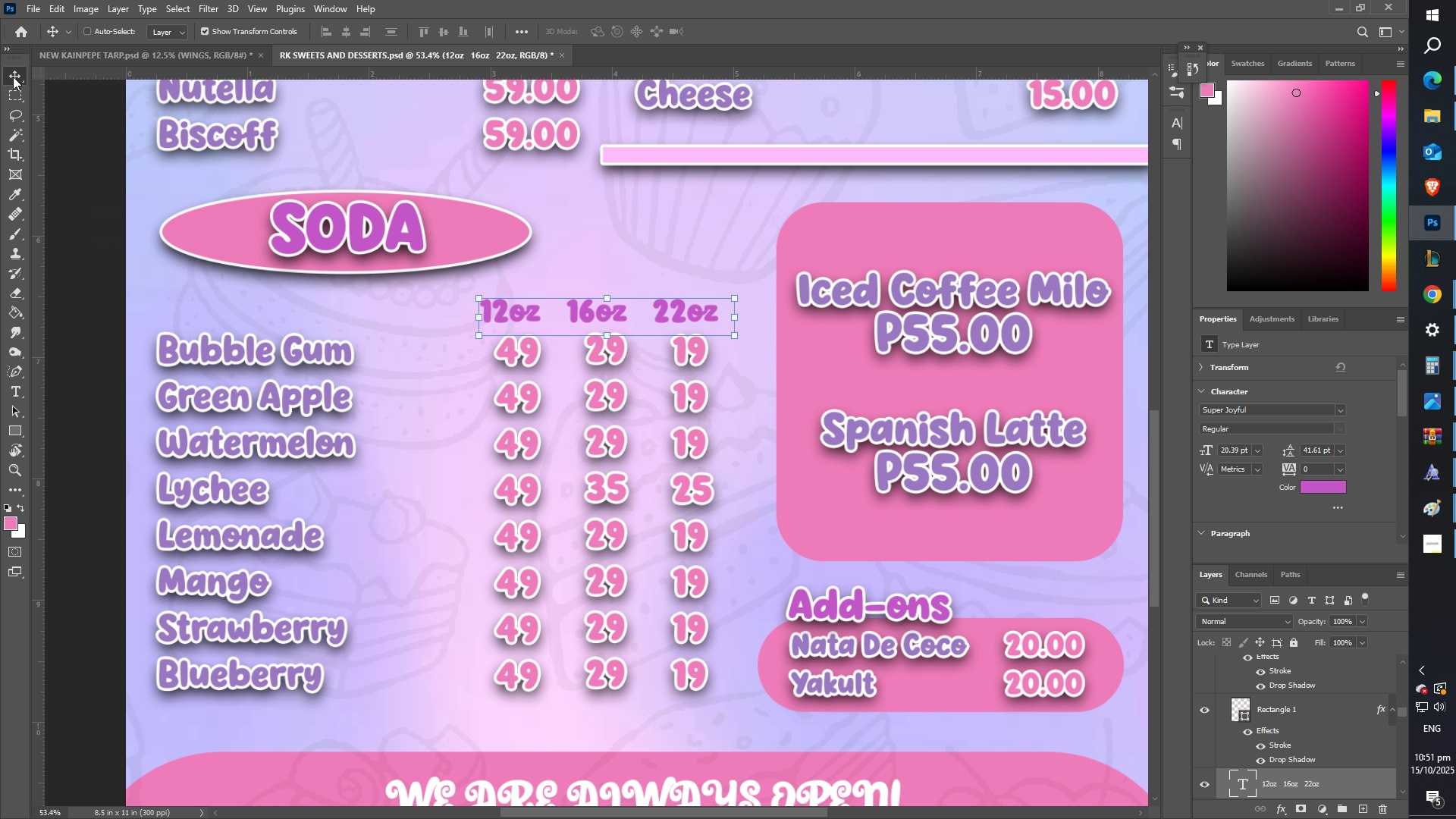 
key(ArrowRight)
 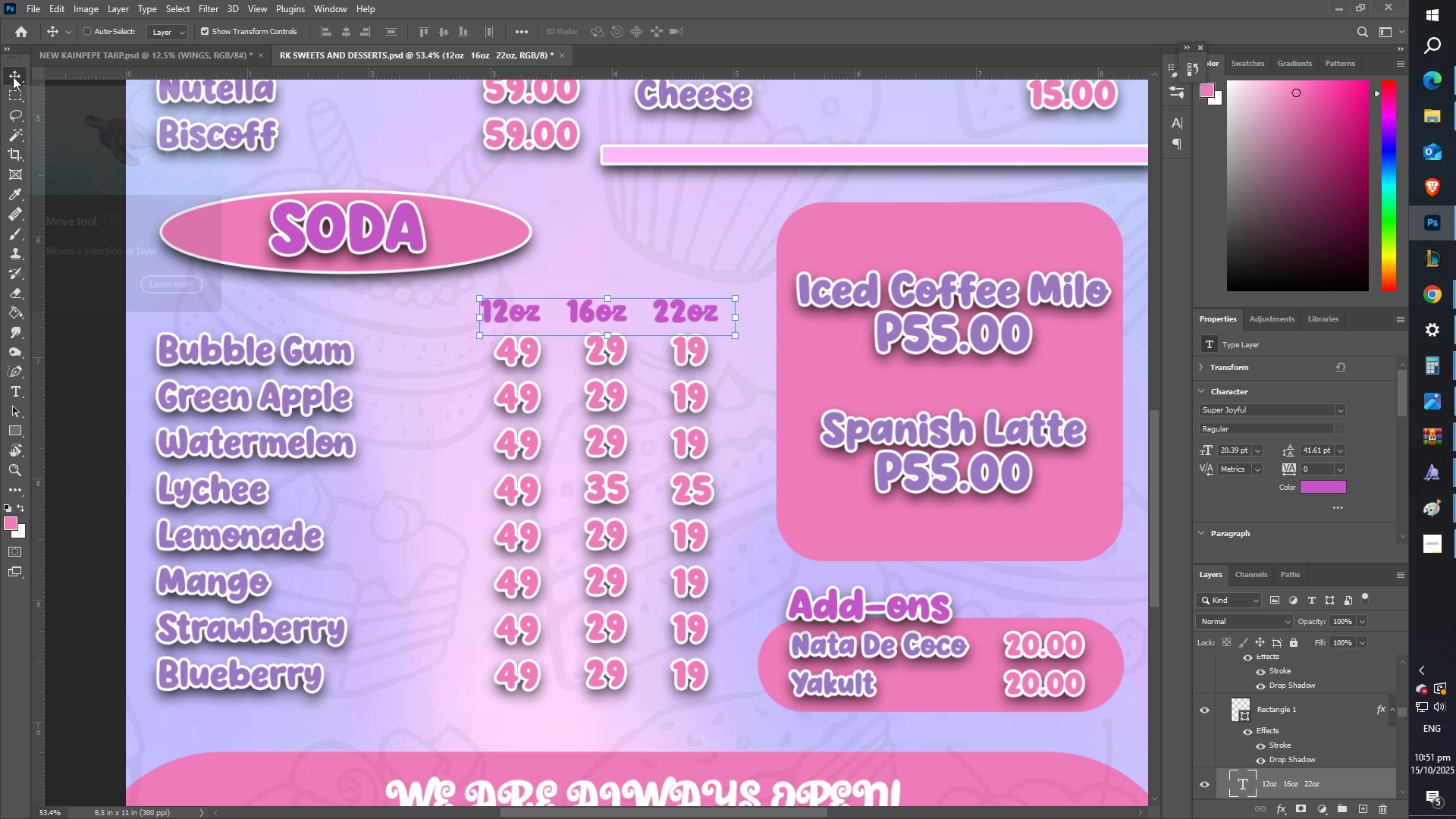 
key(ArrowRight)
 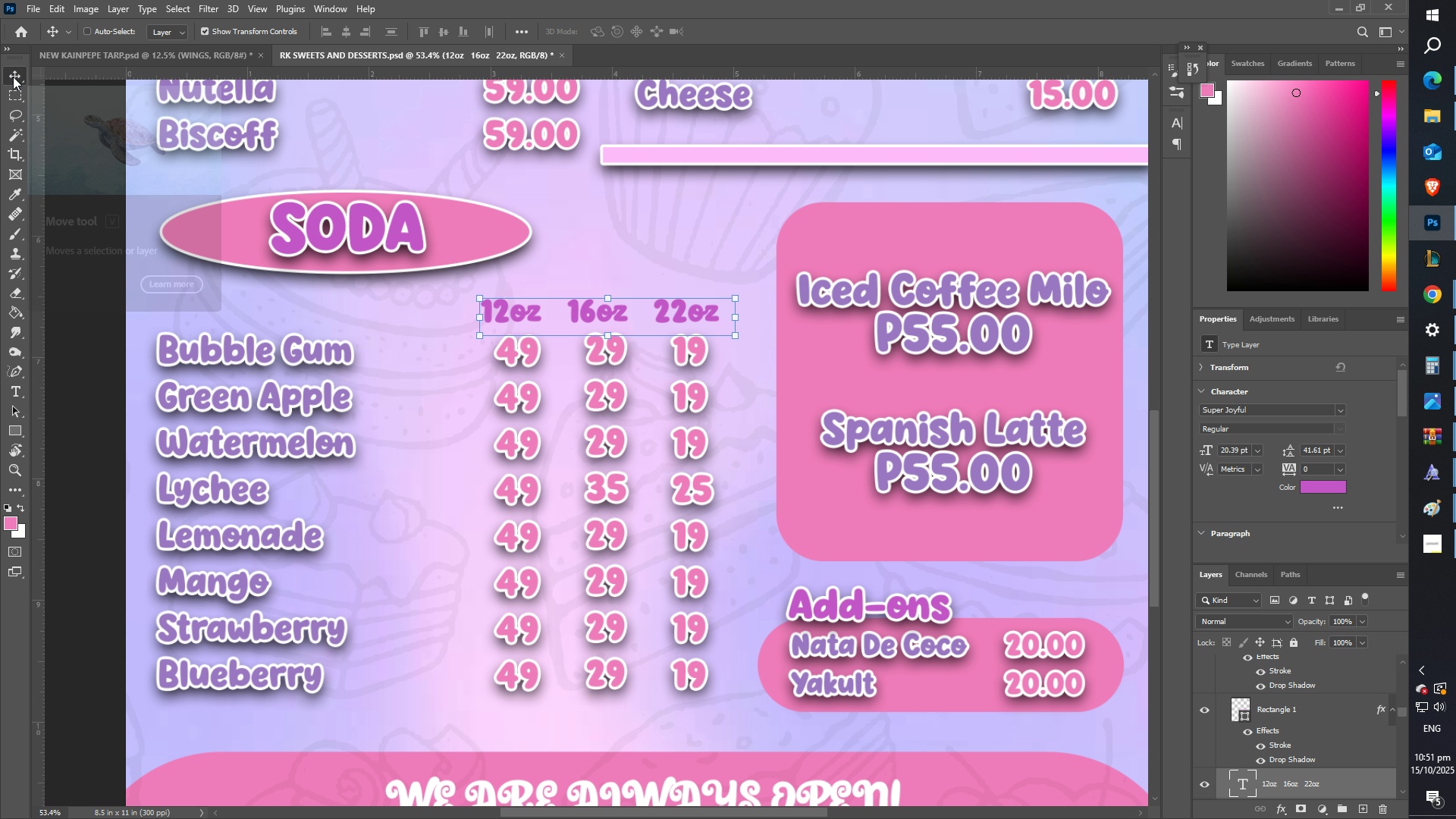 
key(ArrowRight)
 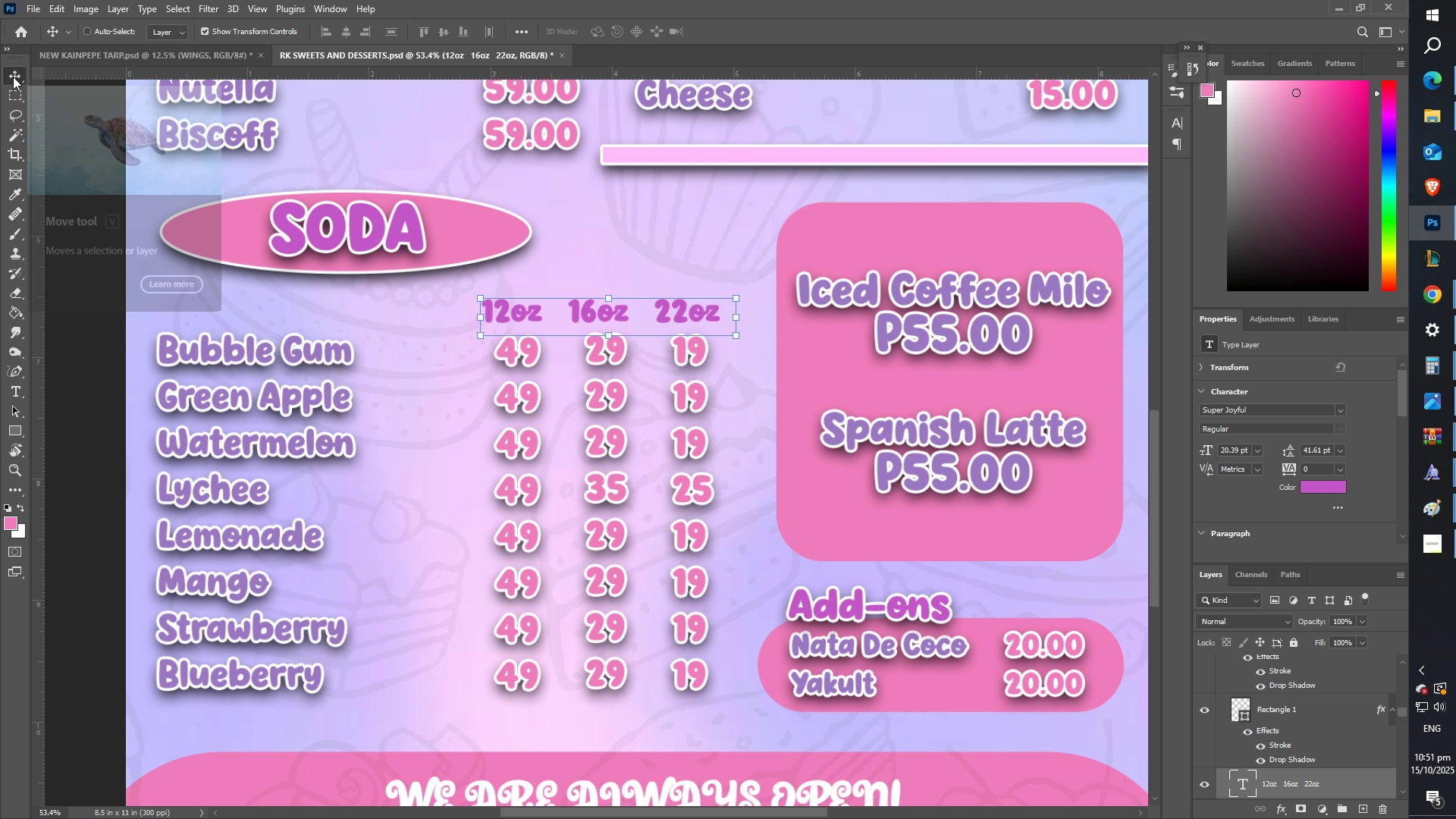 
key(ArrowRight)
 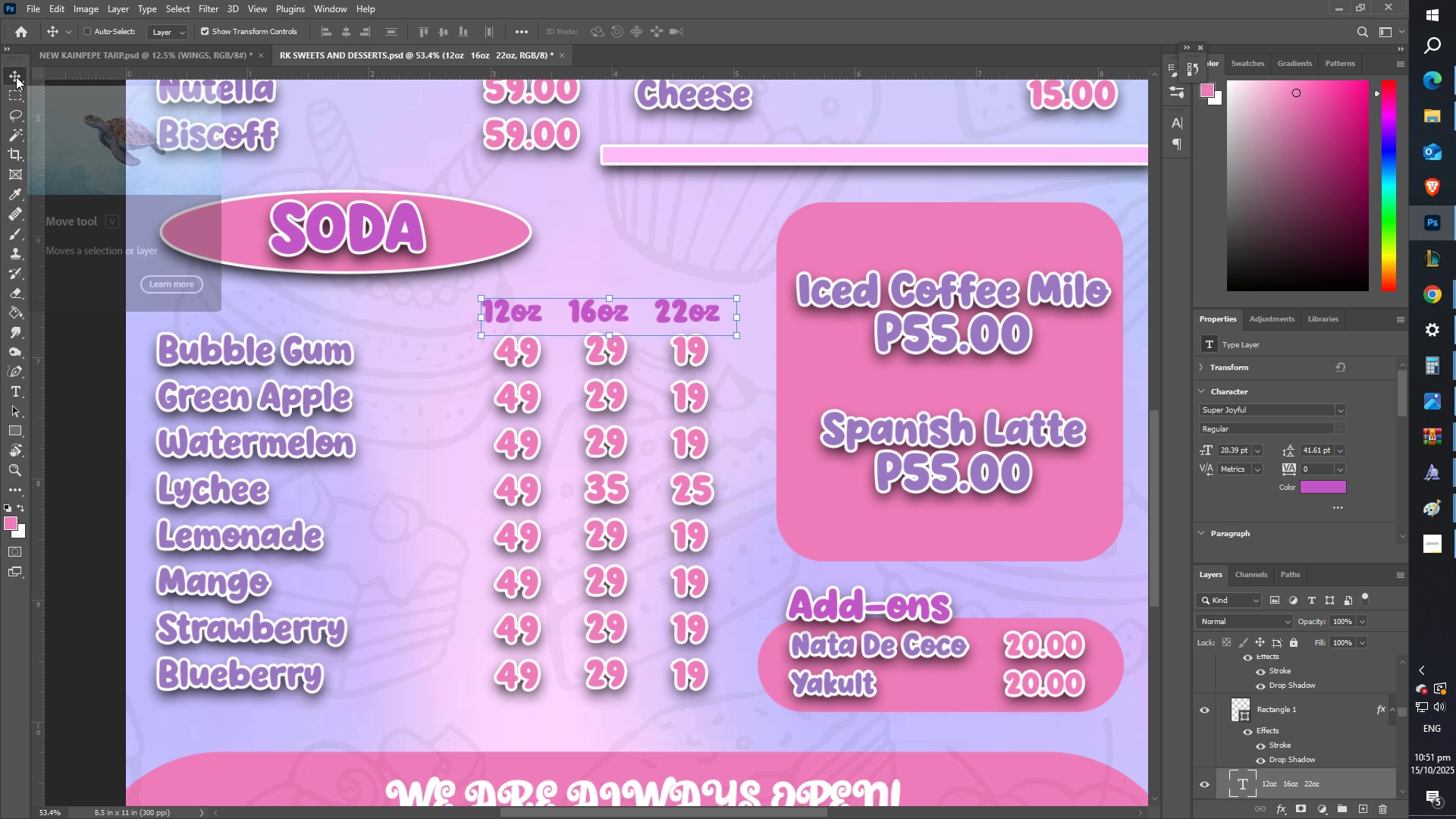 
key(ArrowRight)
 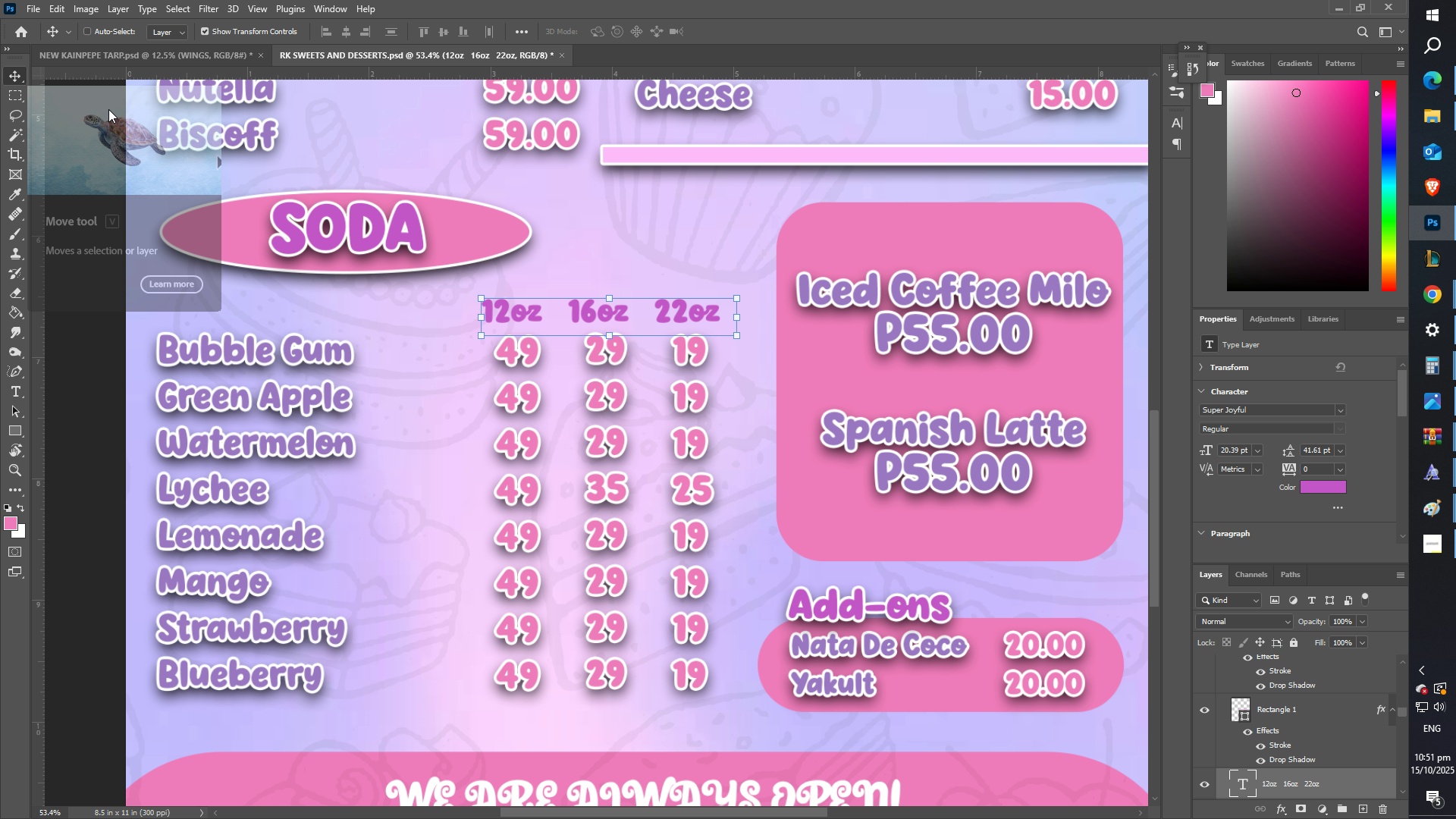 
key(ArrowRight)
 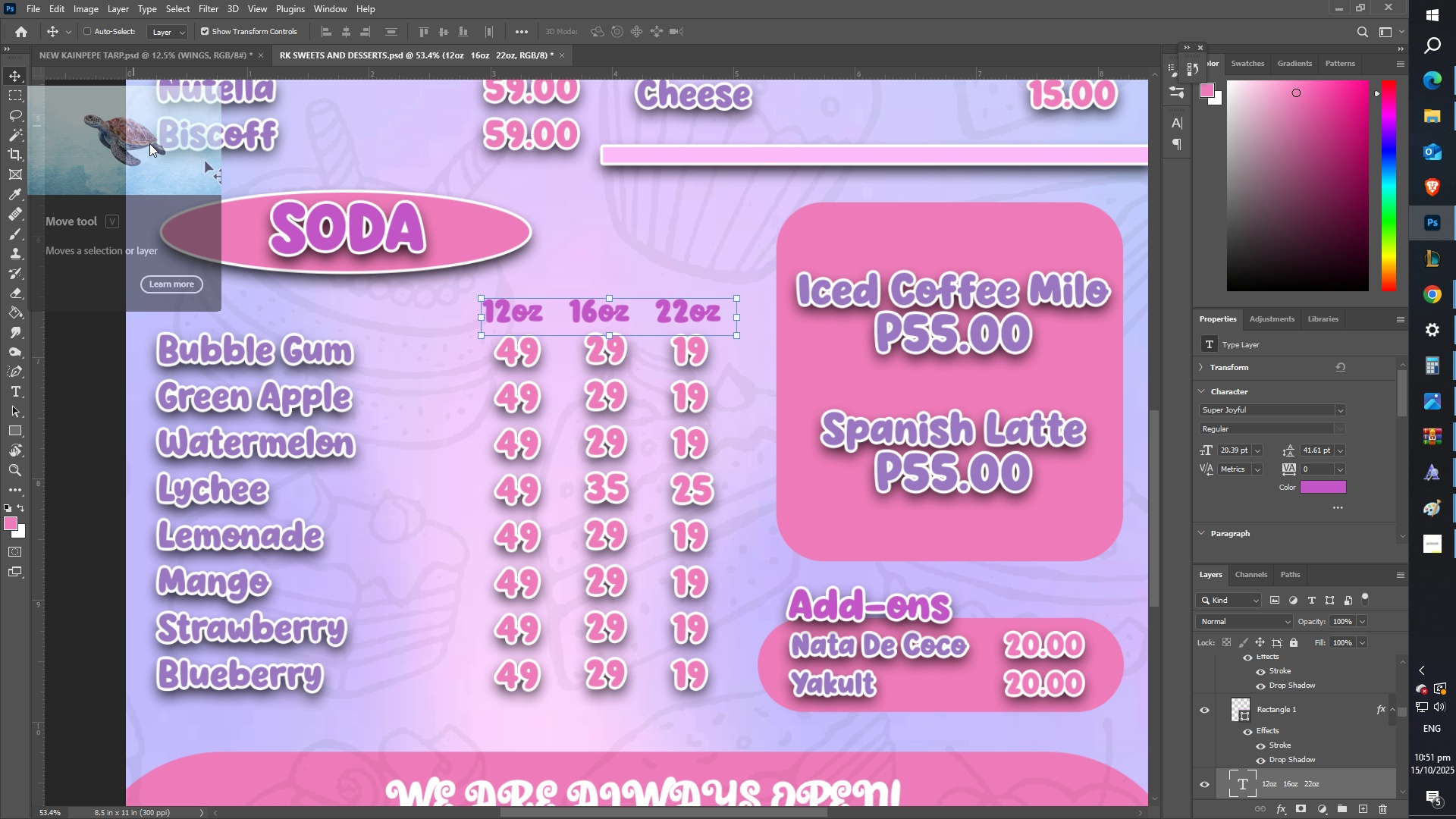 
key(ArrowRight)
 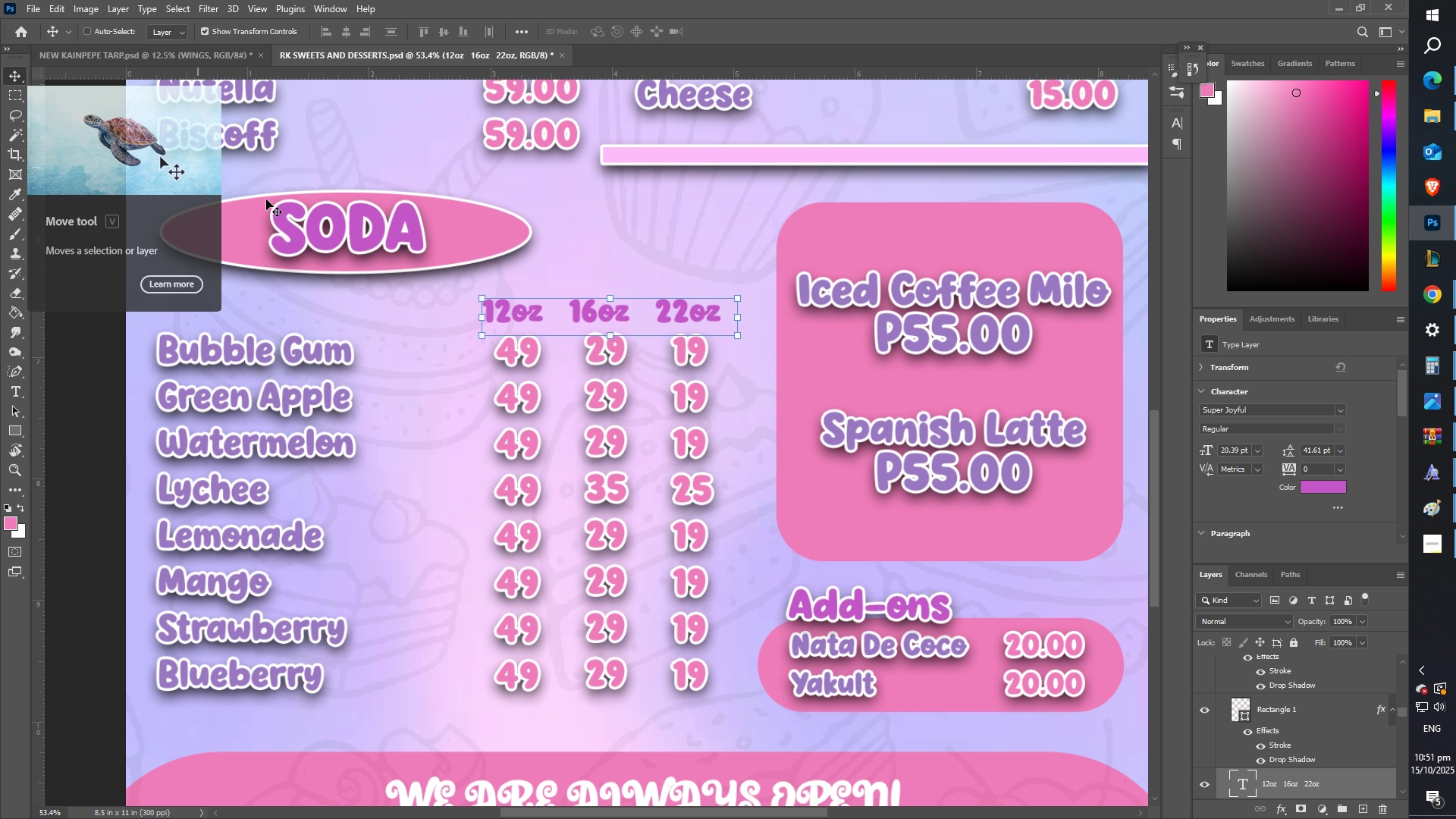 
key(ArrowRight)
 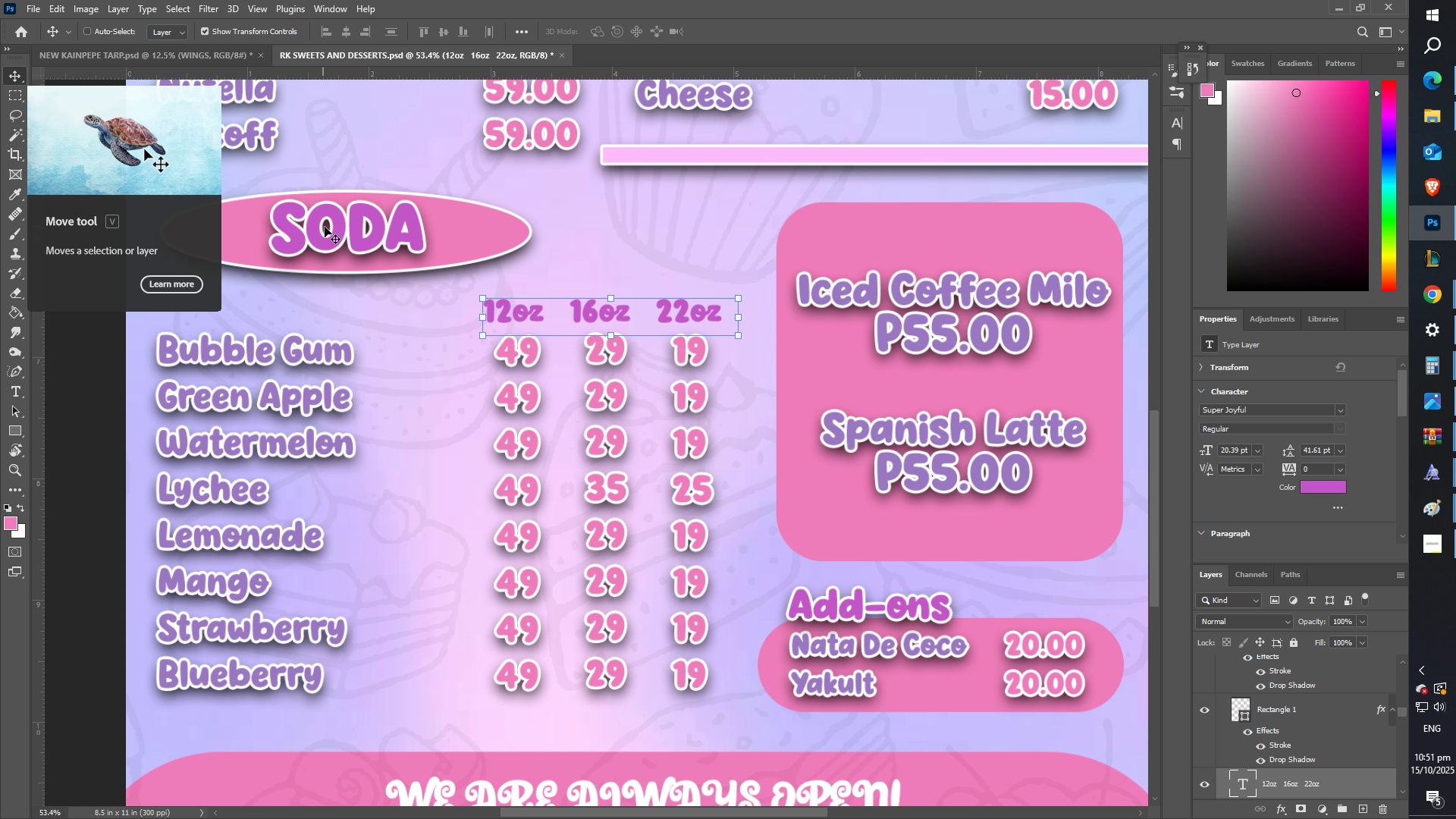 
key(ArrowRight)
 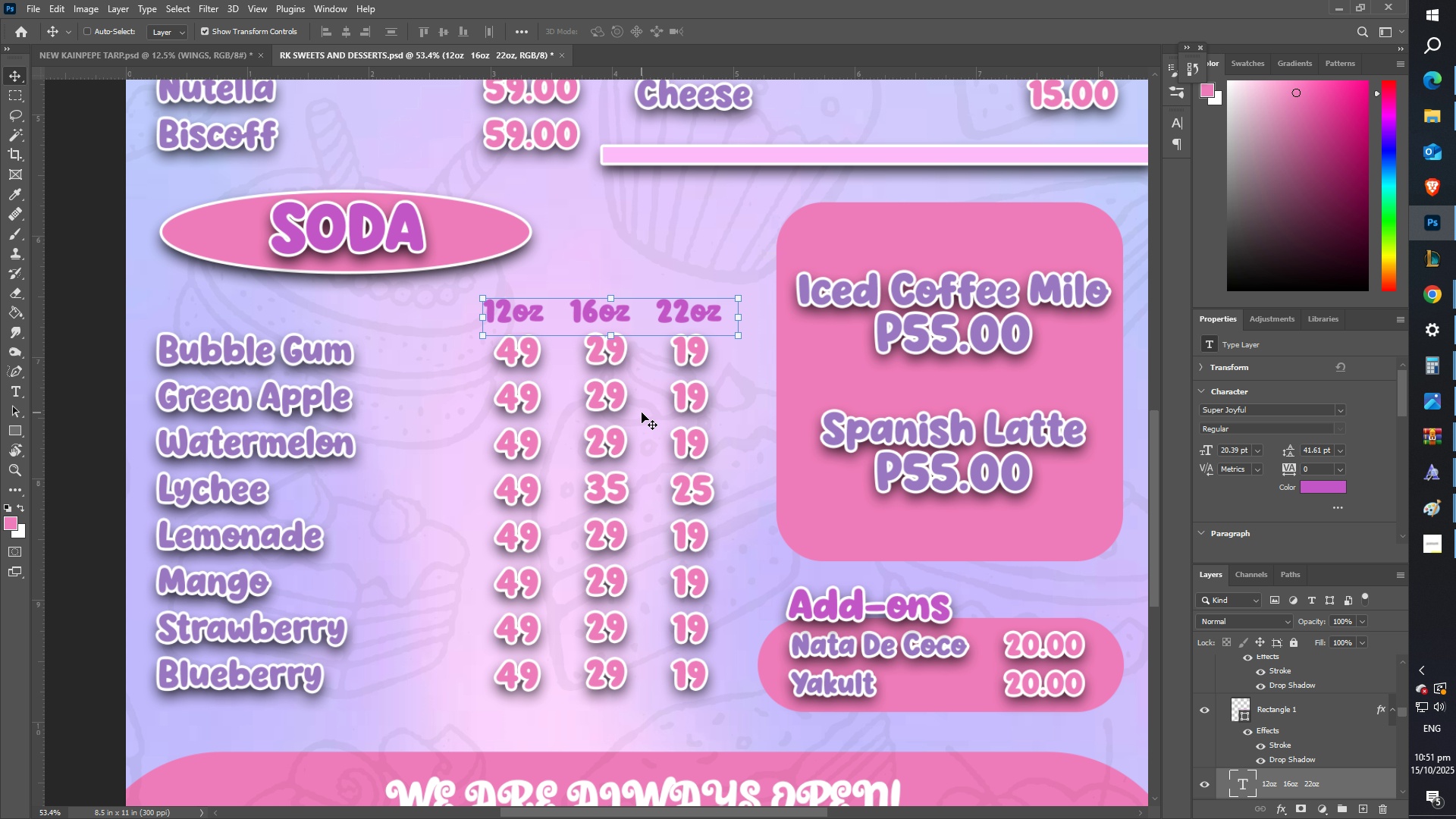 
scroll: coordinate [607, 435], scroll_direction: down, amount: 2.0
 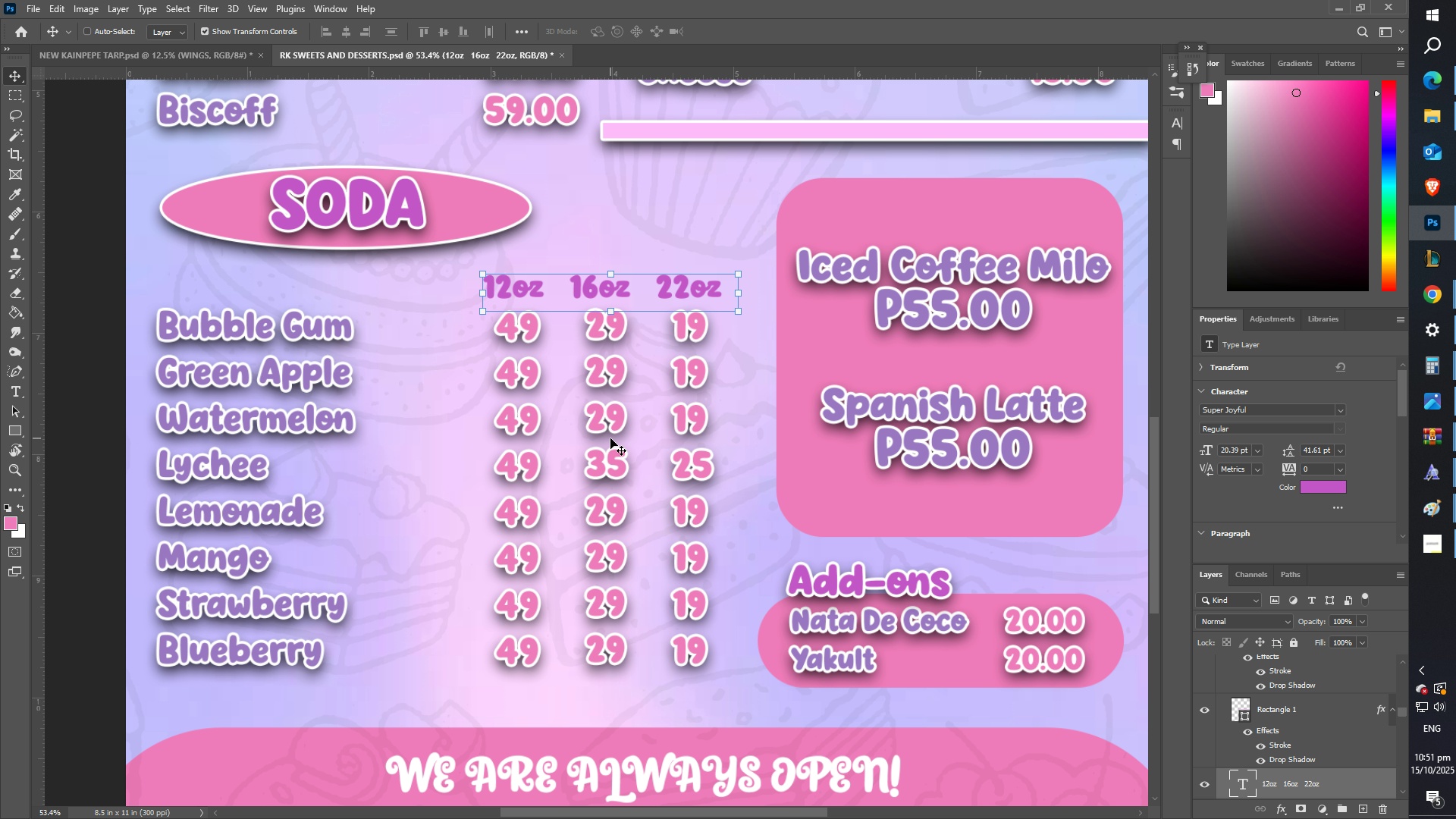 
wait(9.43)
 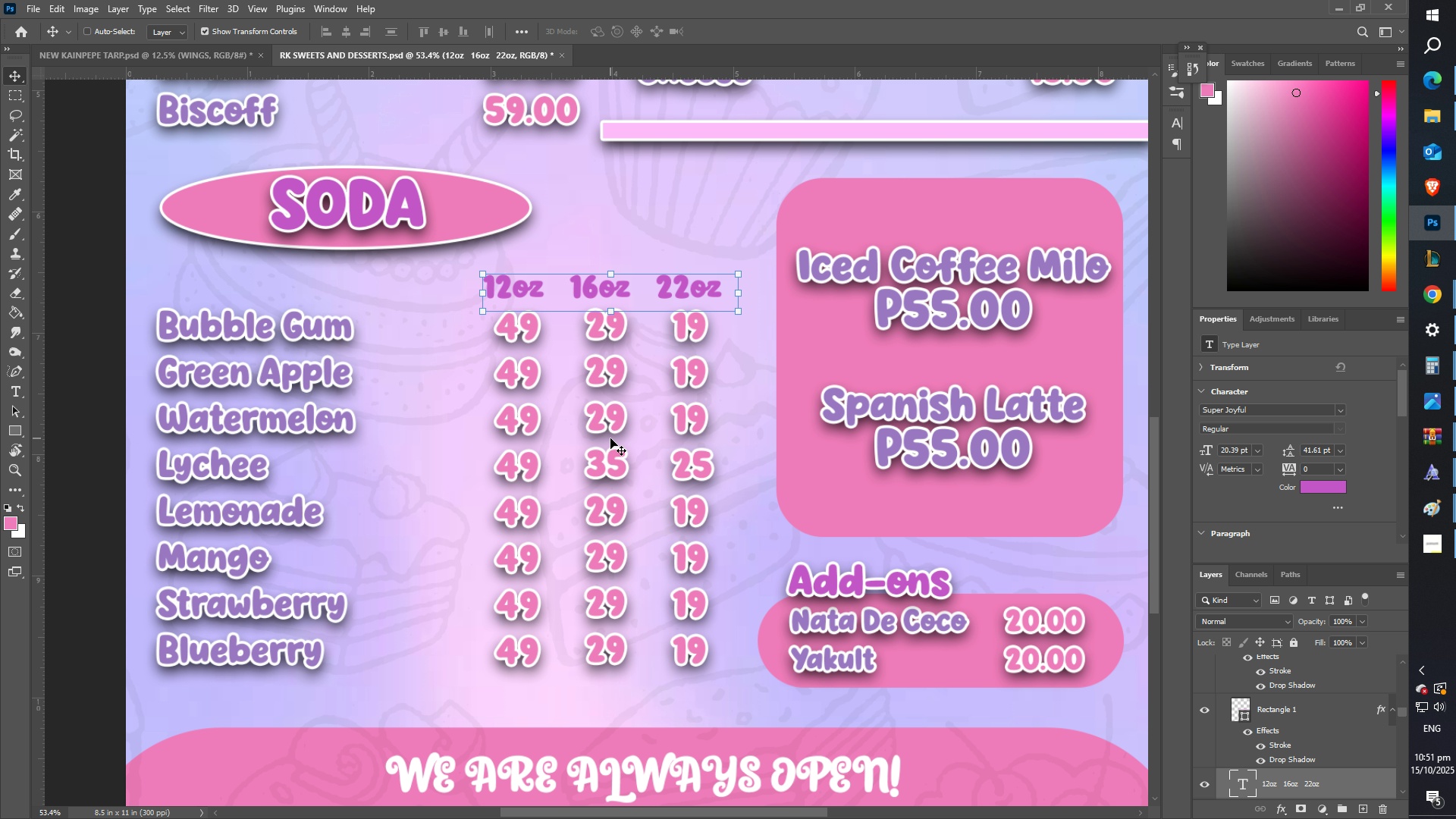 
left_click([692, 350])
 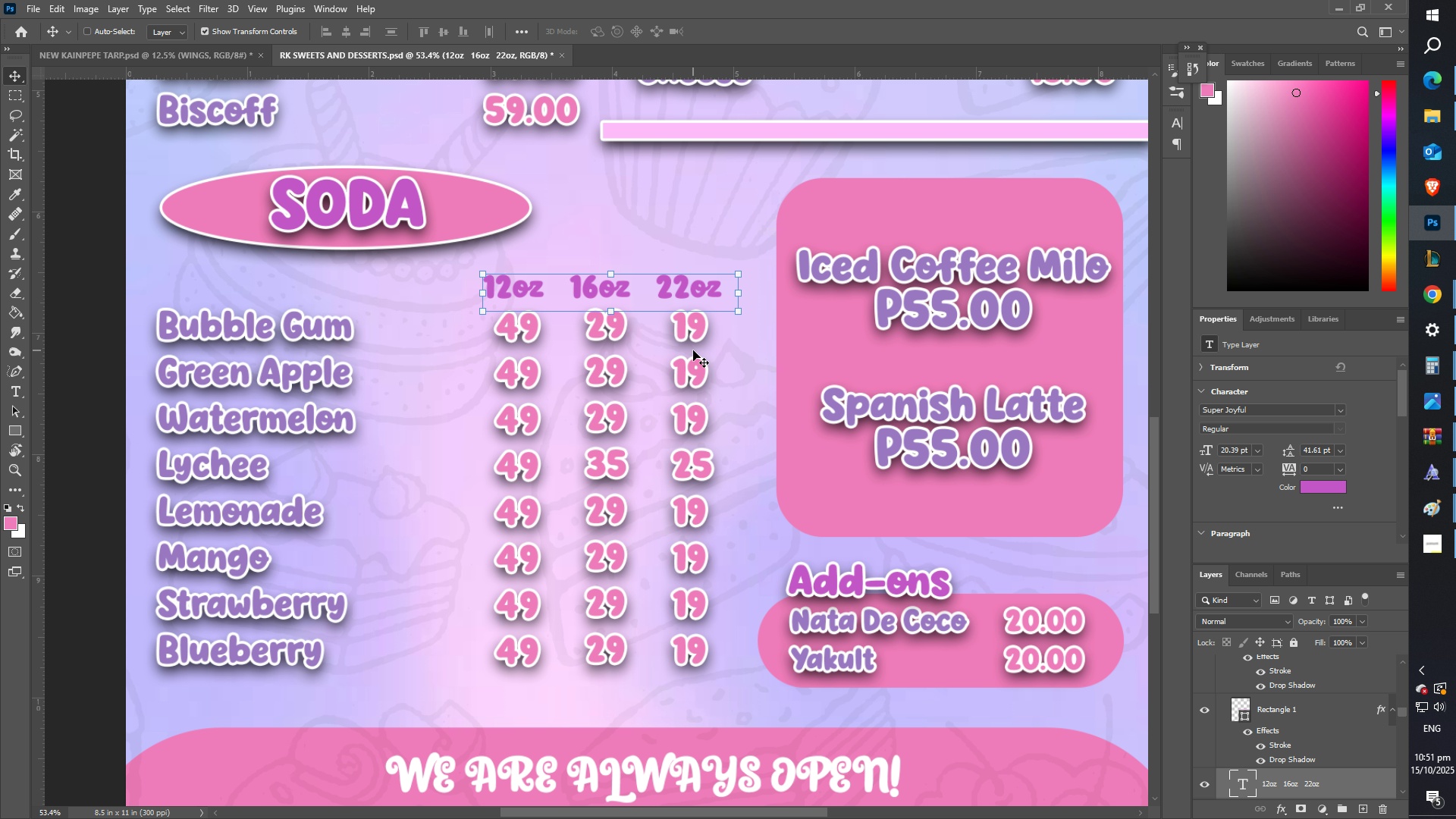 
key(T)
 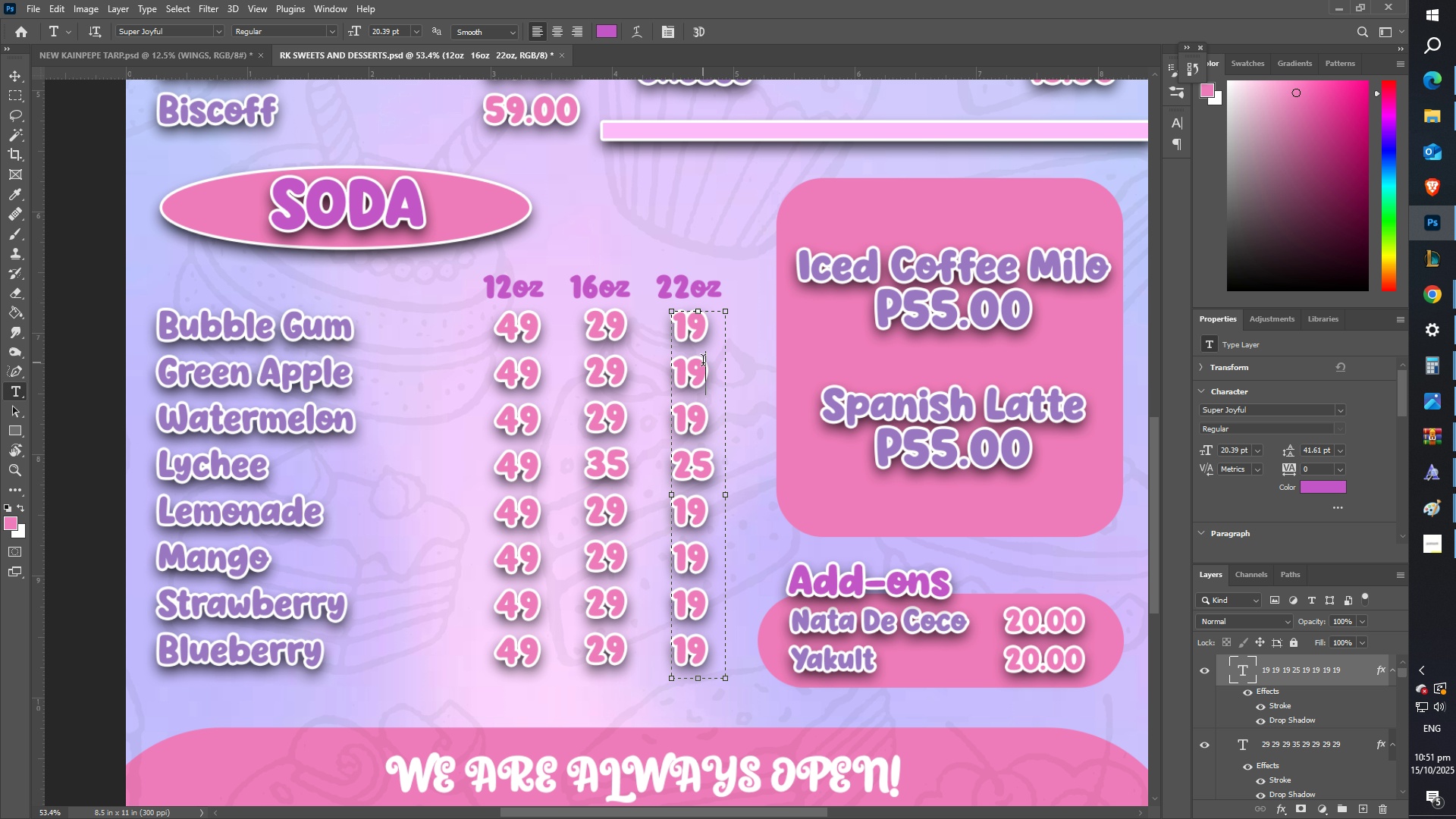 
left_click([703, 362])
 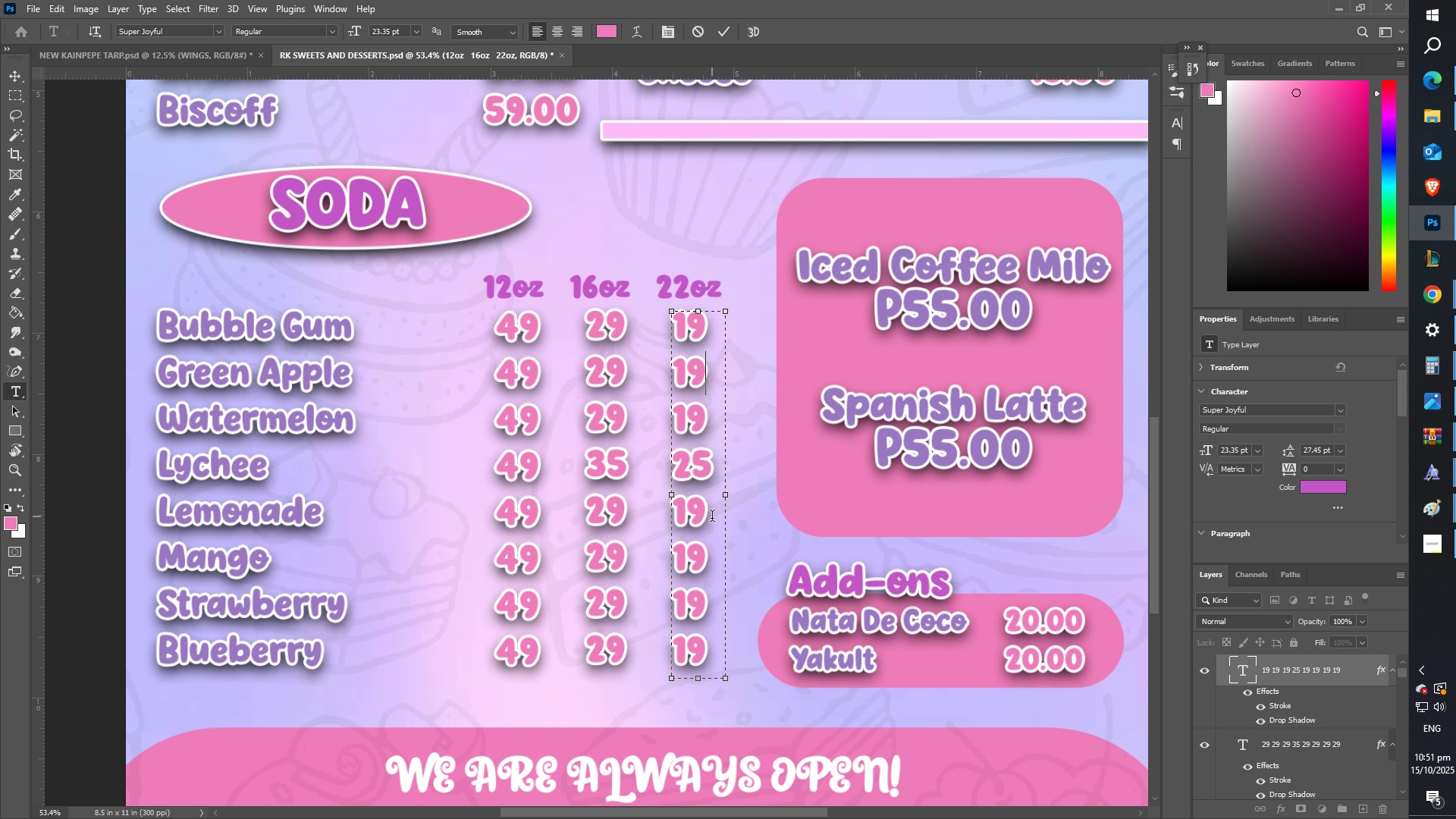 
key(Control+ControlLeft)
 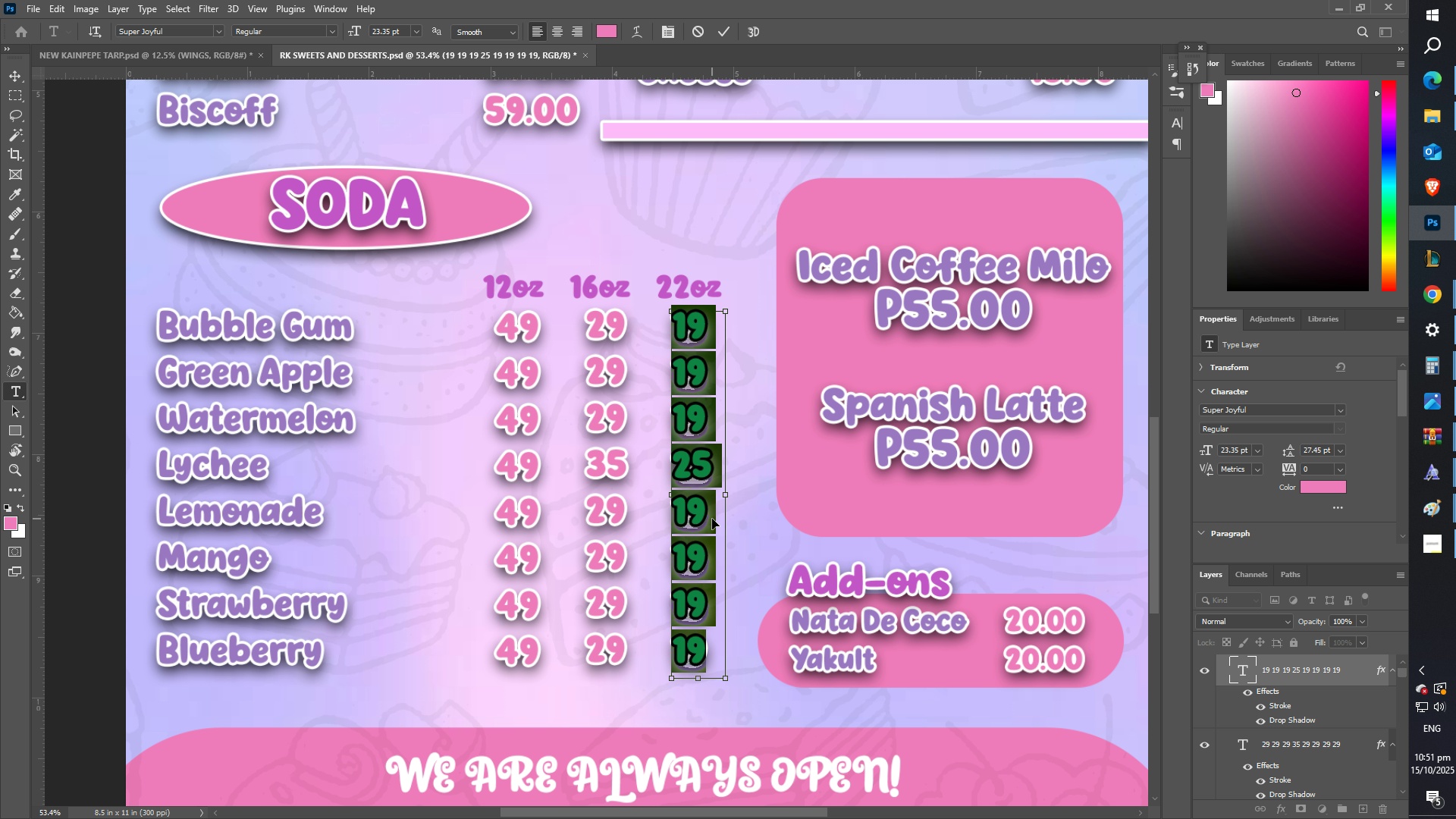 
key(Control+A)
 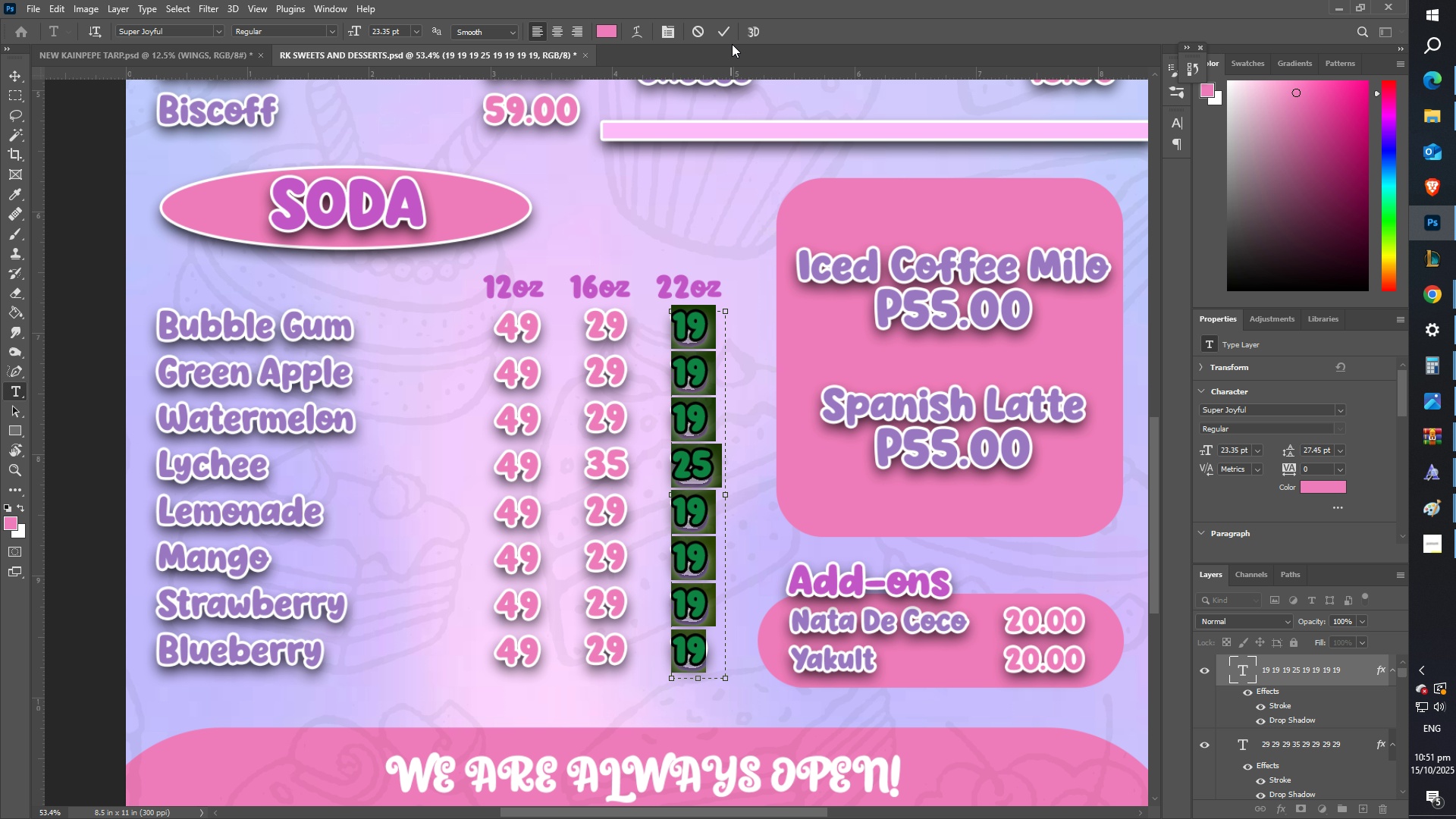 
left_click([730, 33])
 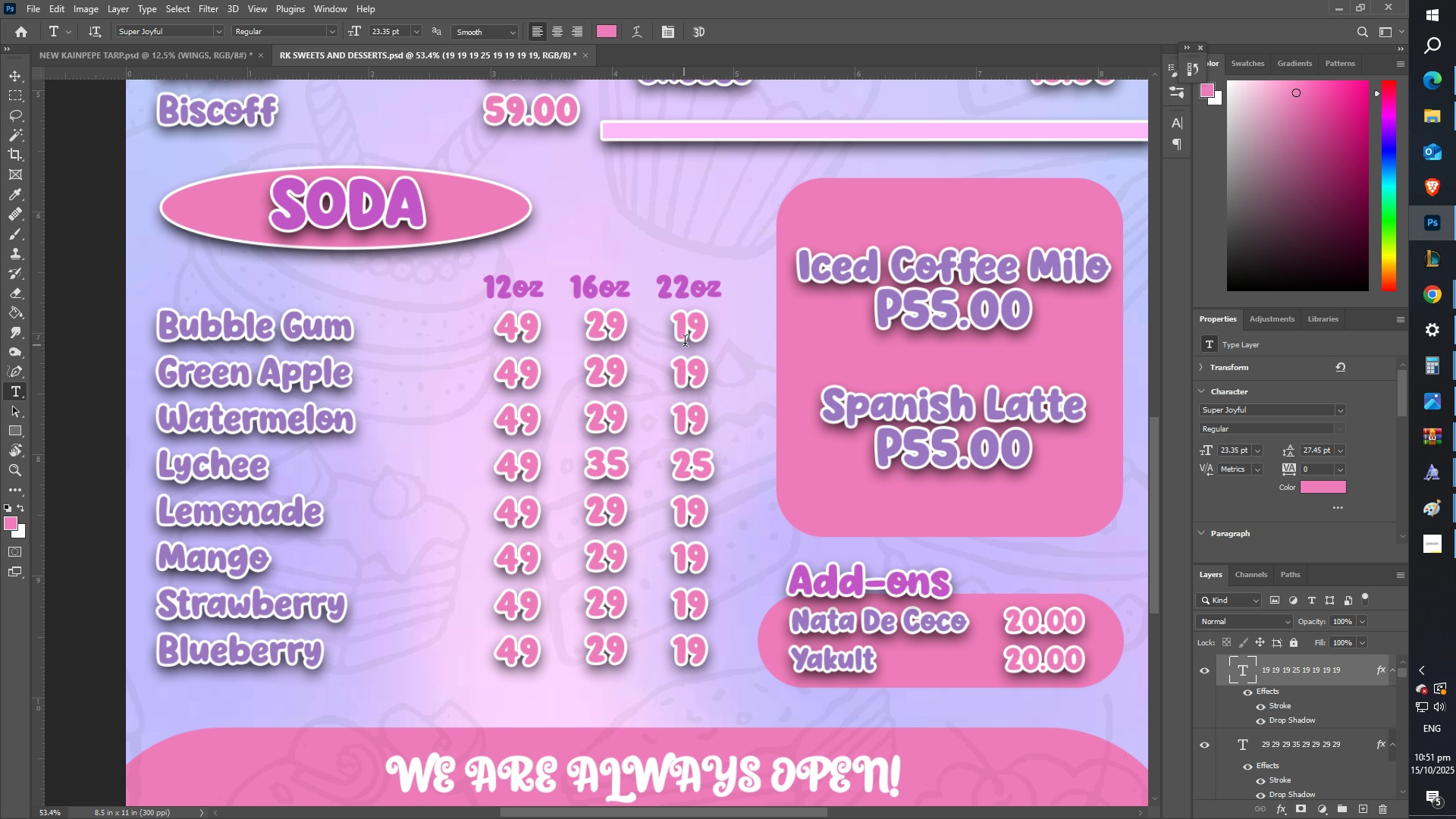 
left_click([685, 343])
 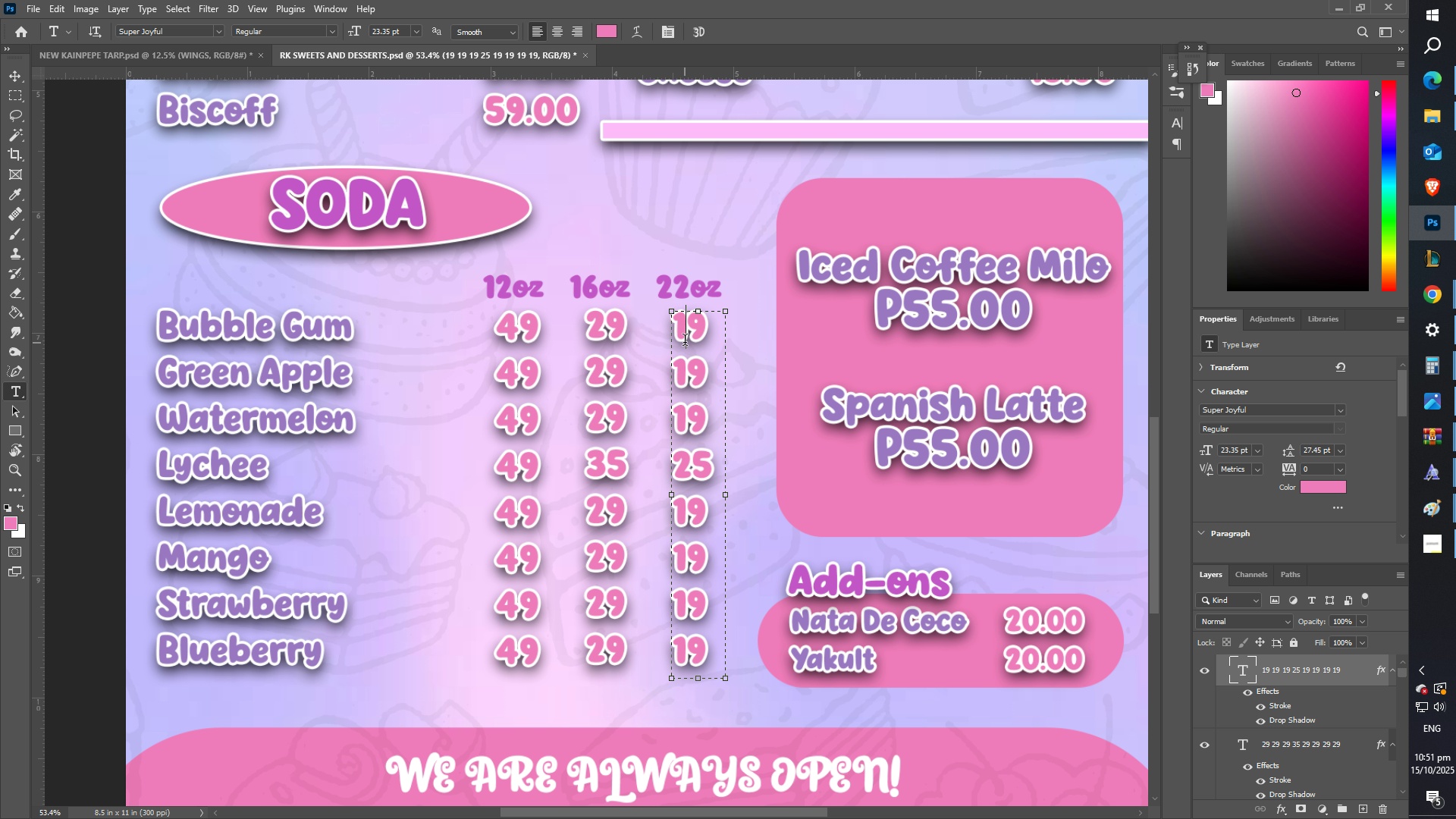 
hold_key(key=ControlLeft, duration=0.47)
 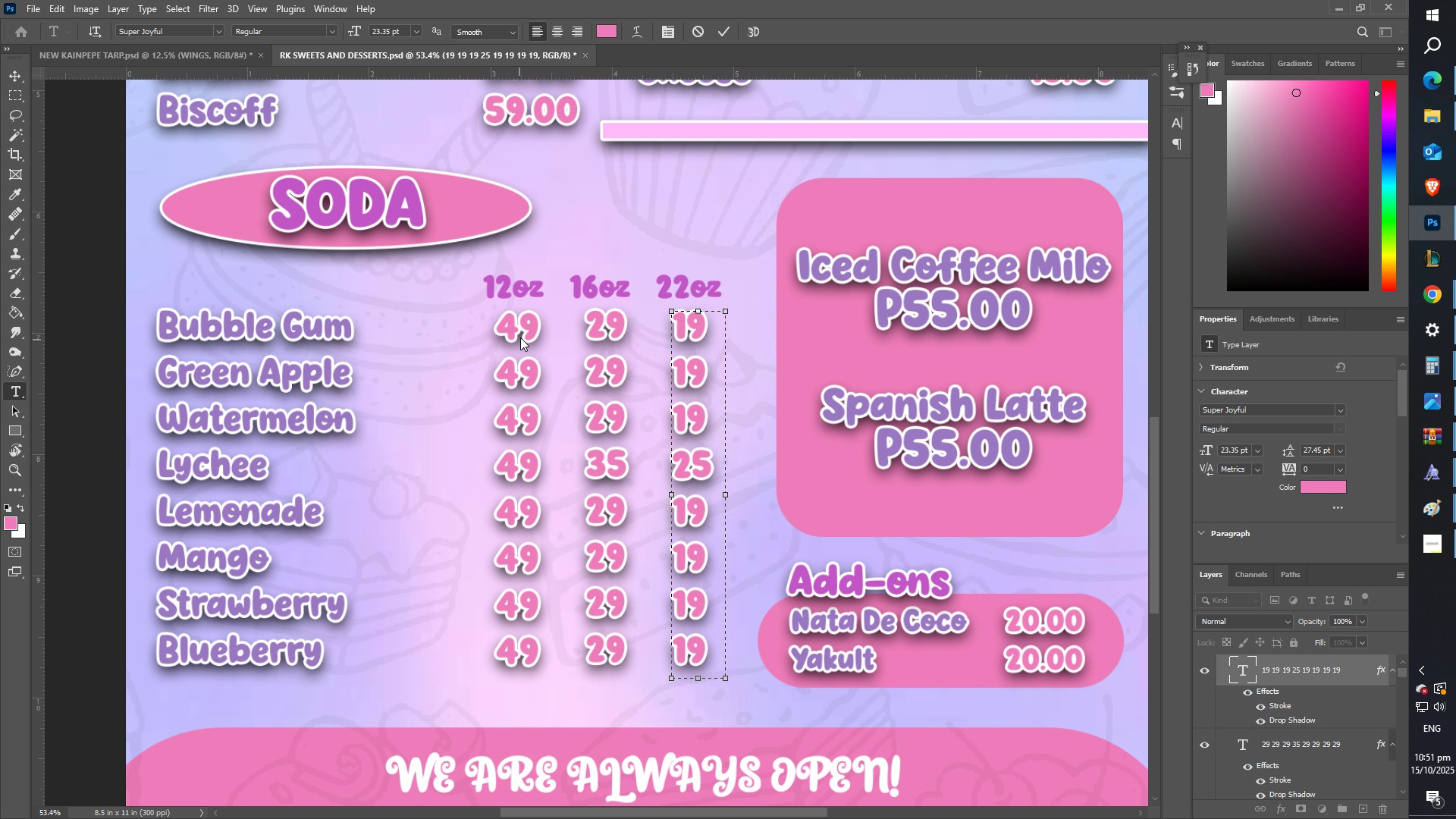 
left_click([521, 336])
 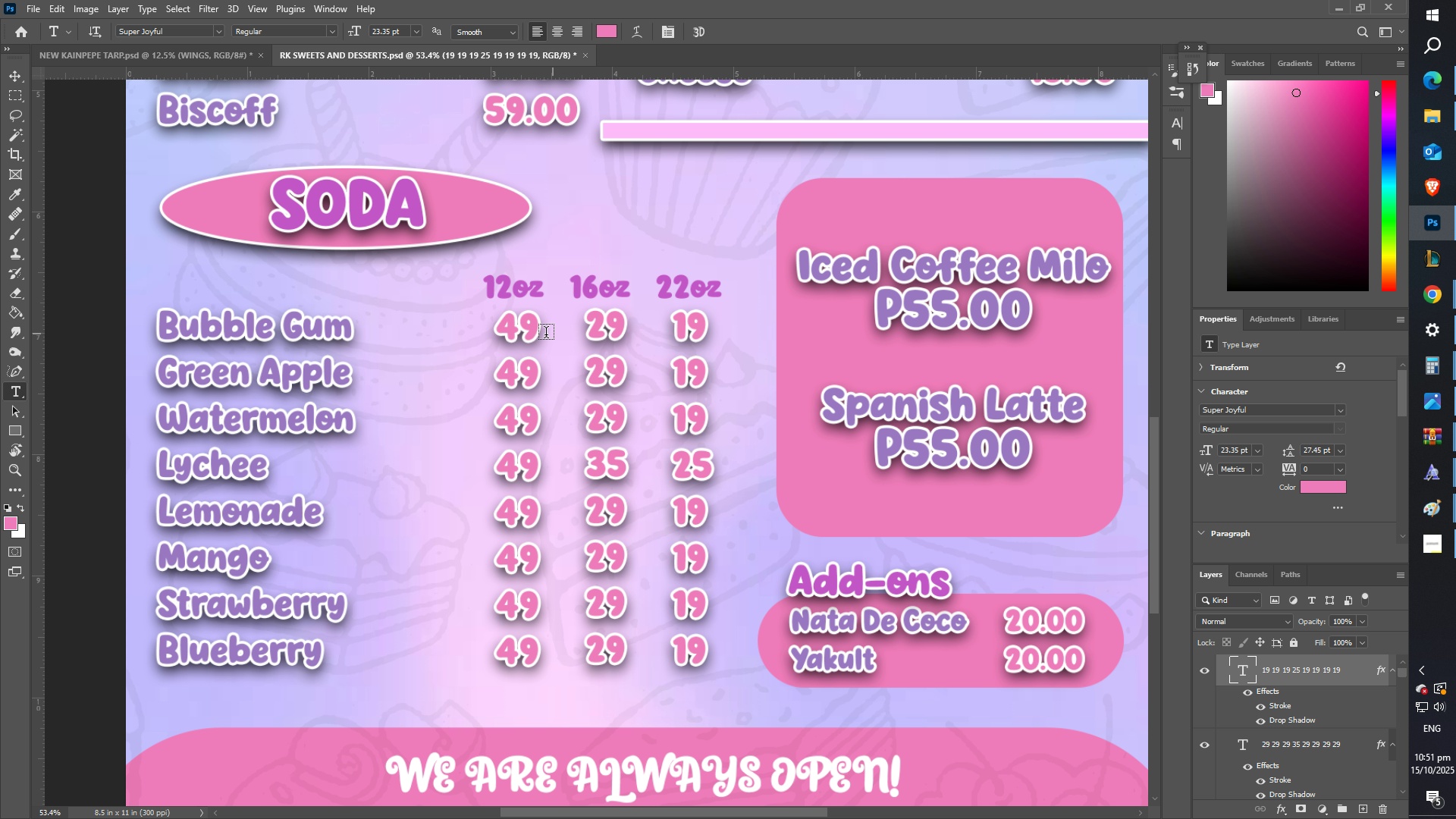 
left_click([529, 338])
 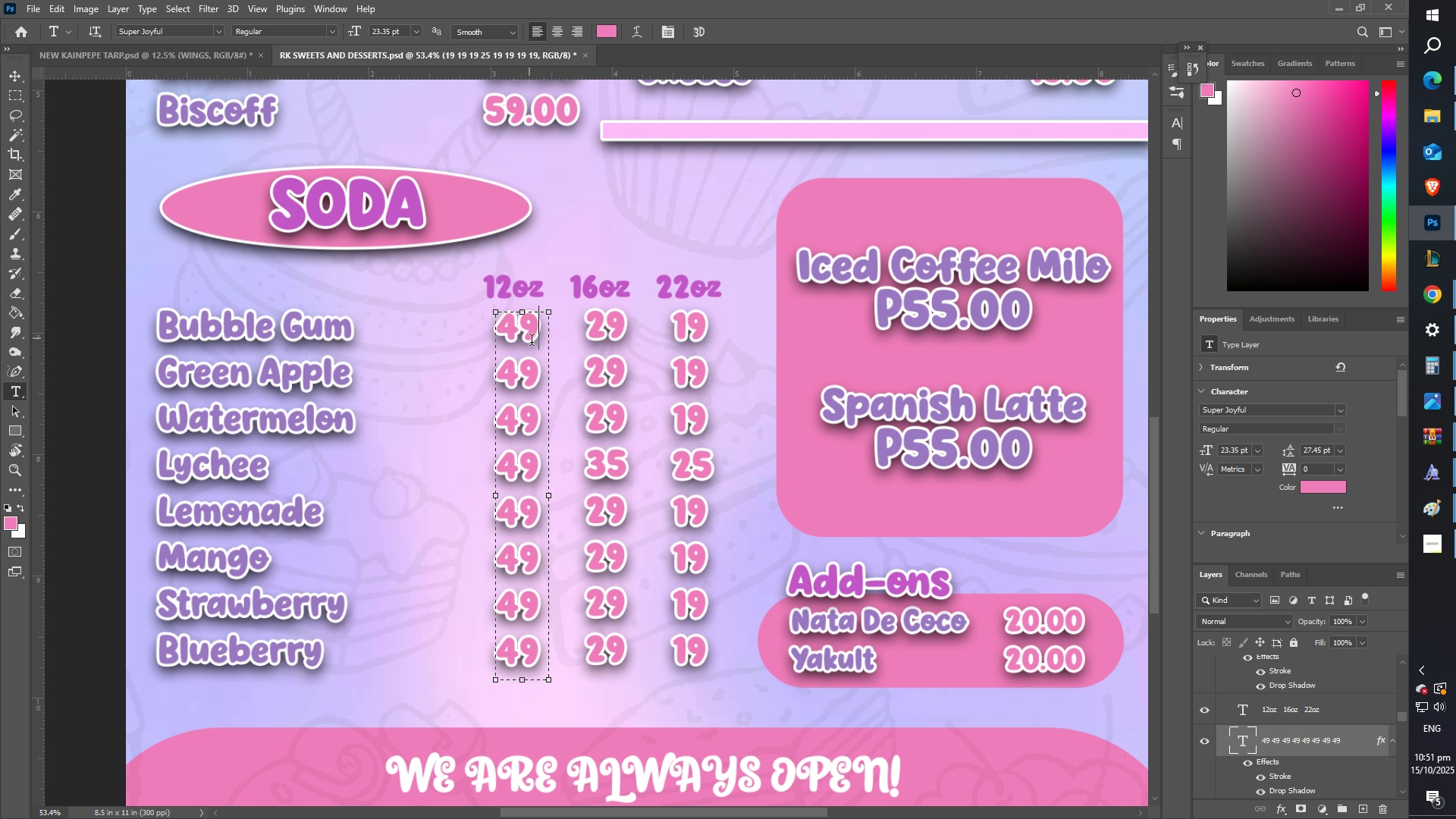 
key(Control+A)
 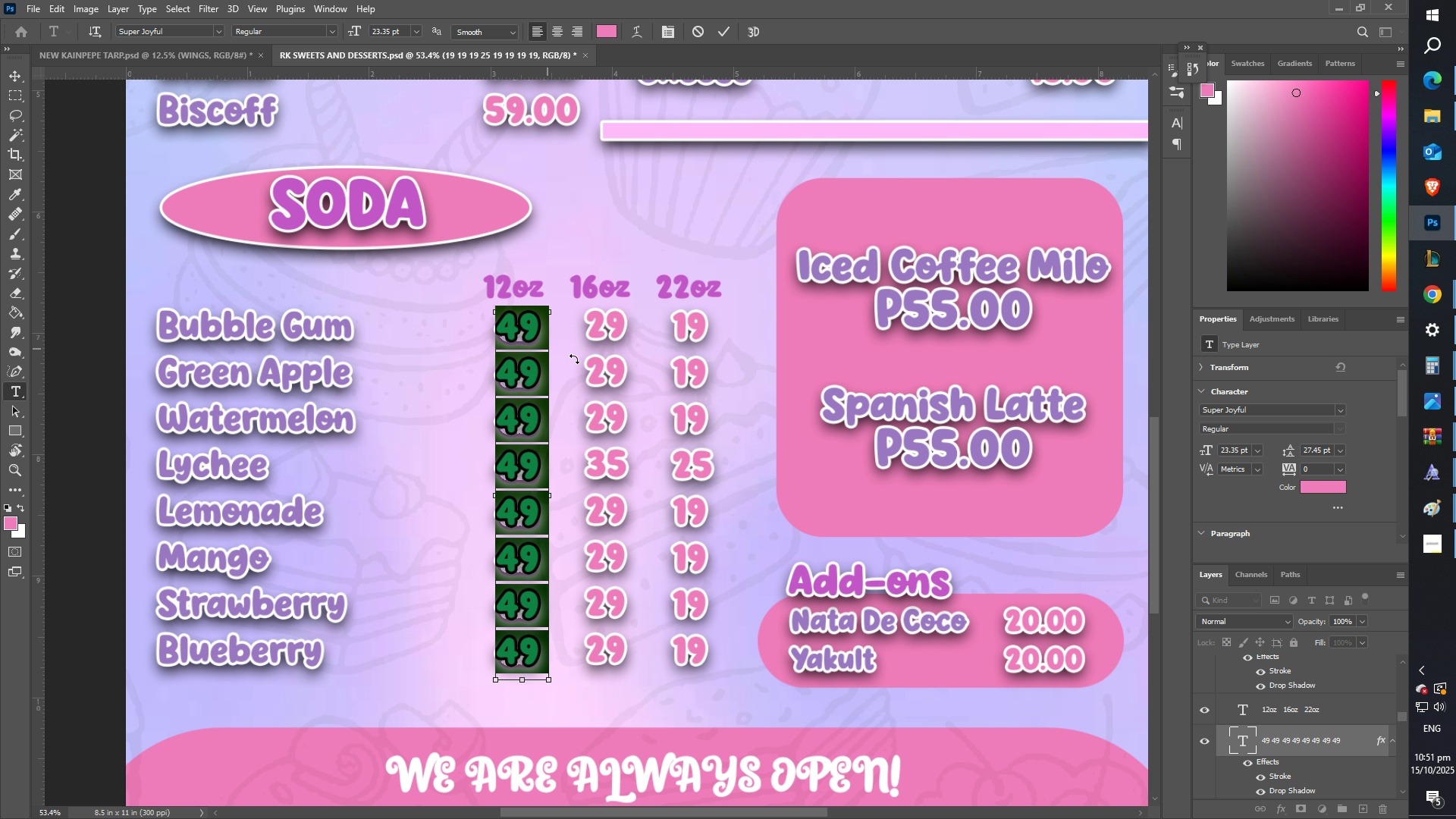 
key(Control+C)
 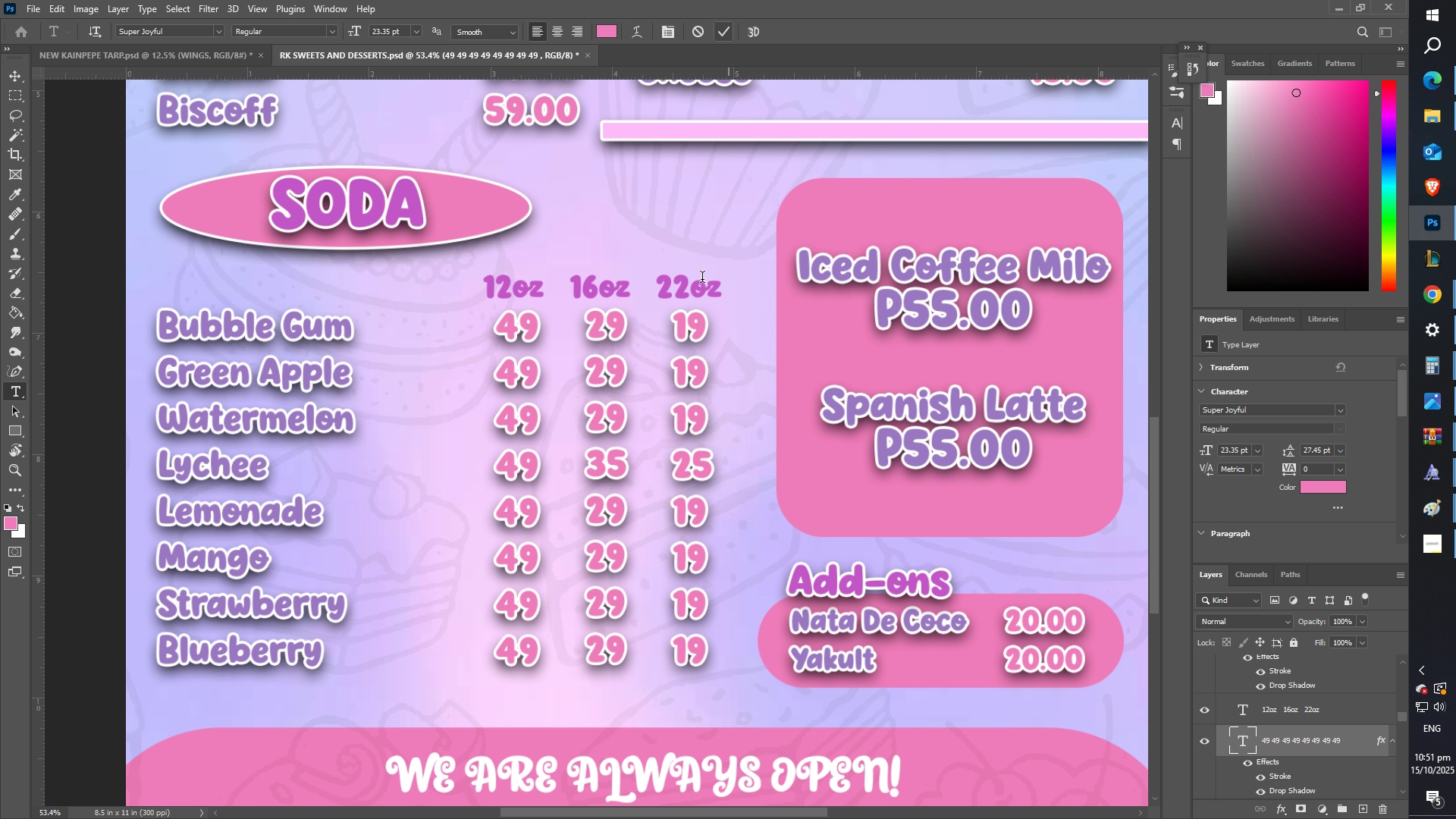 
left_click([696, 338])
 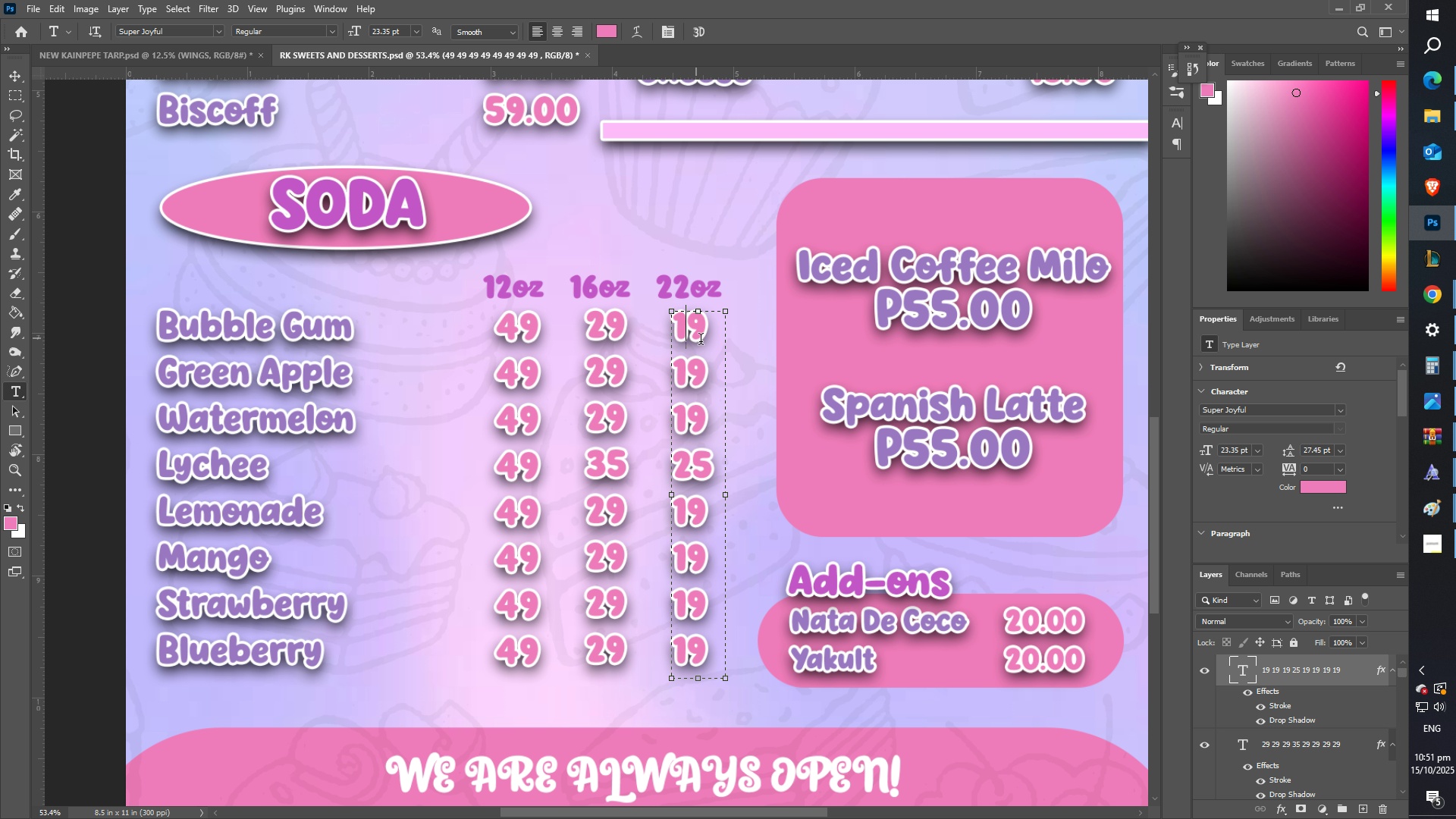 
key(Control+A)
 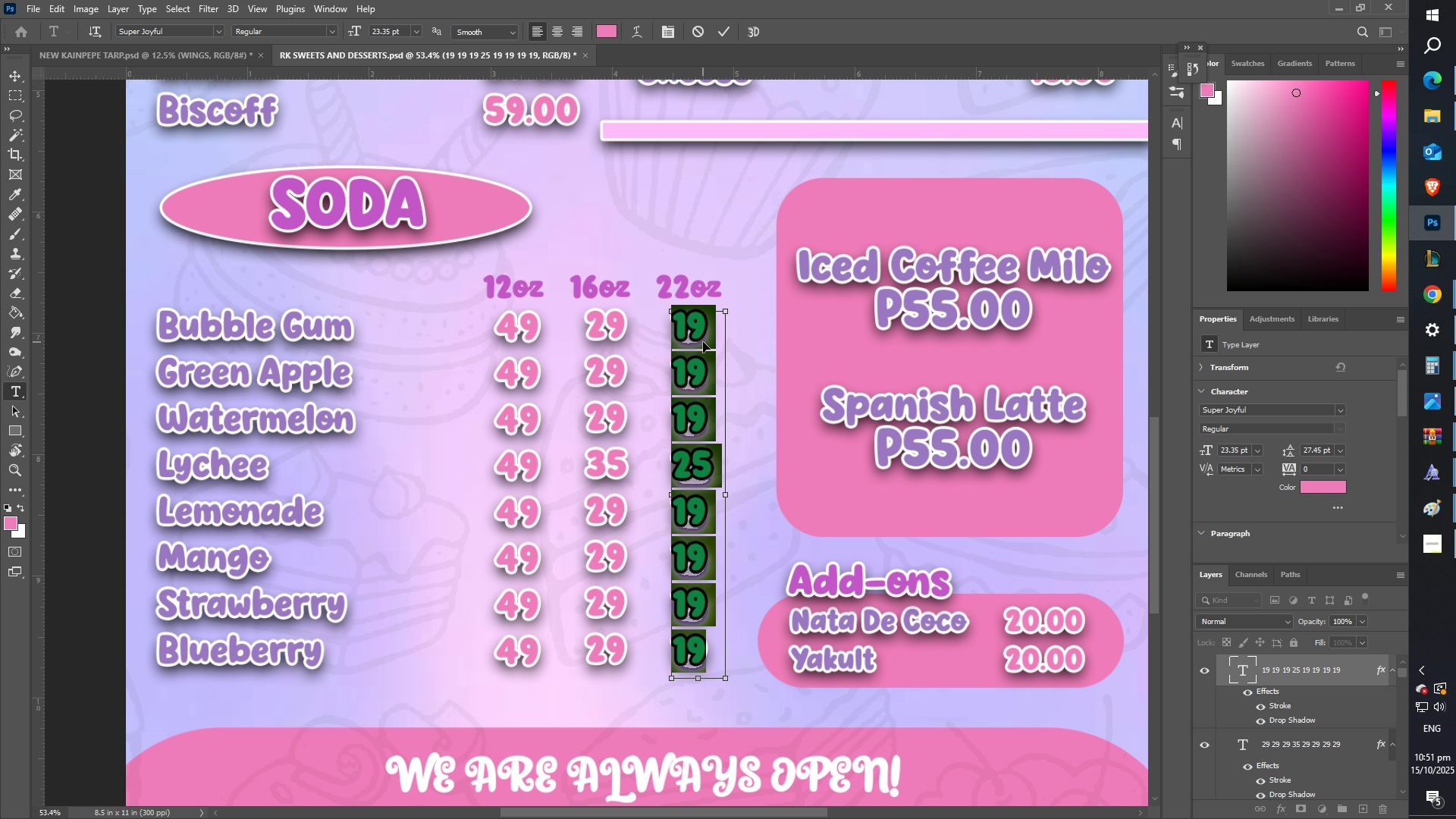 
key(Control+V)
 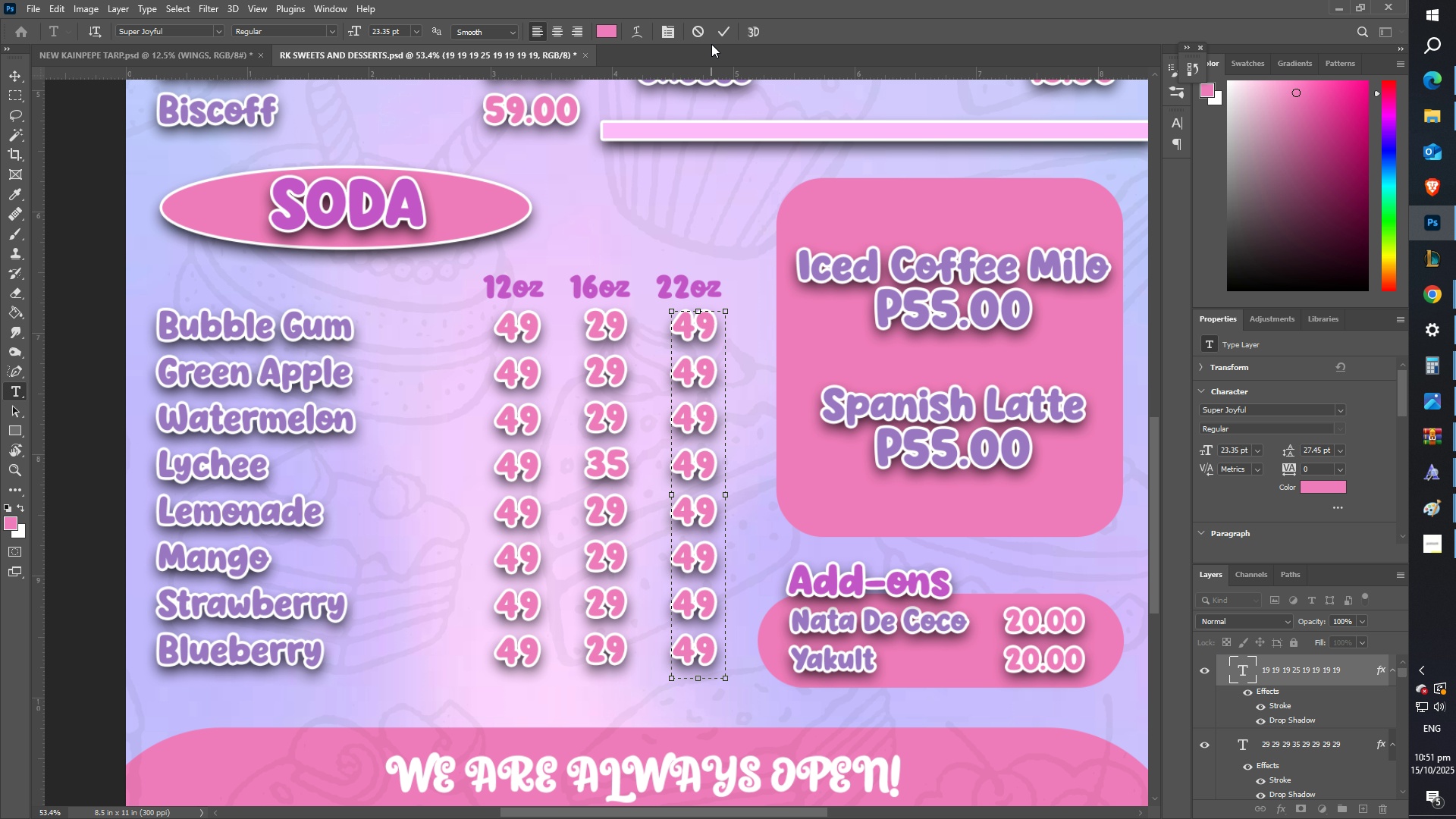 
left_click([726, 32])
 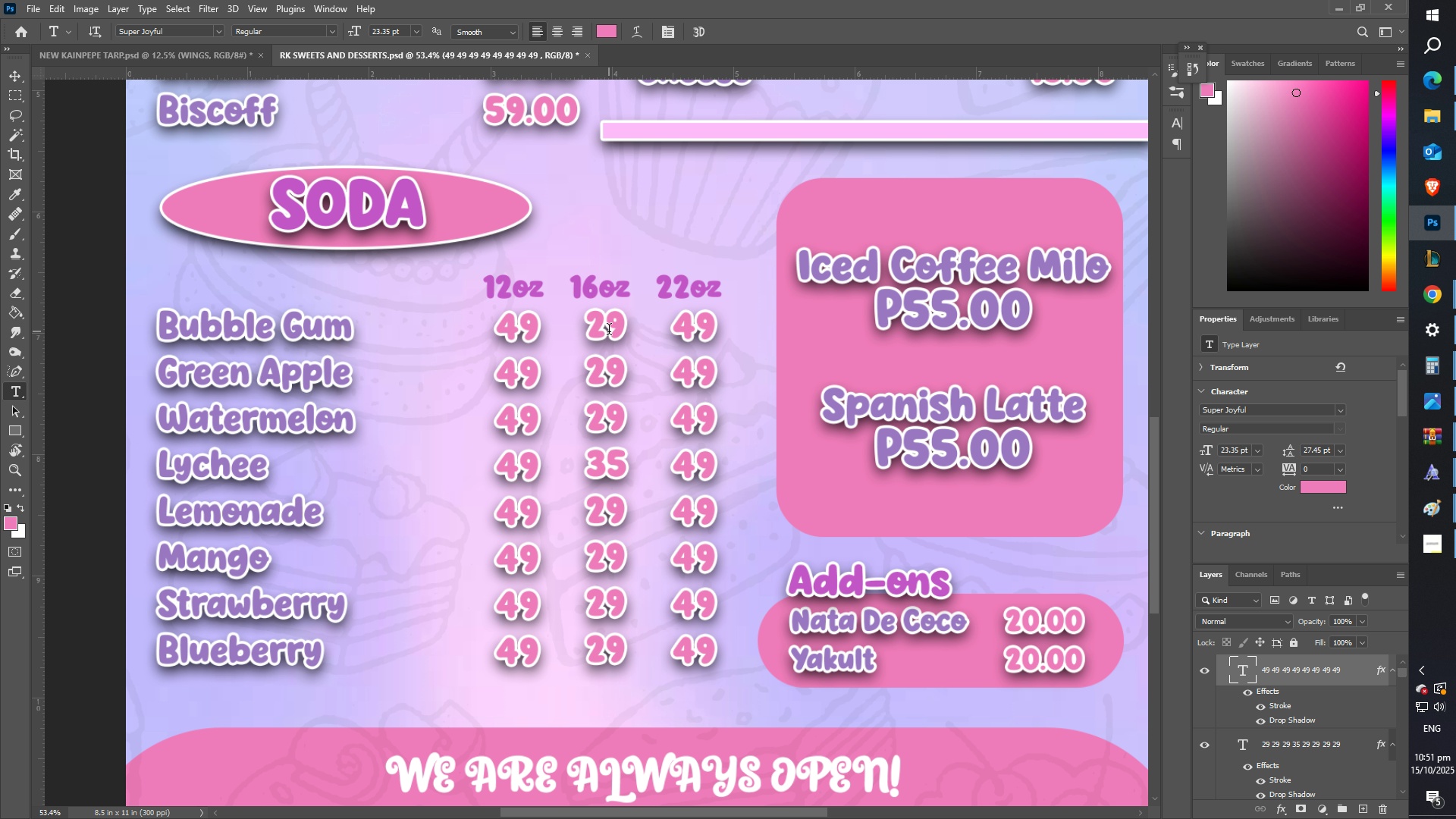 
left_click([609, 331])
 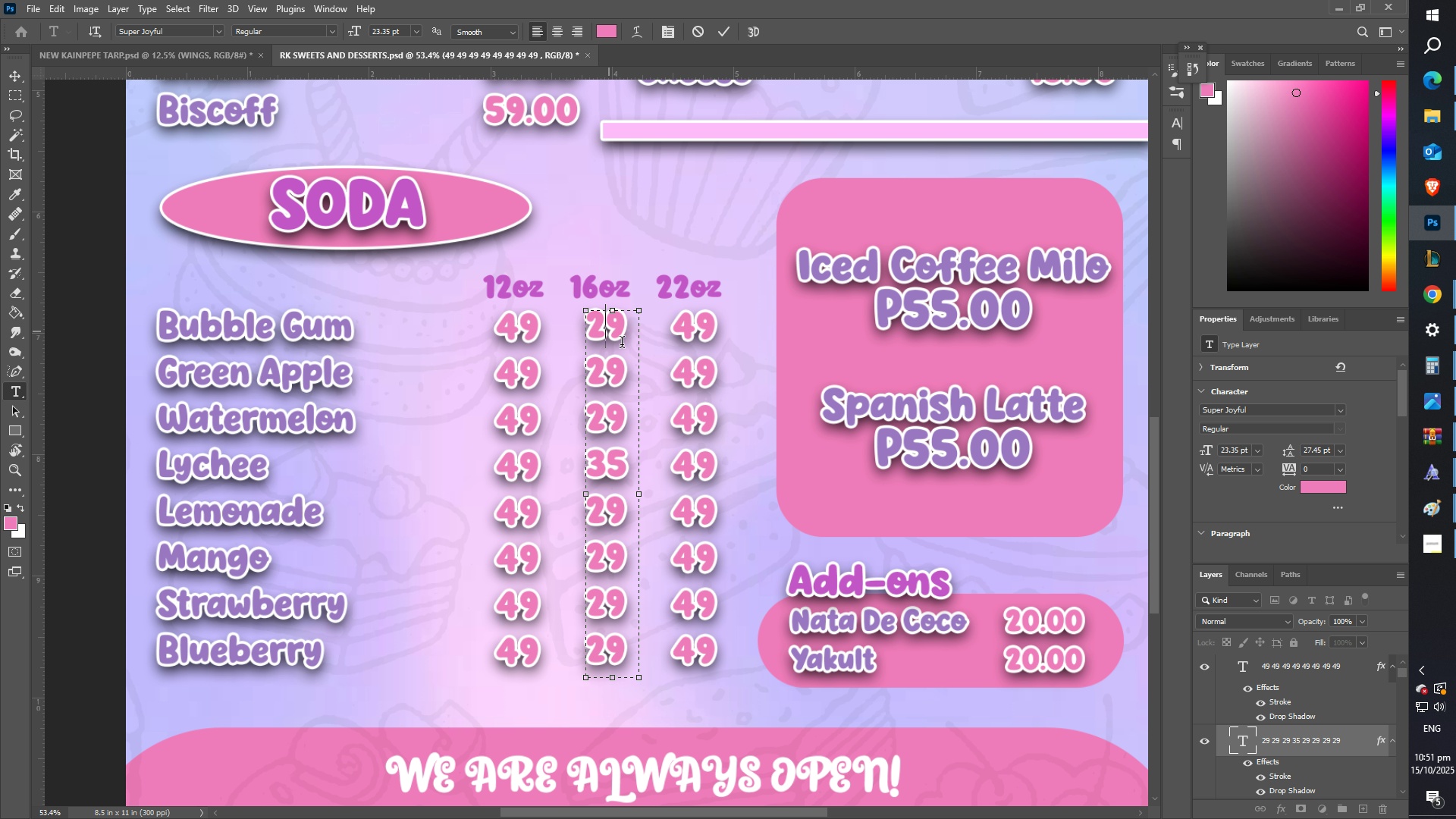 
key(Control+ControlLeft)
 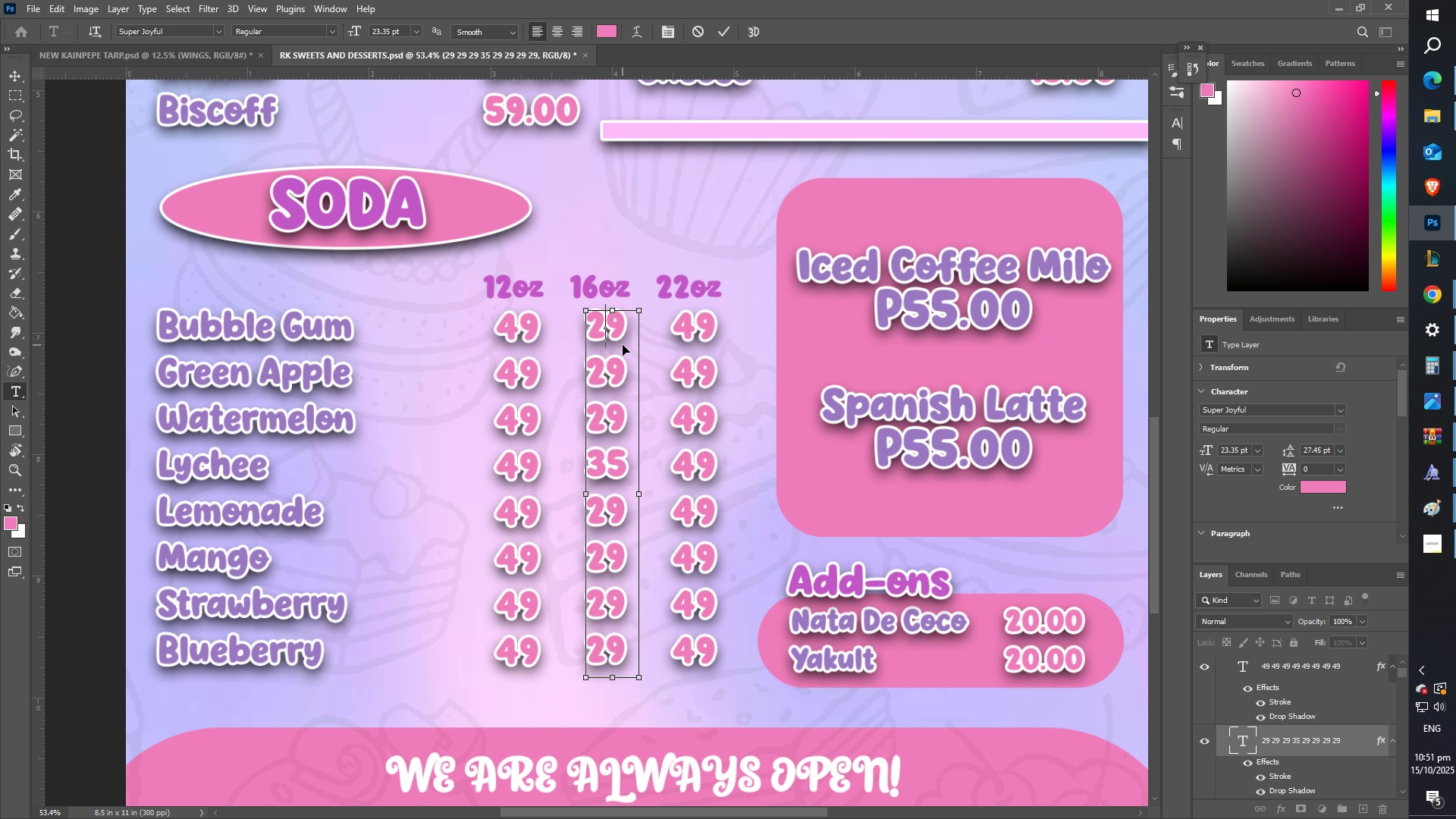 
key(Control+A)
 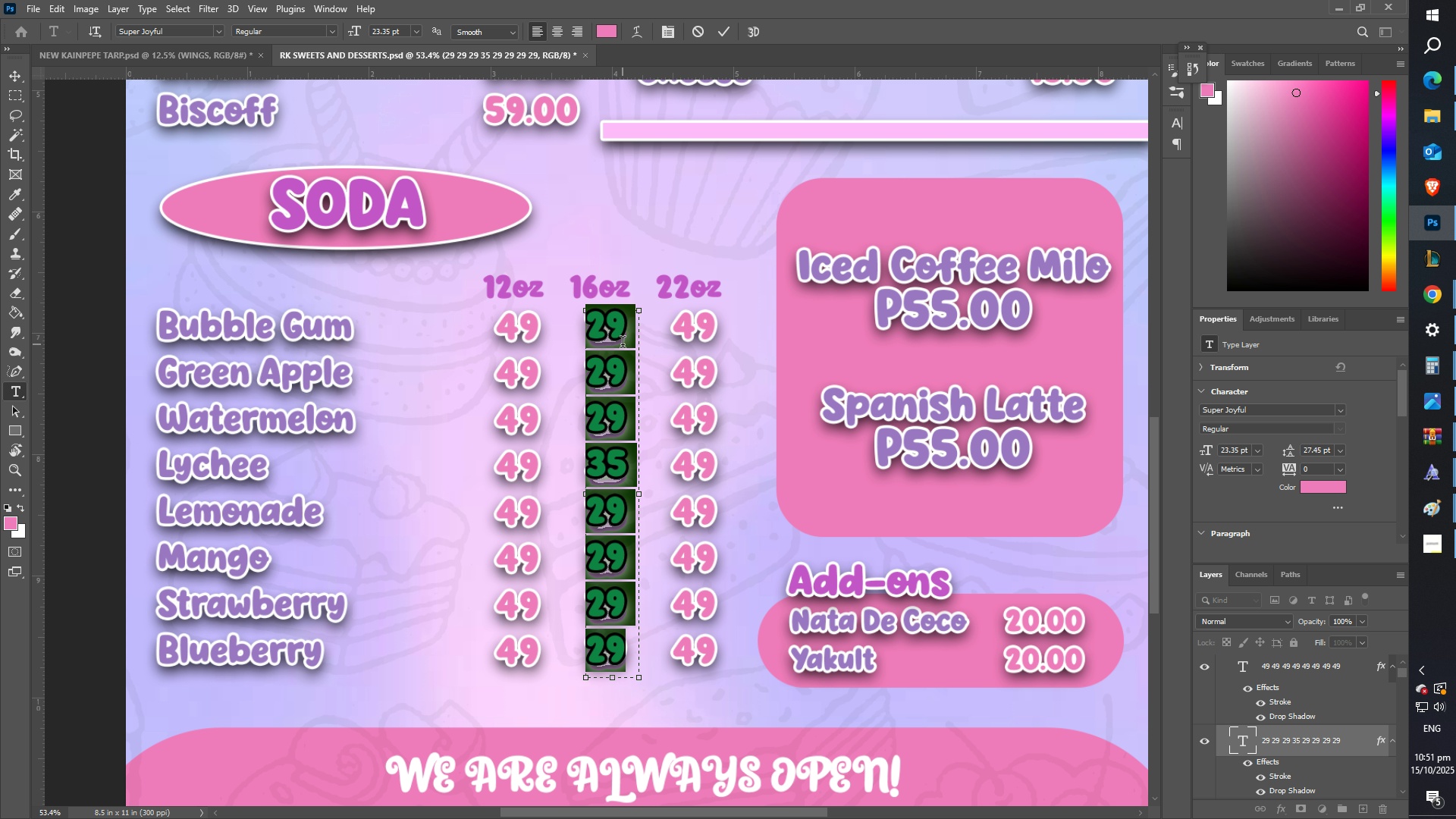 
key(Numpad3)
 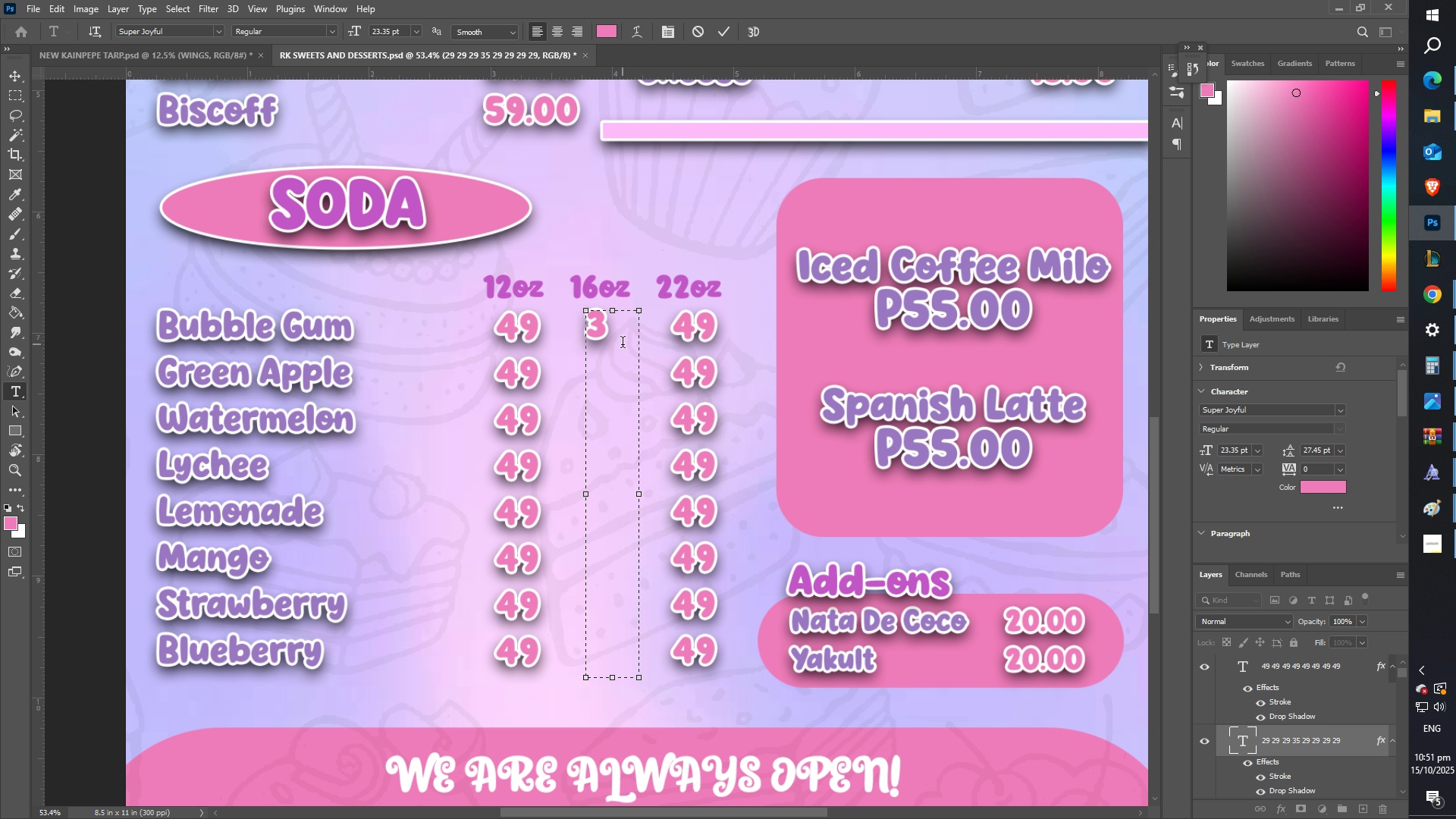 
key(Numpad9)
 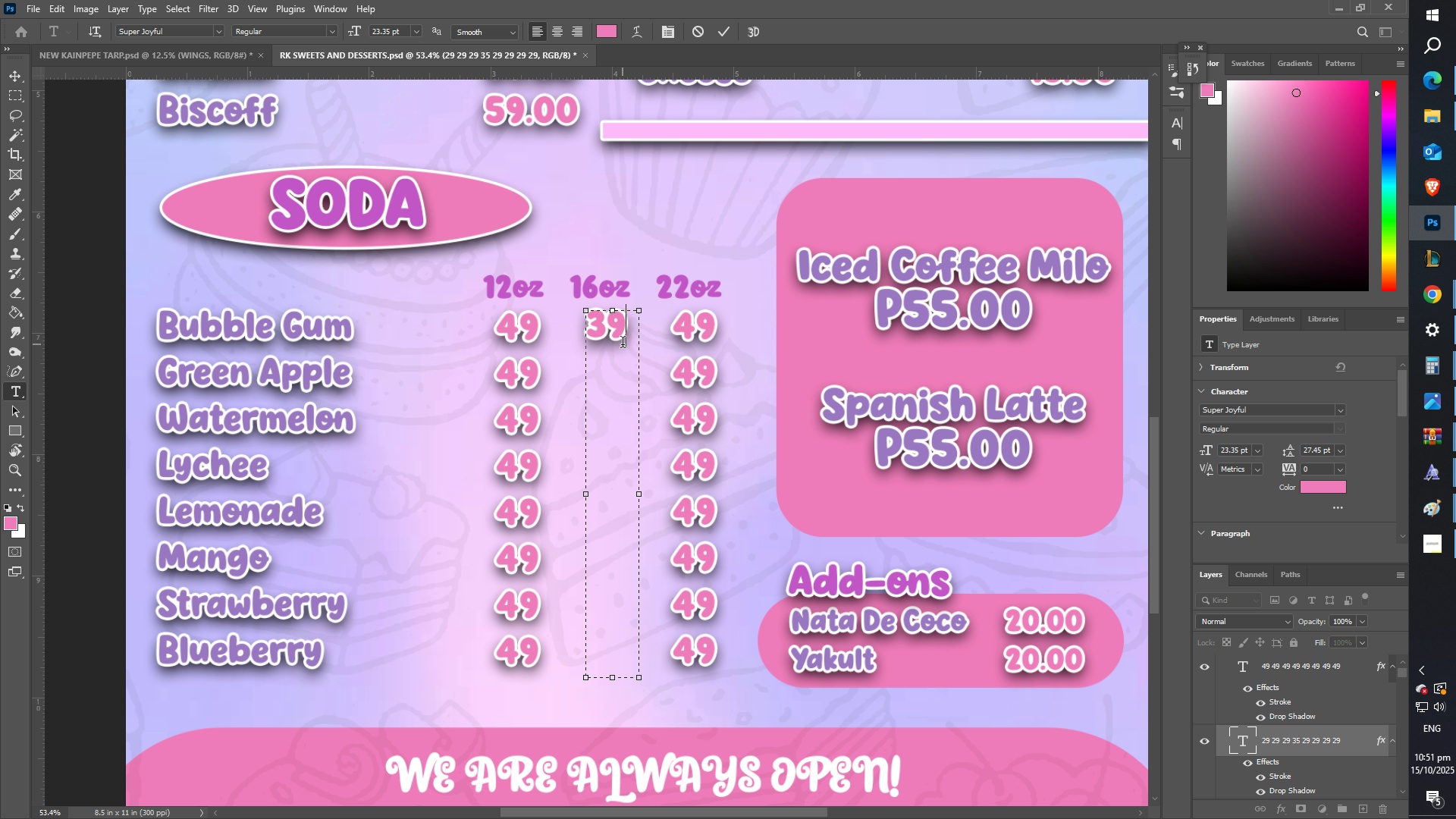 
key(Control+A)
 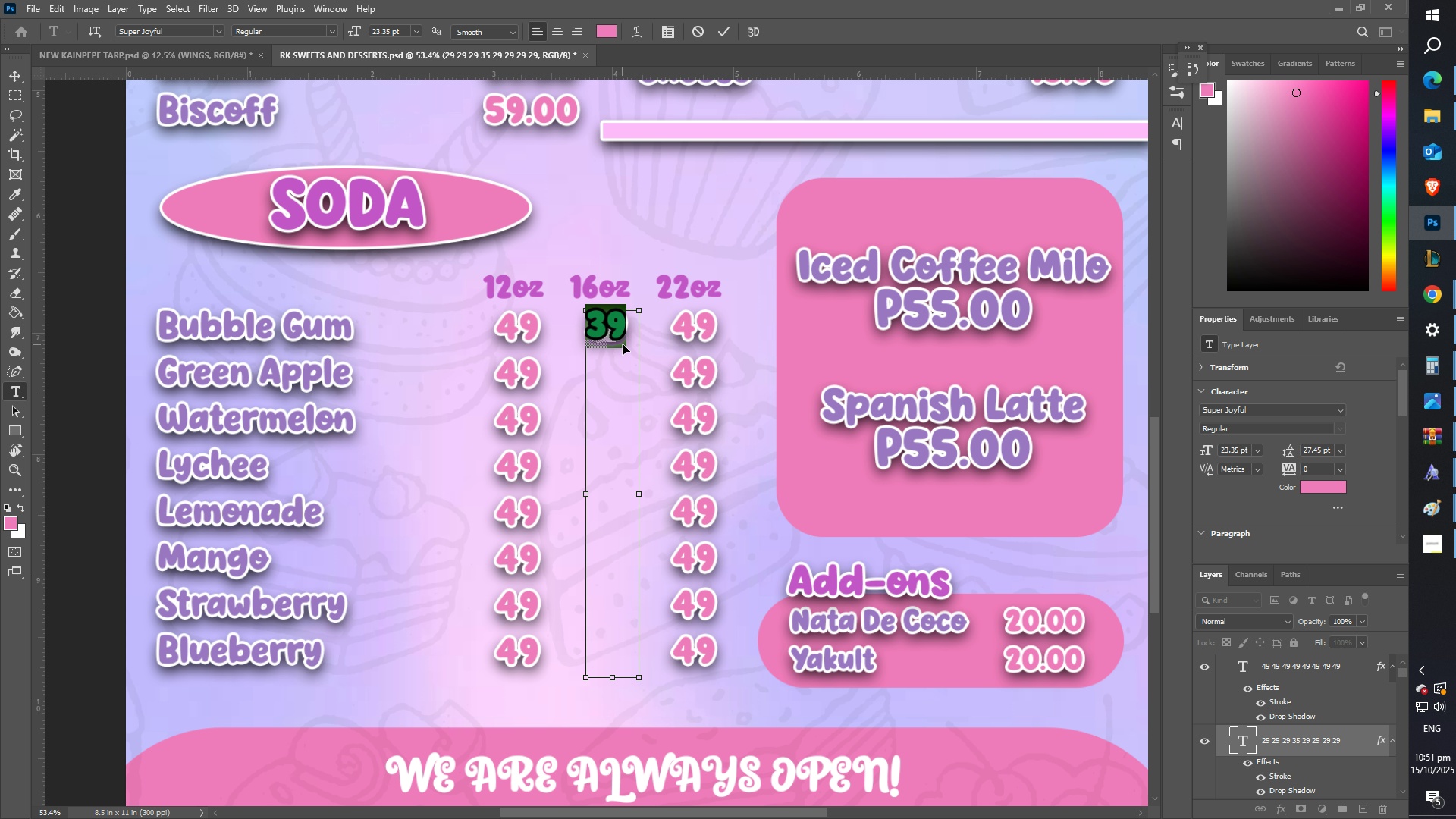 
key(Control+C)
 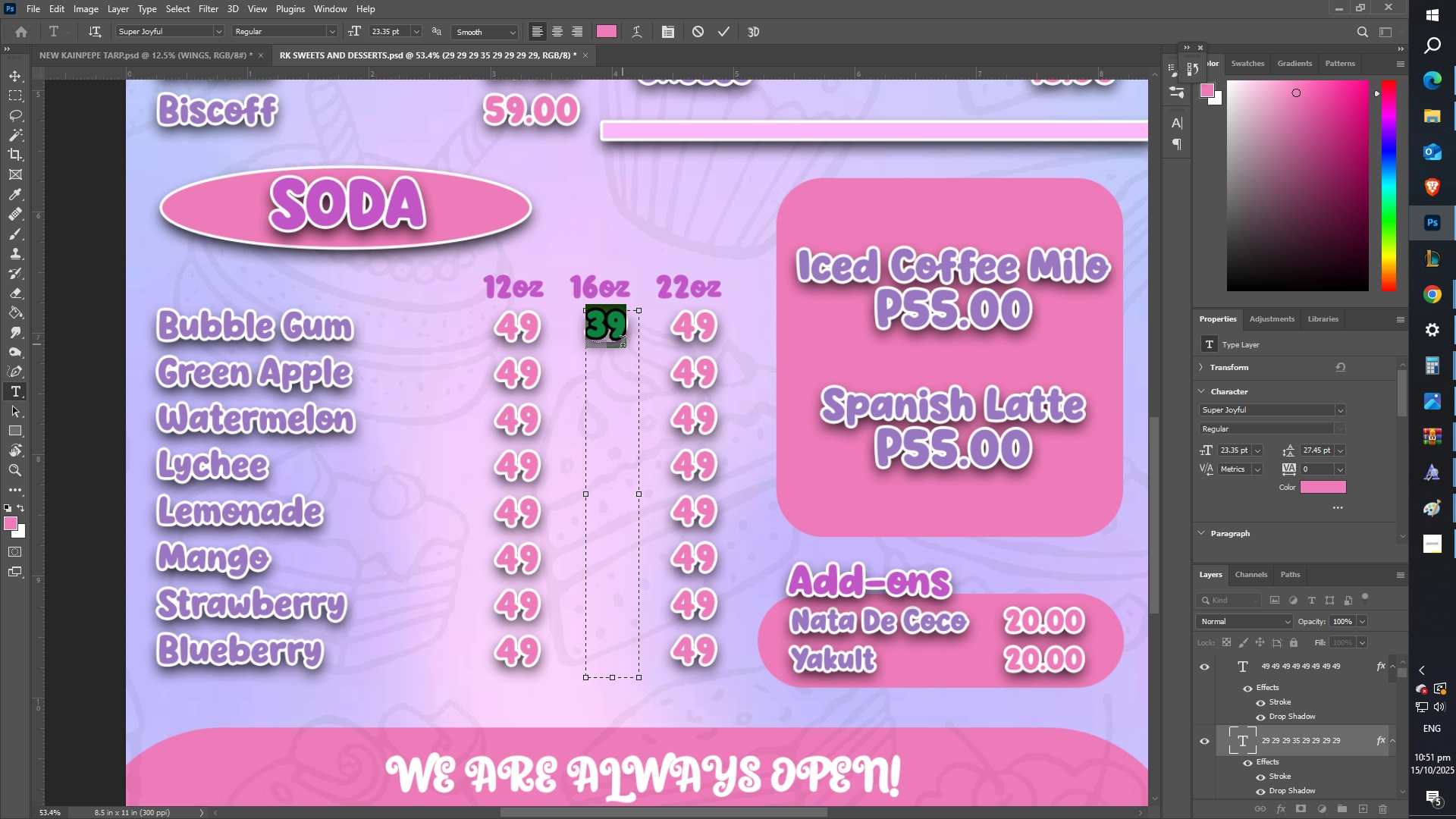 
key(ArrowRight)
 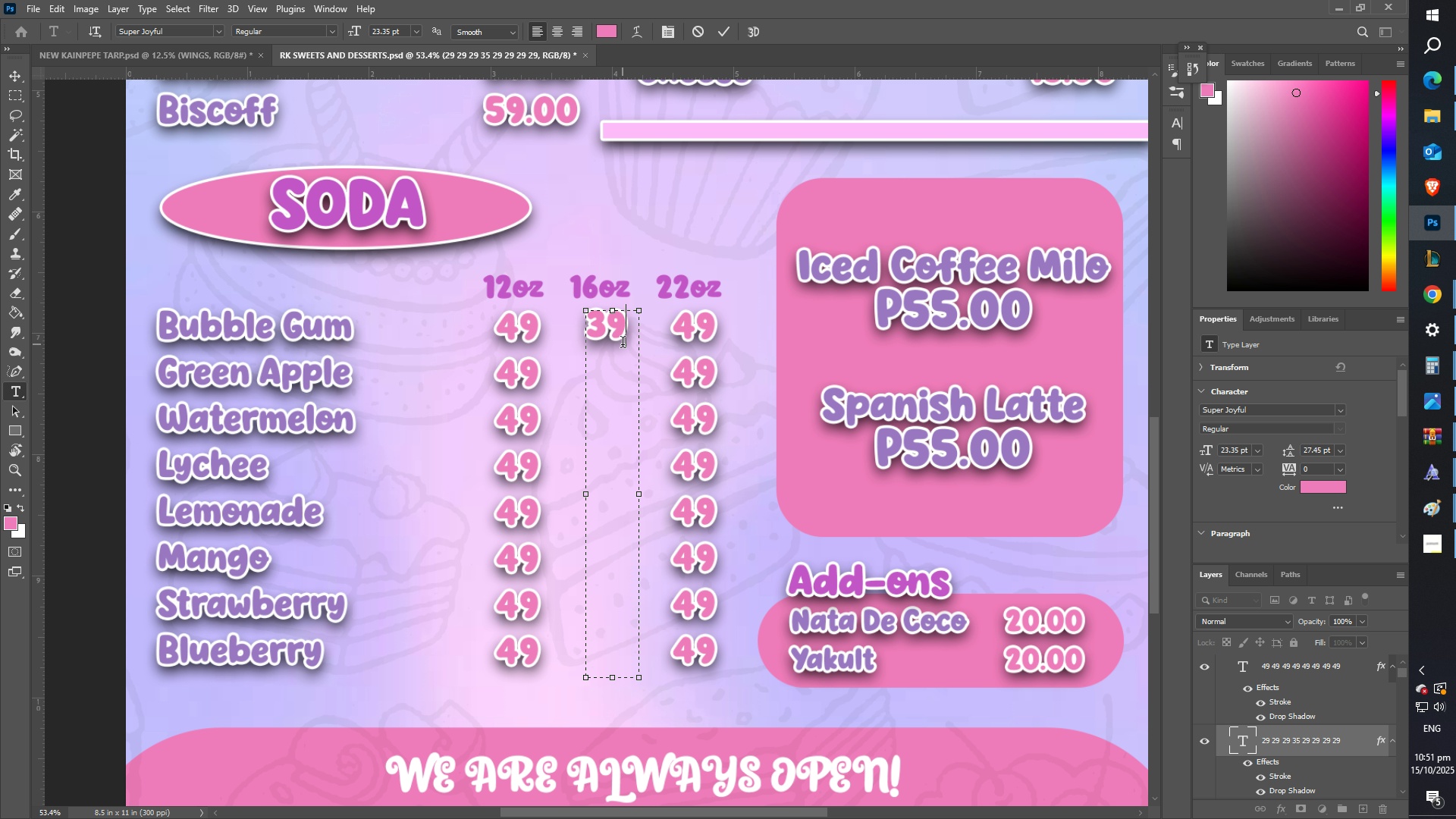 
key(Enter)
 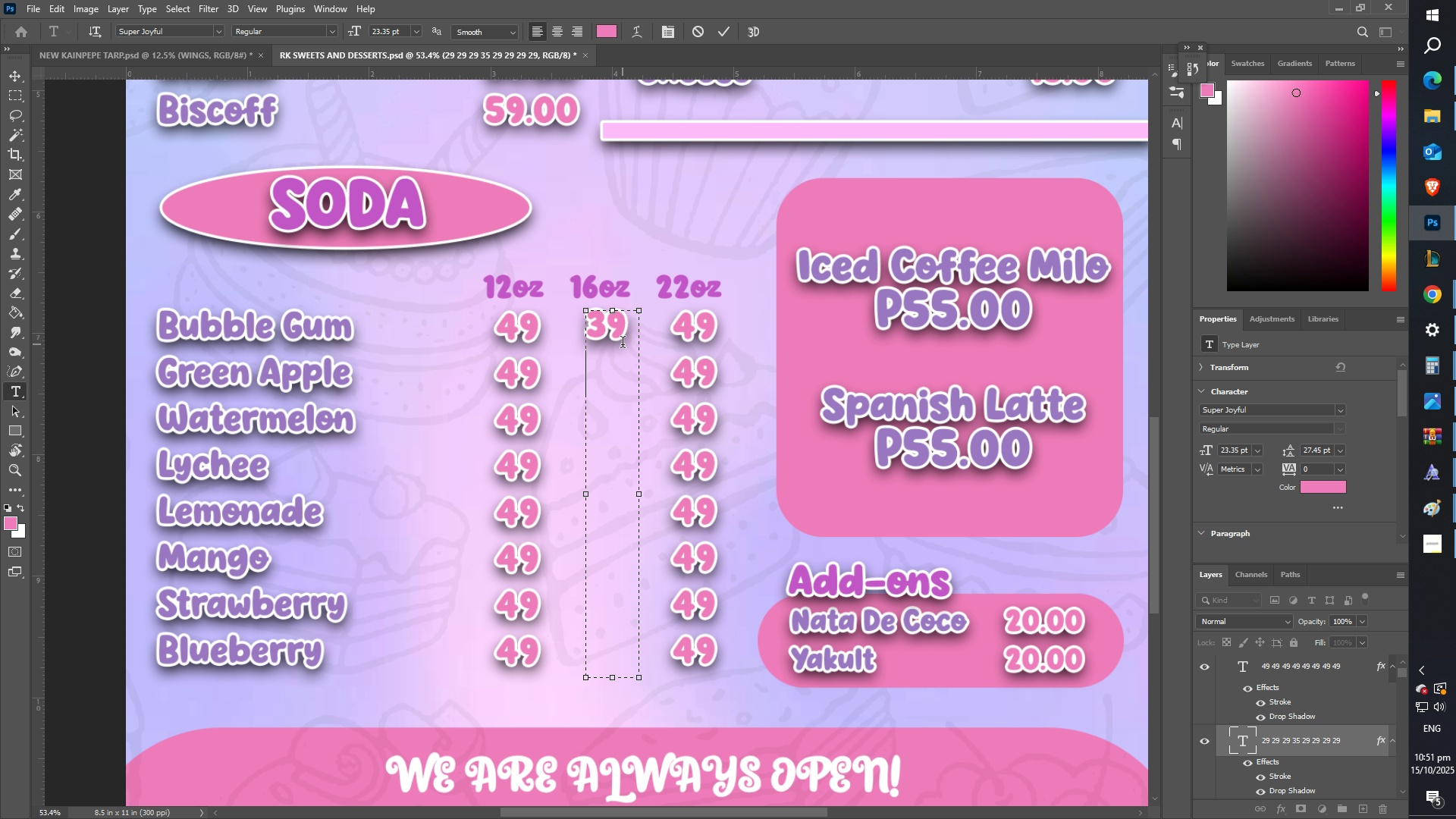 
key(Control+ControlLeft)
 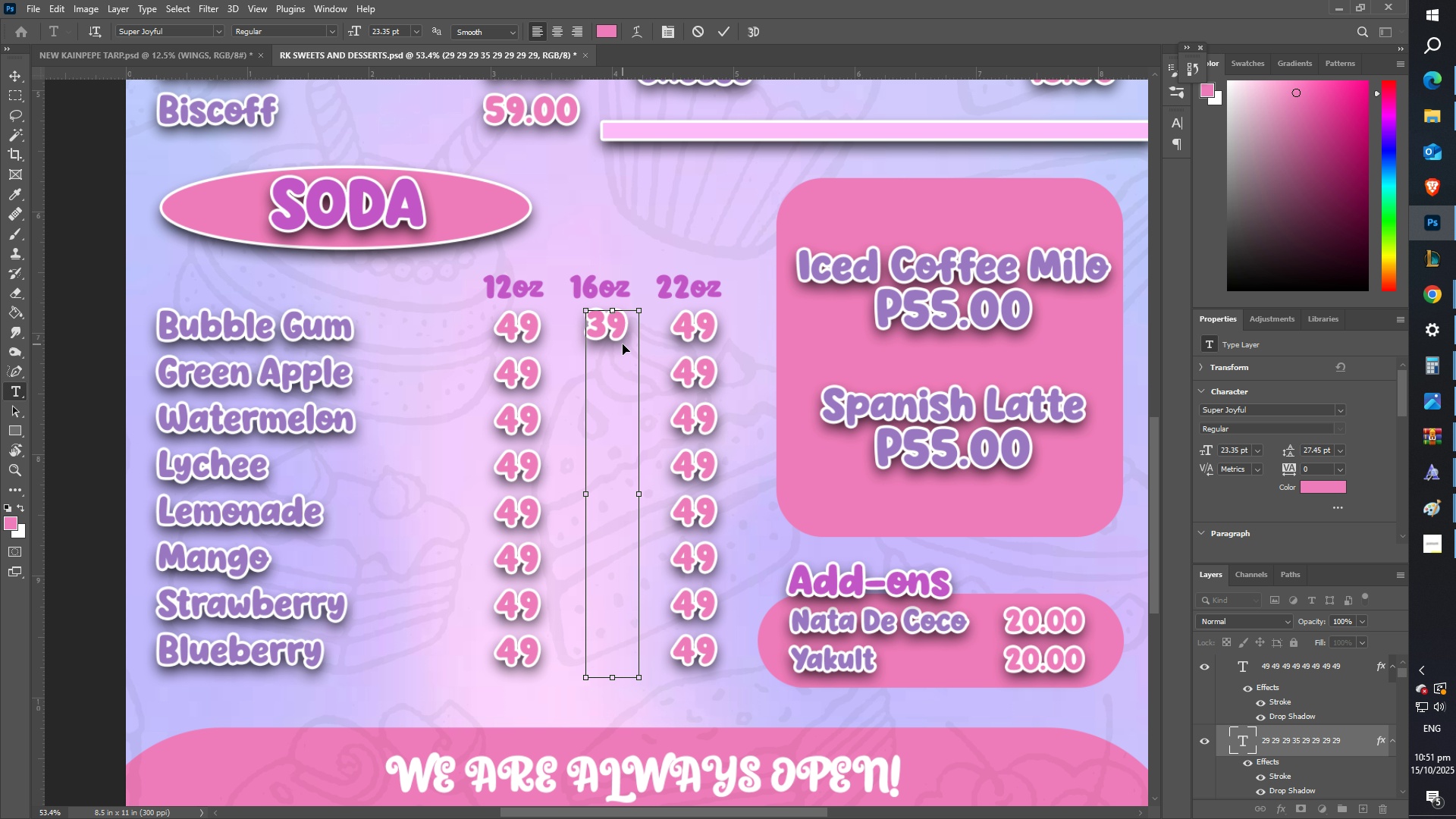 
key(Control+V)
 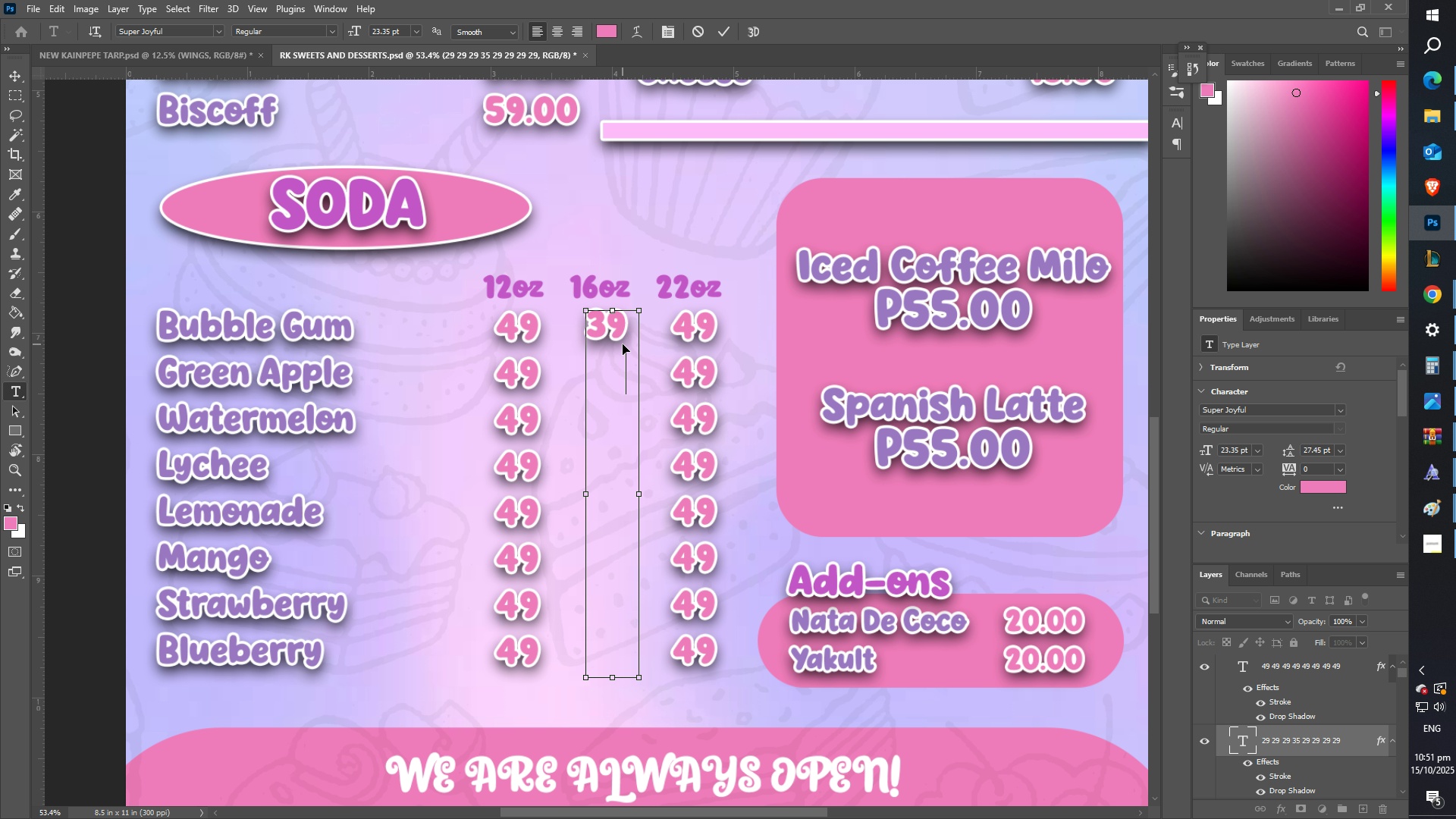 
key(Enter)
 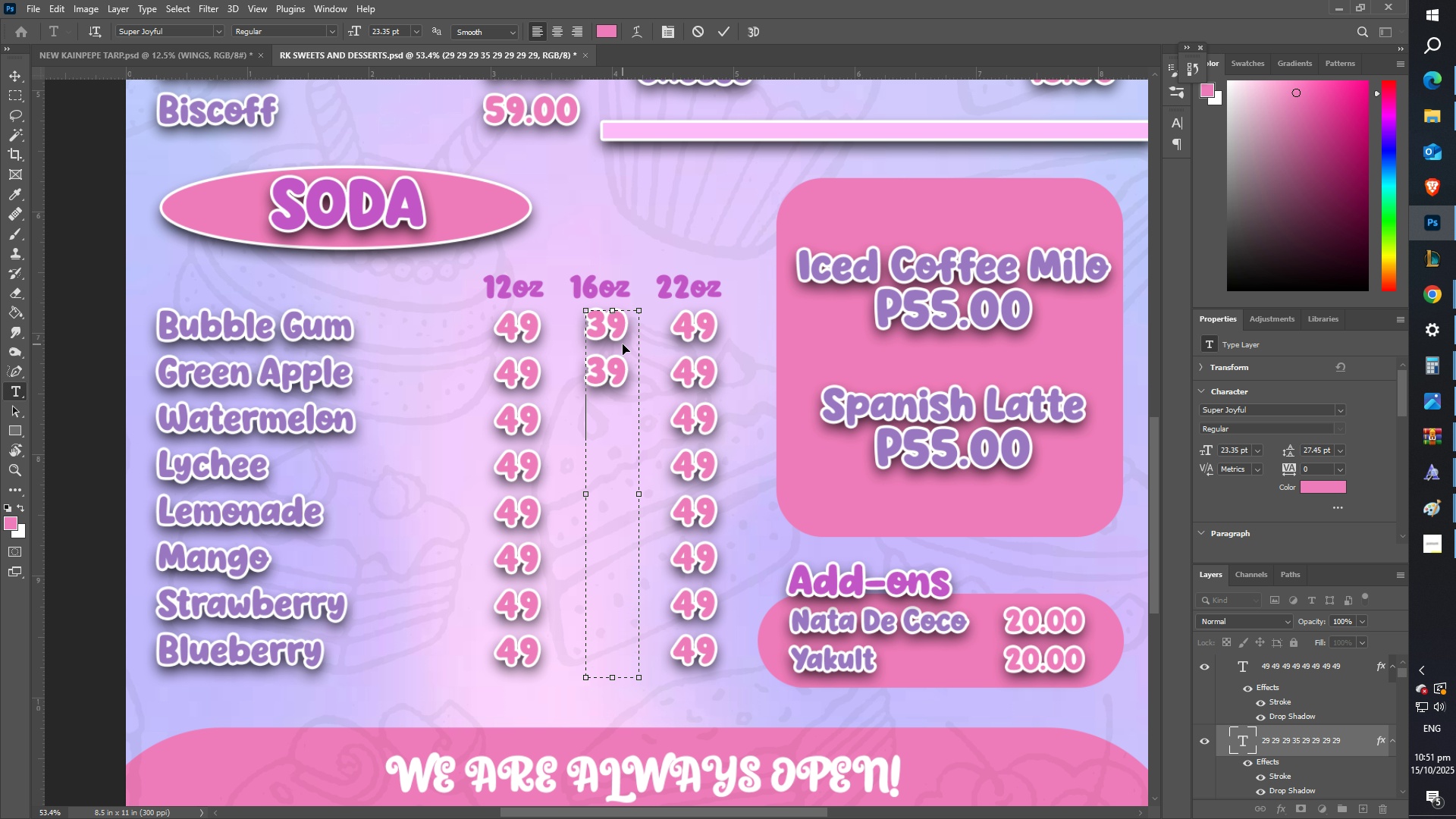 
key(Control+ControlLeft)
 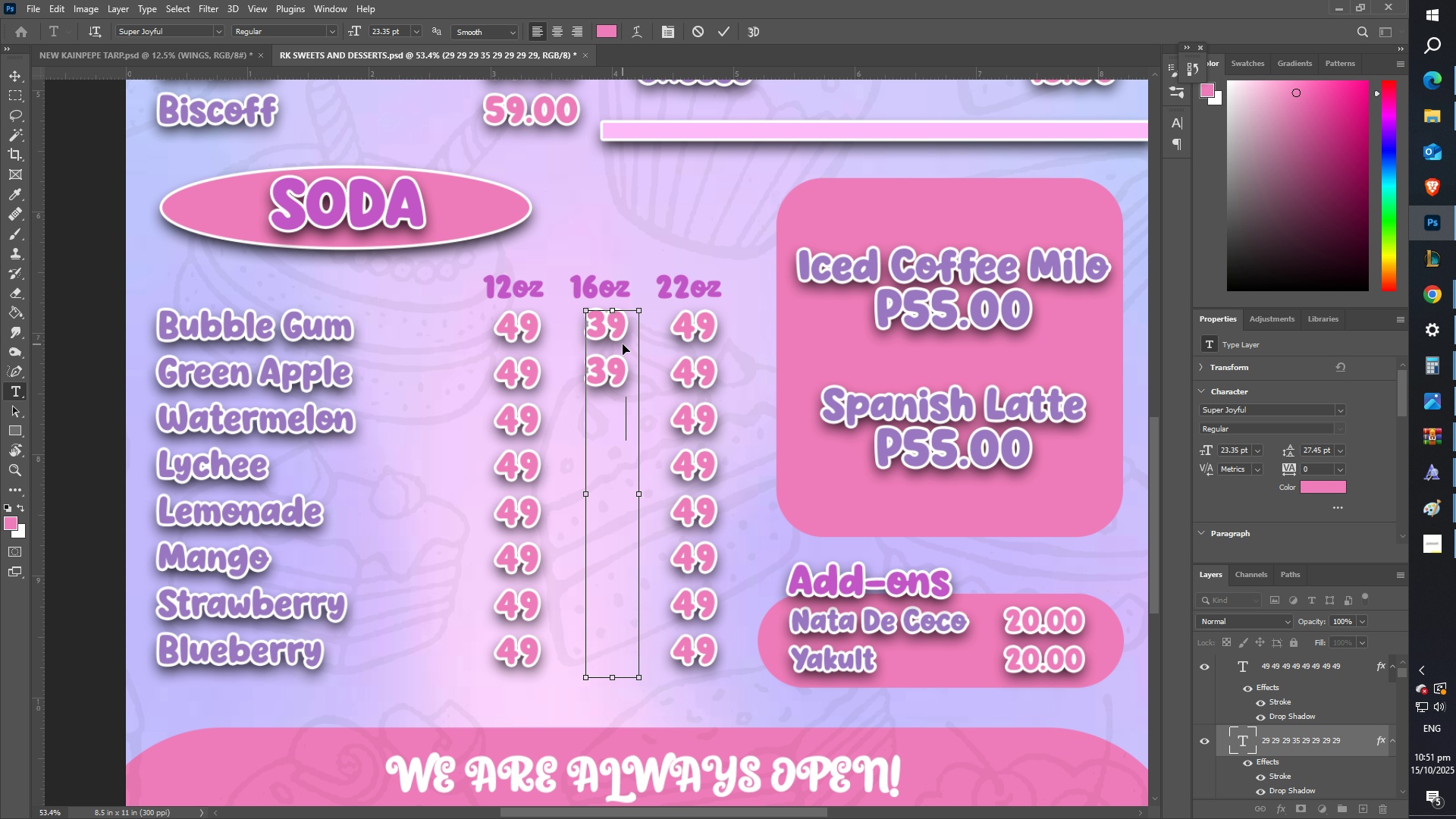 
key(Control+V)
 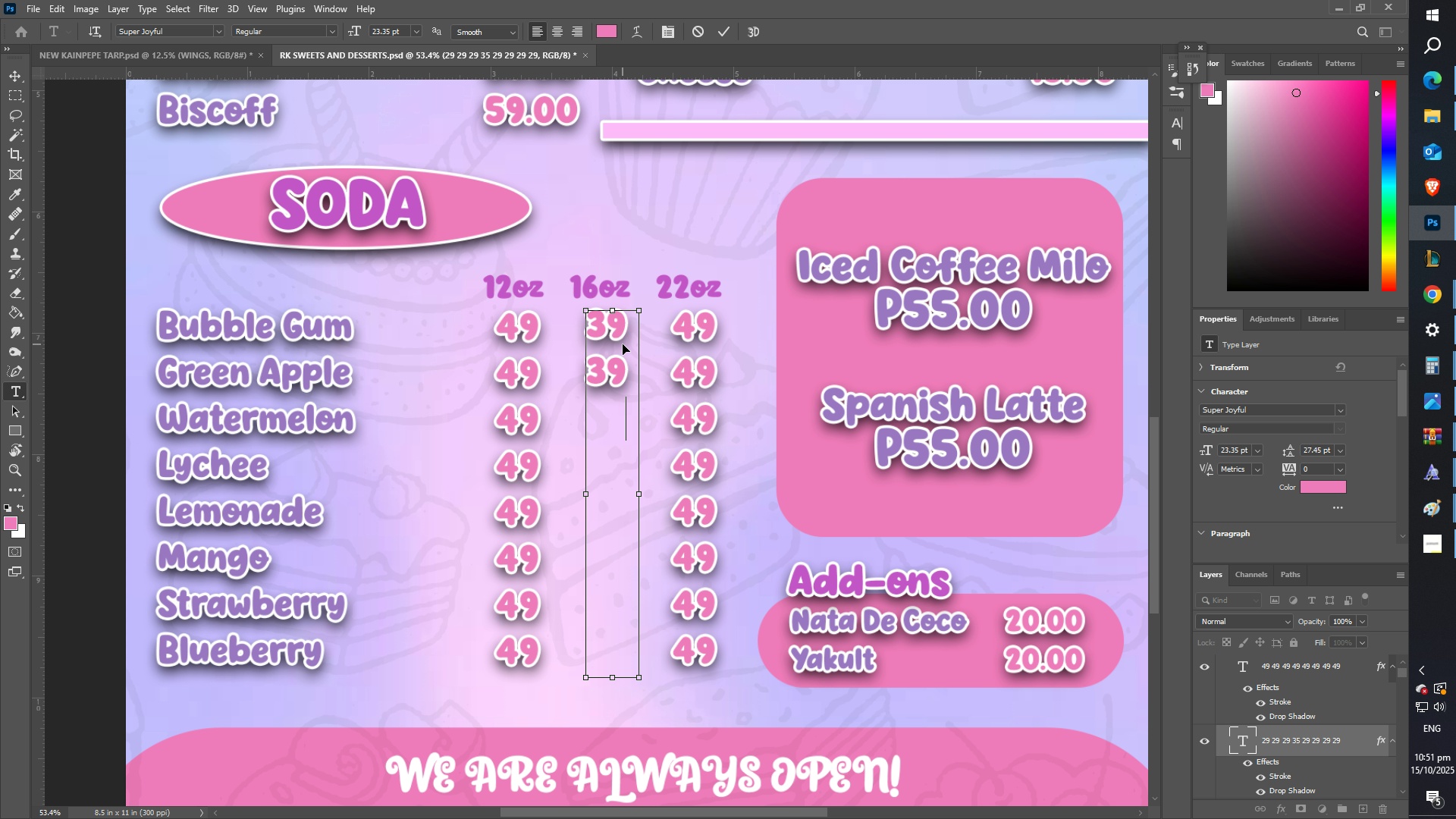 
key(Enter)
 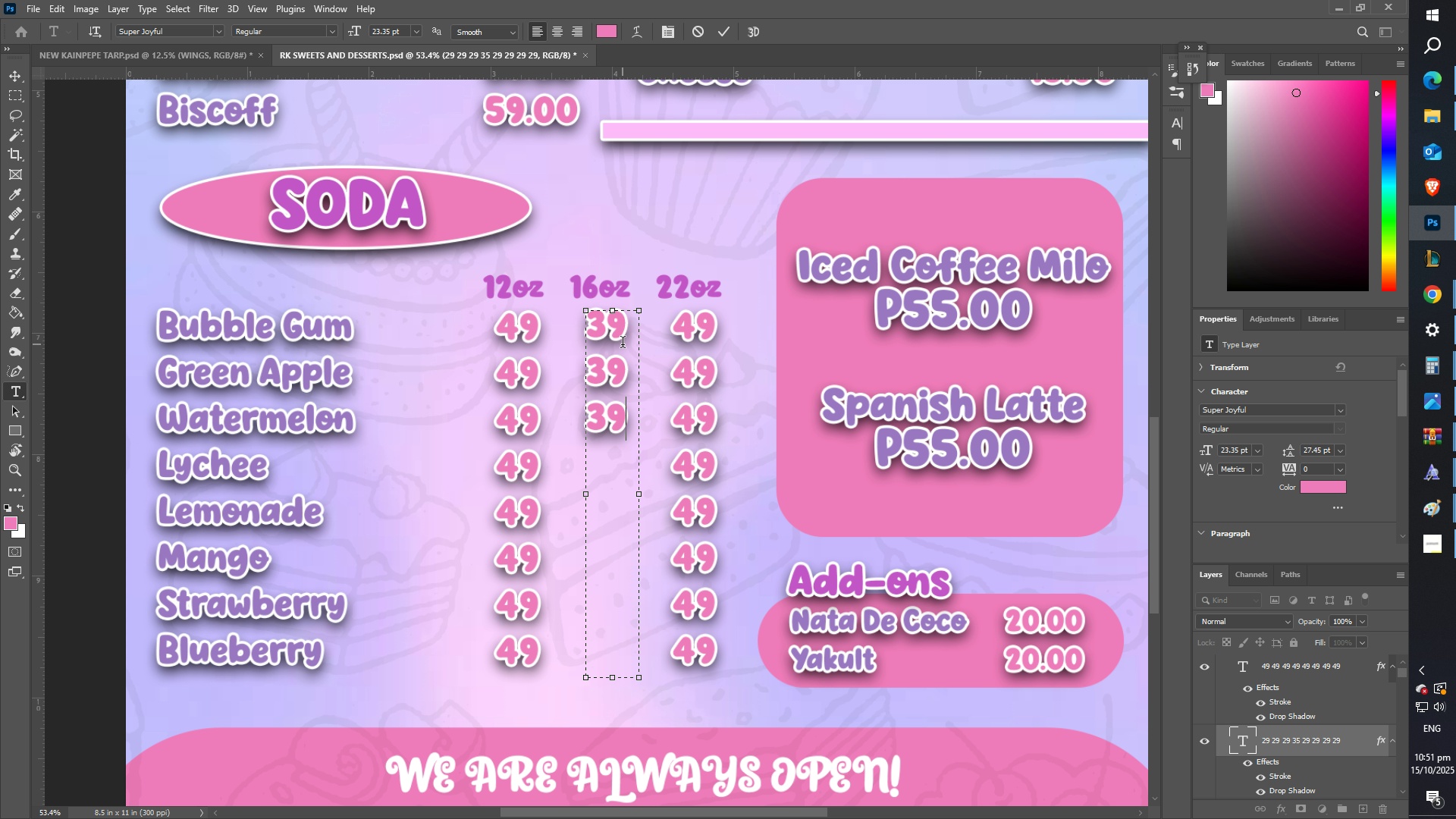 
key(Control+ControlLeft)
 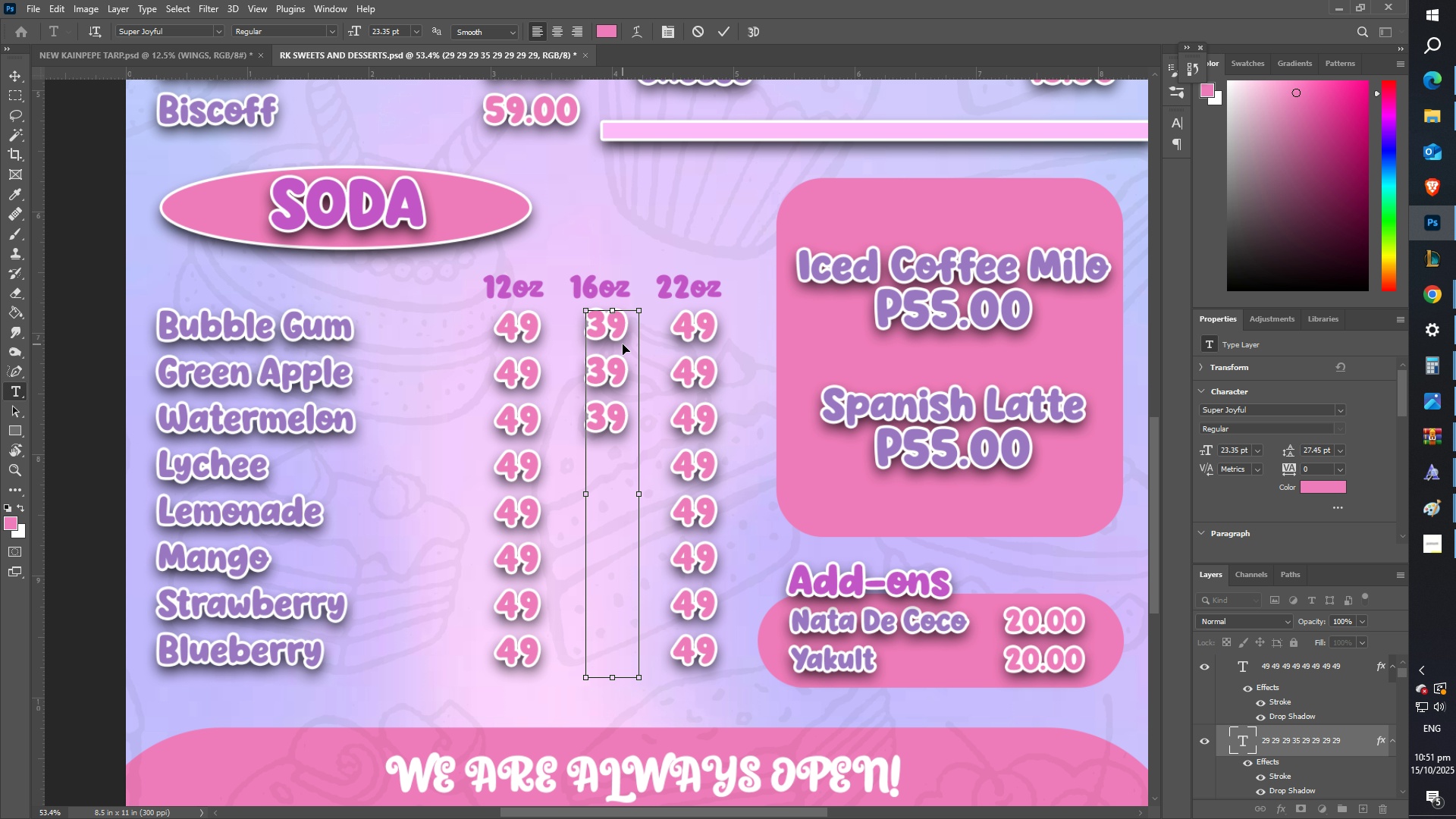 
key(Control+V)
 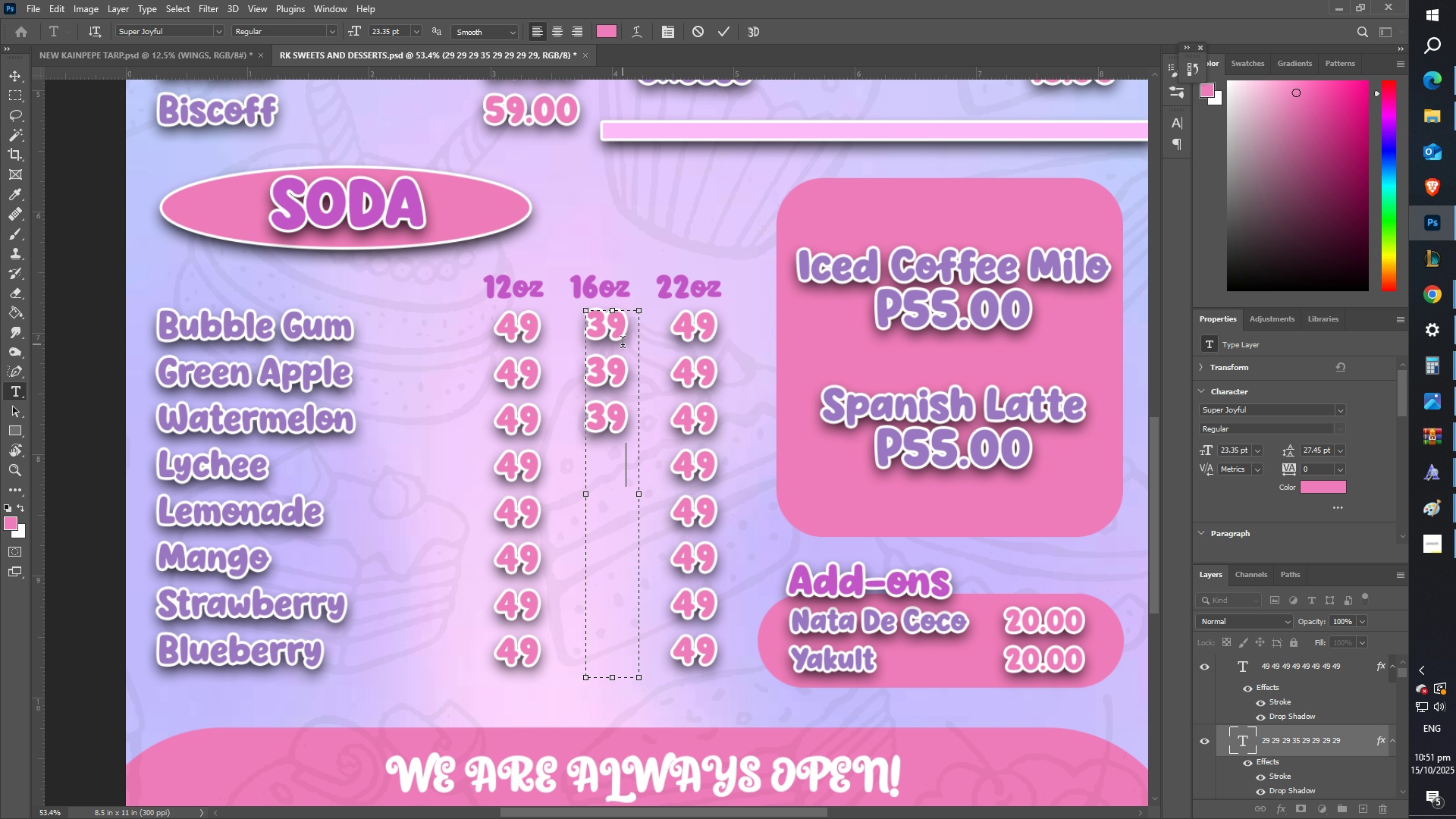 
key(Enter)
 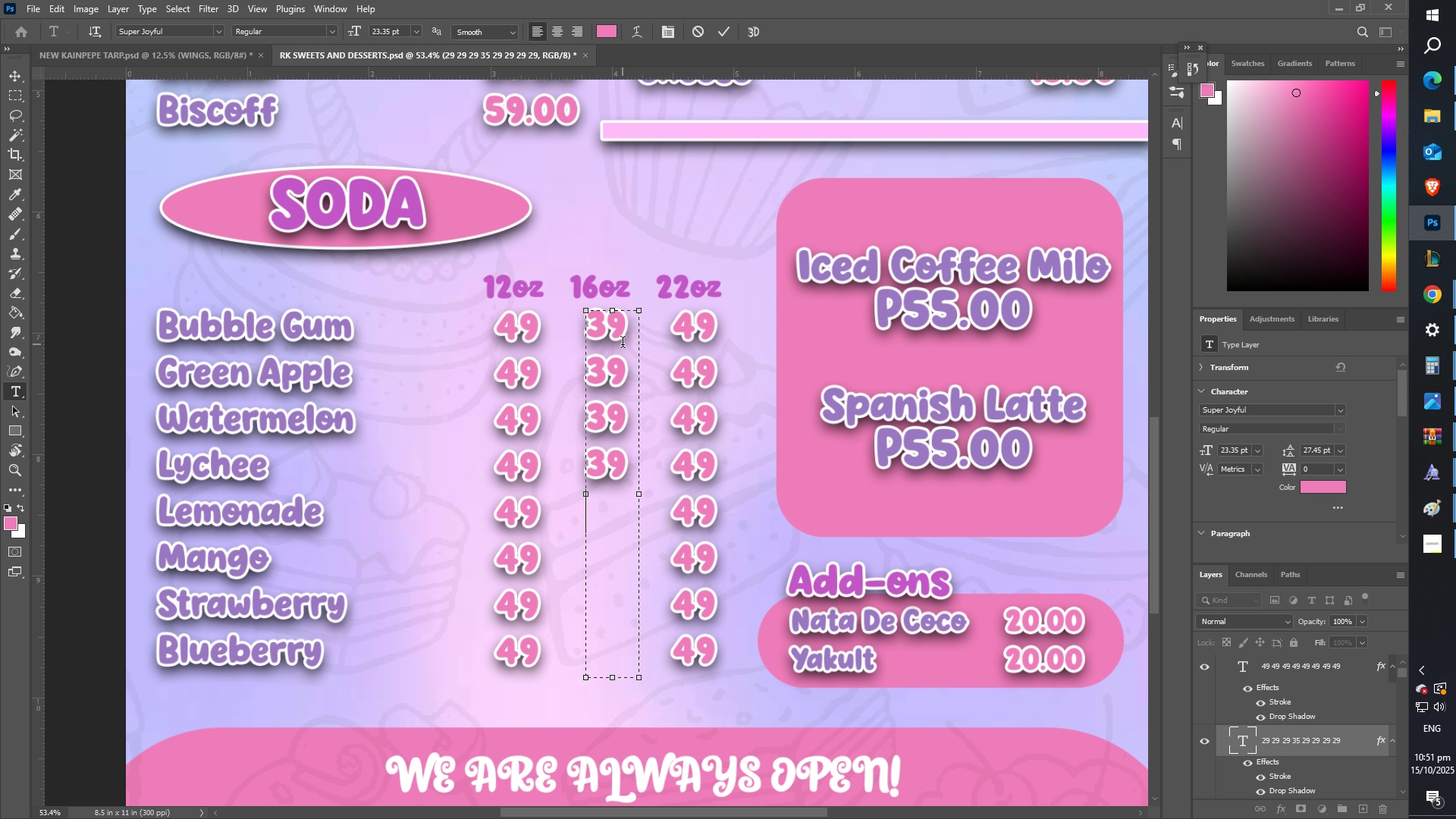 
key(Control+ControlLeft)
 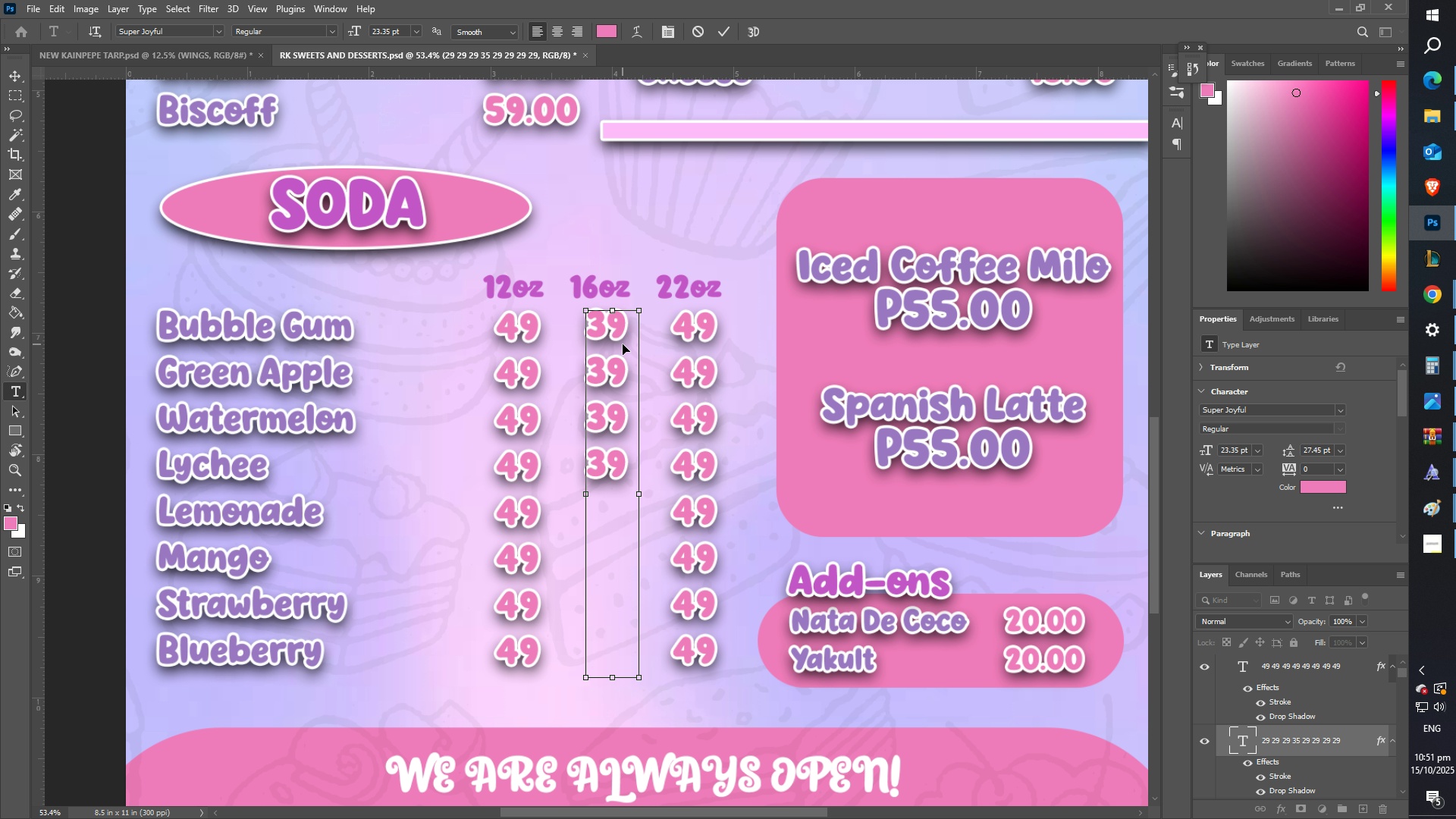 
key(Control+V)
 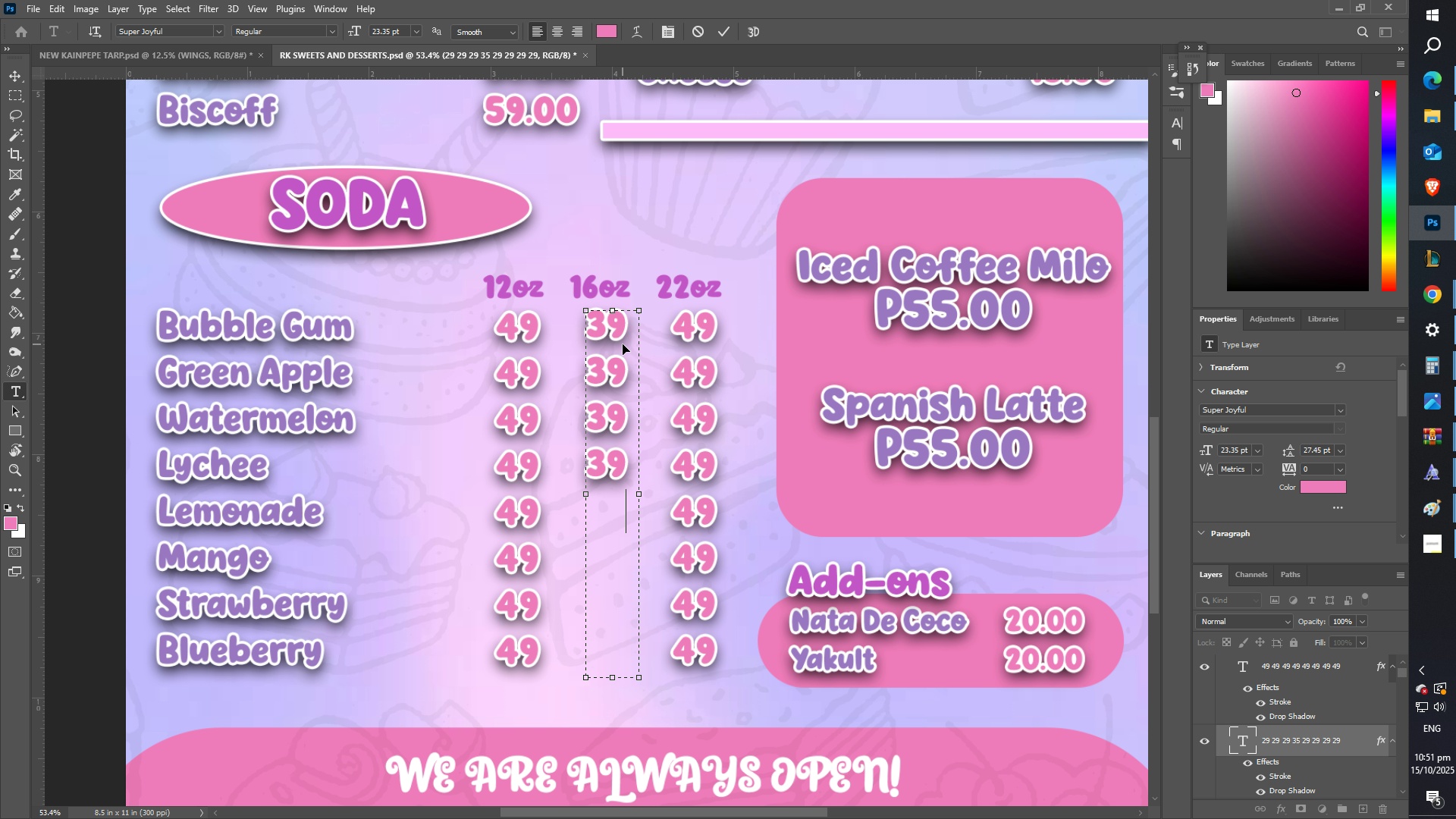 
key(Enter)
 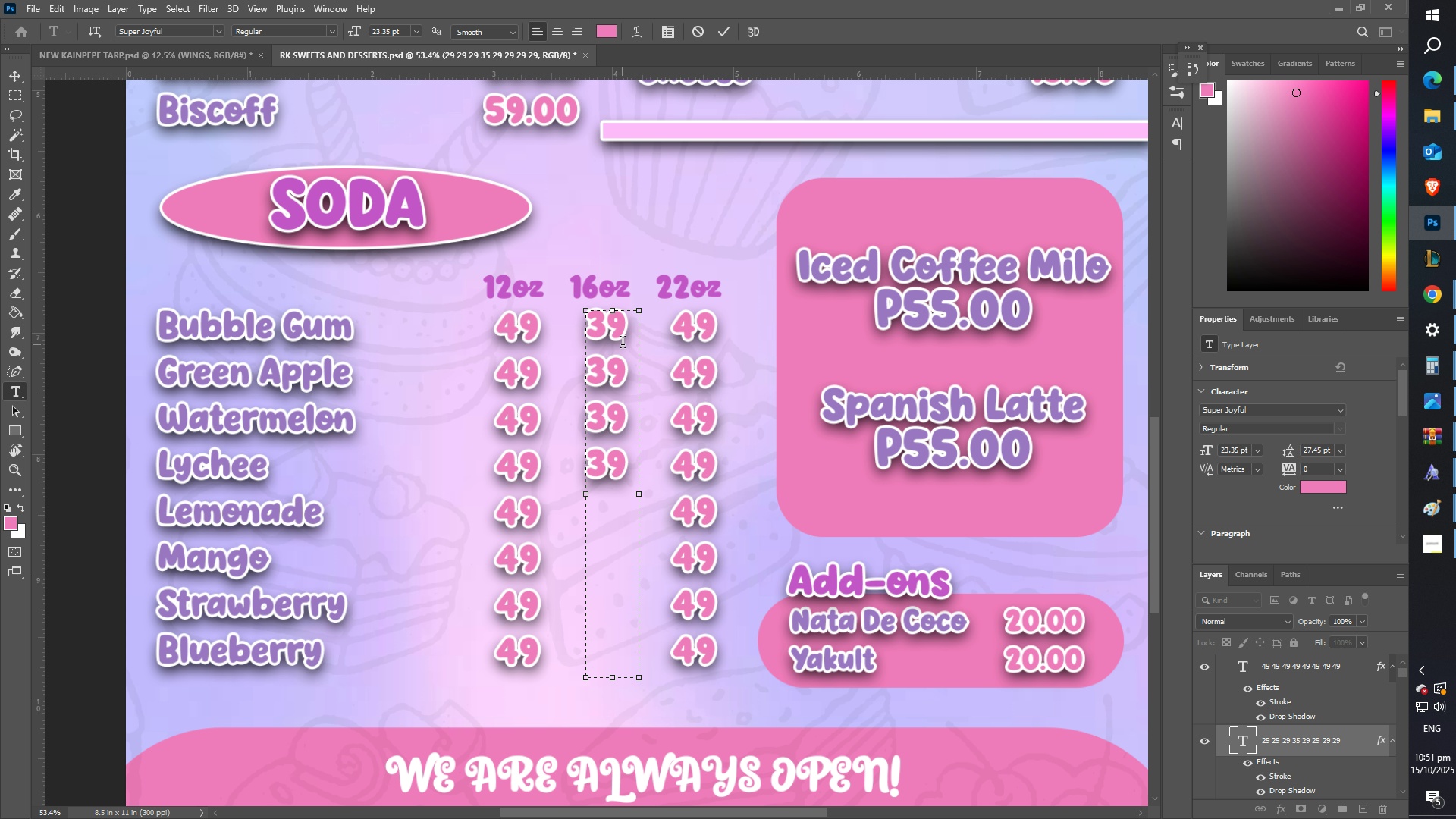 
key(Control+ControlLeft)
 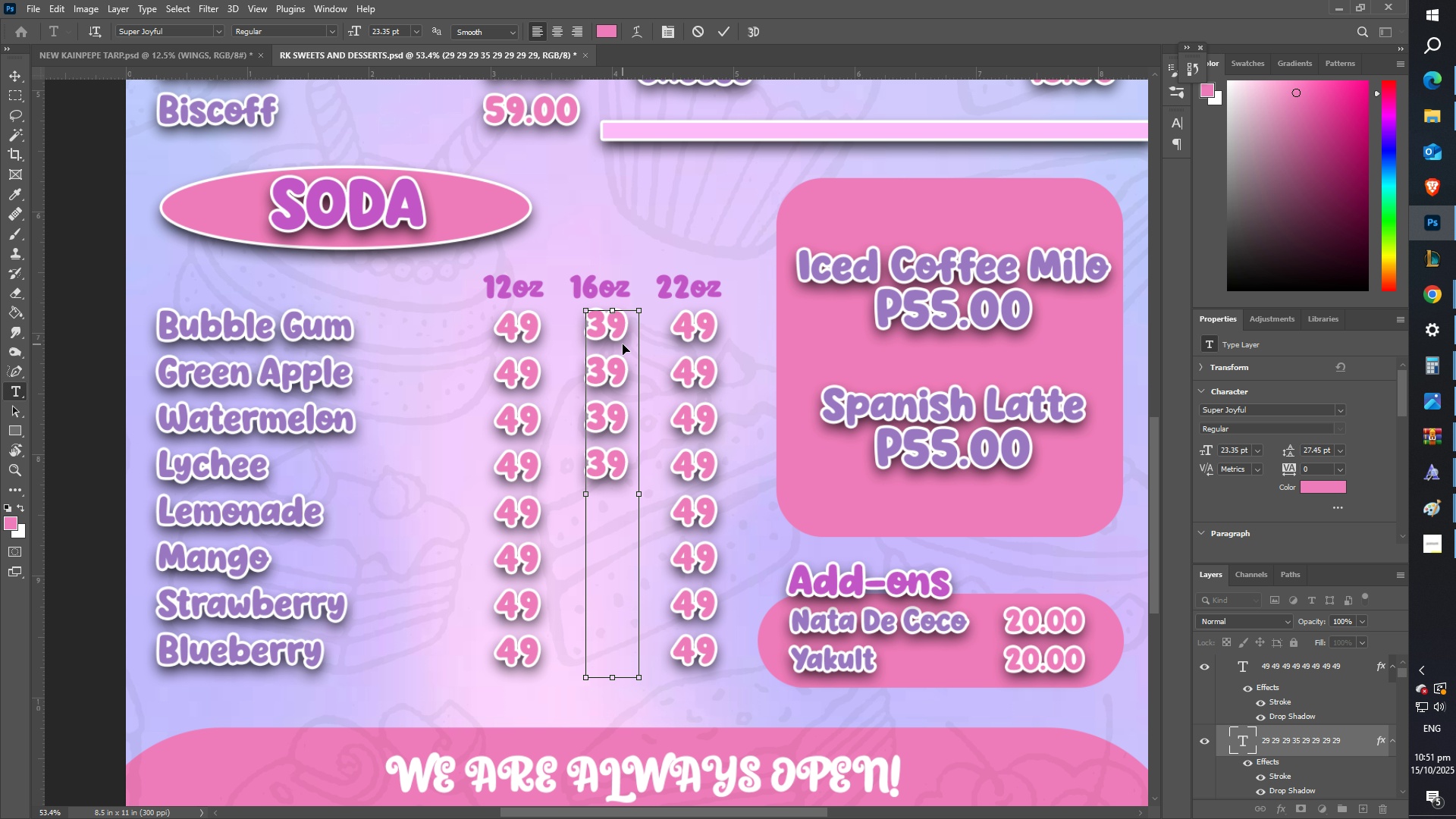 
key(Control+V)
 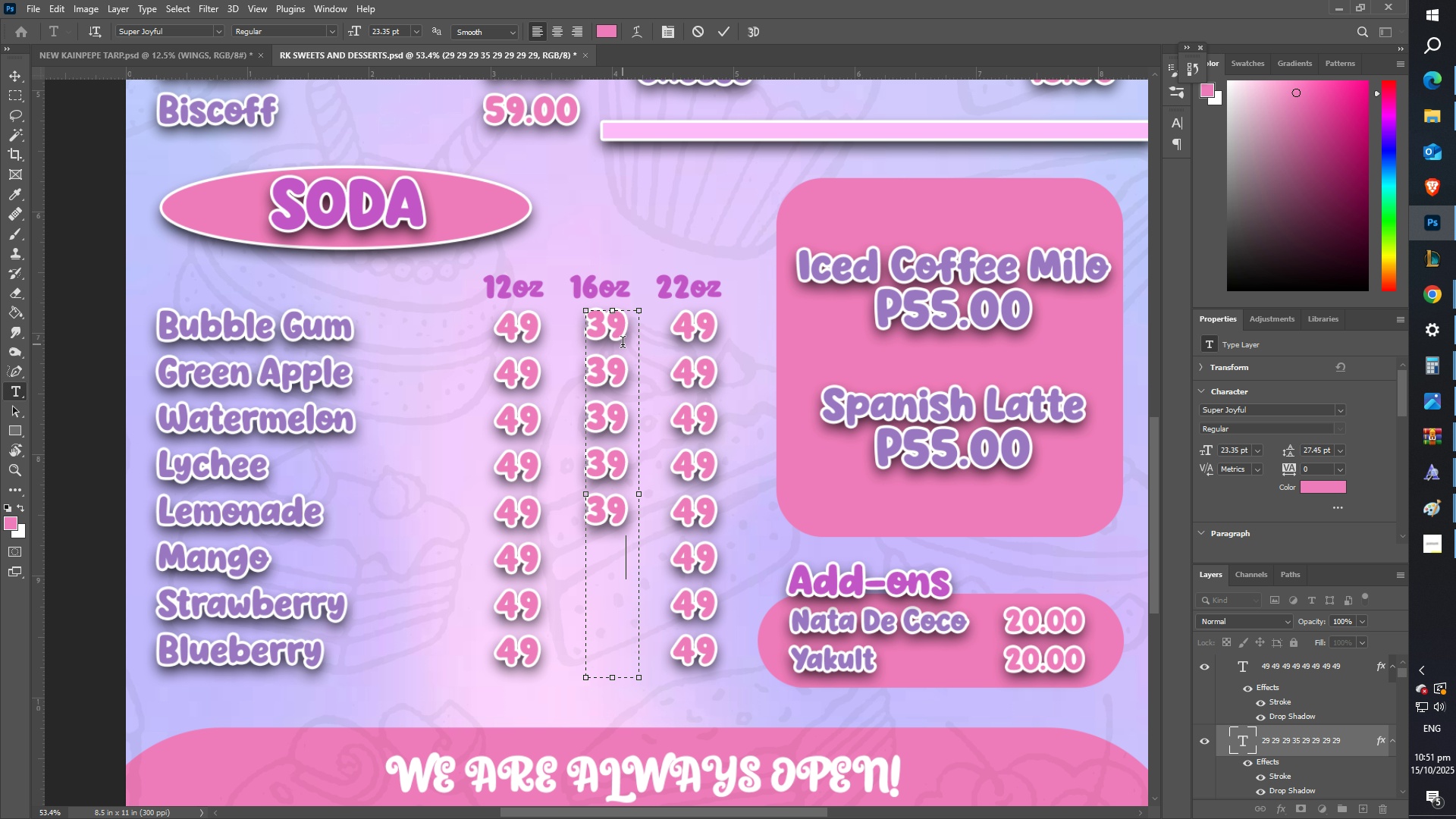 
key(Enter)
 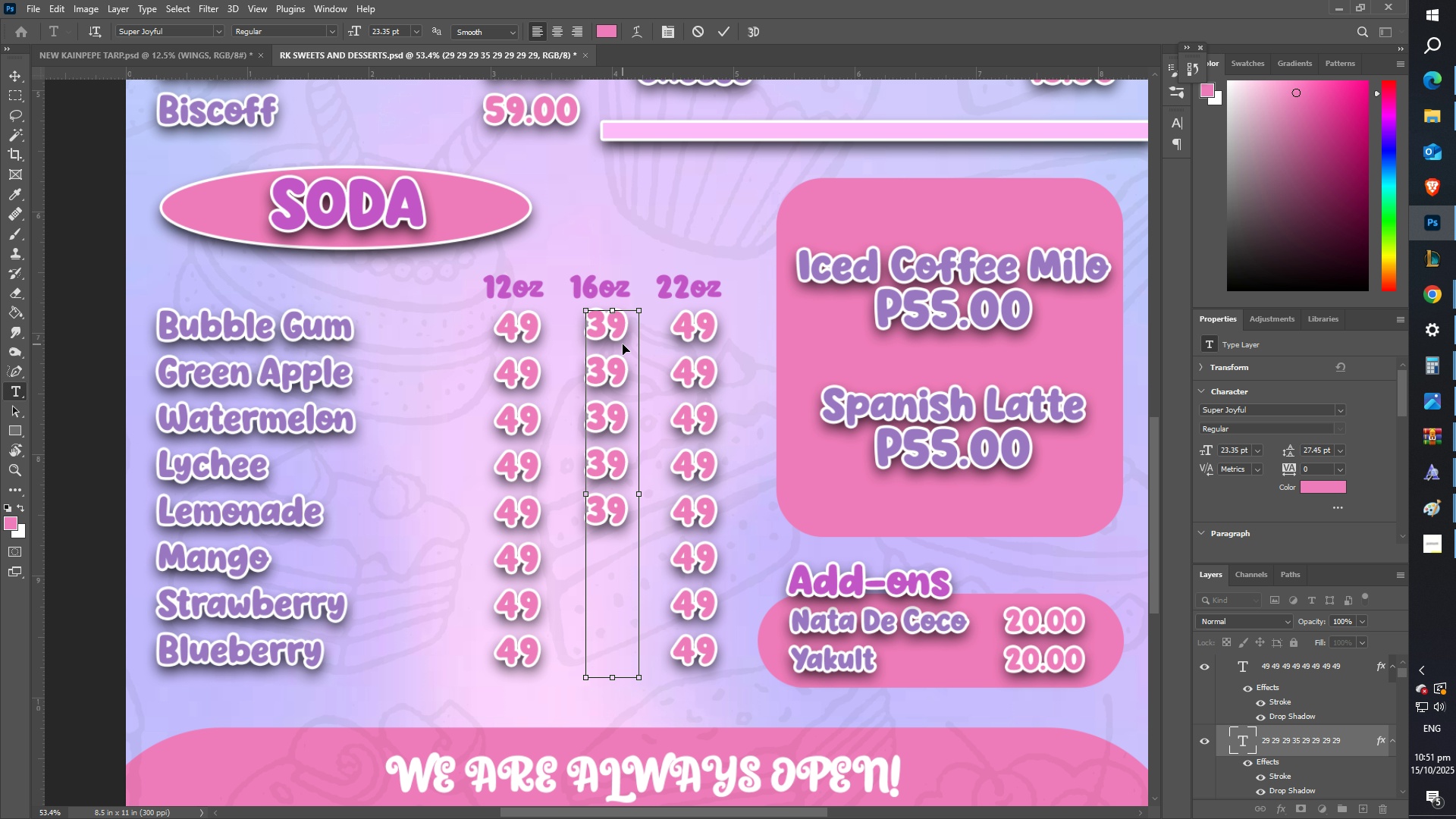 
key(Control+ControlLeft)
 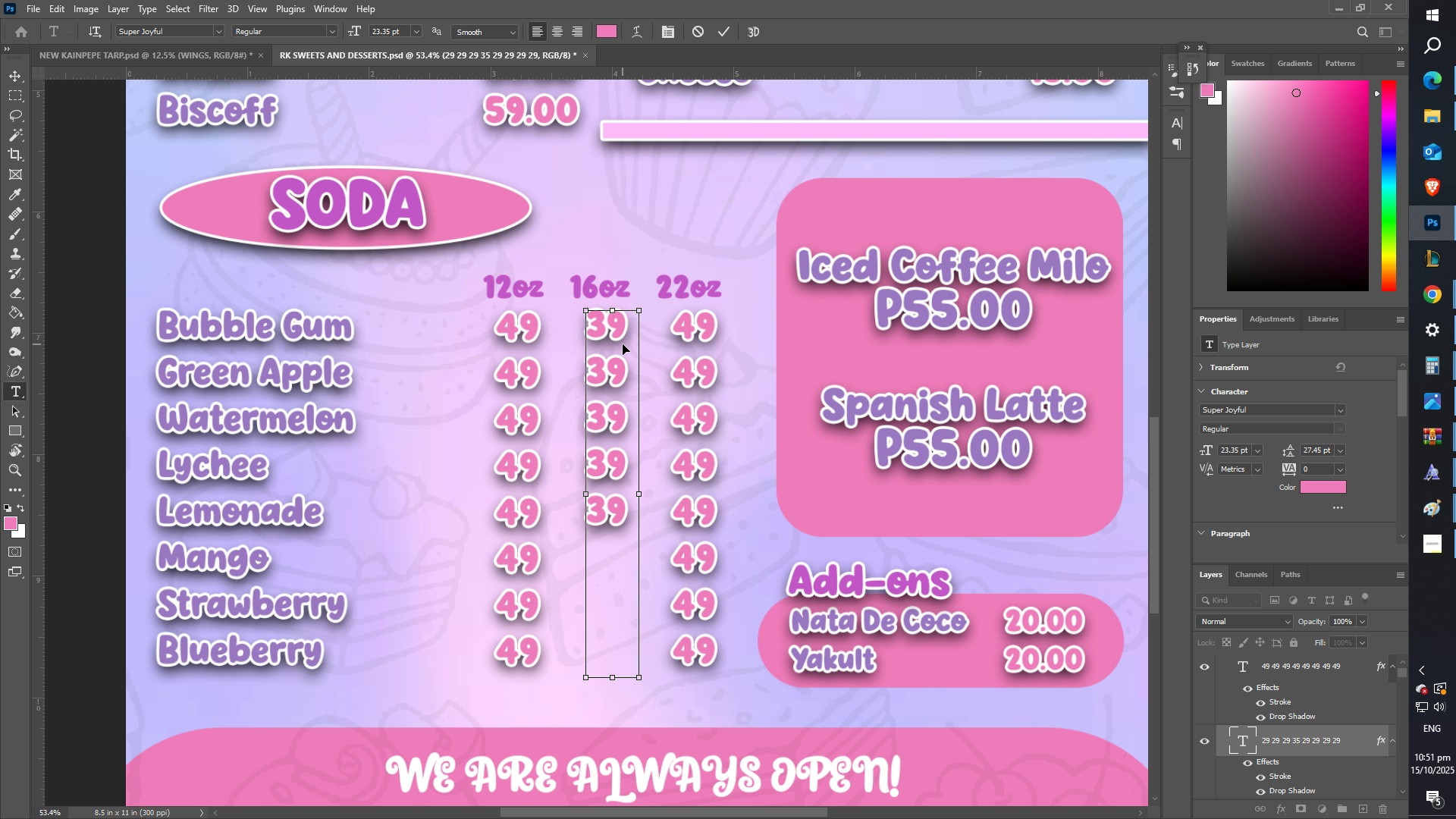 
key(Control+V)
 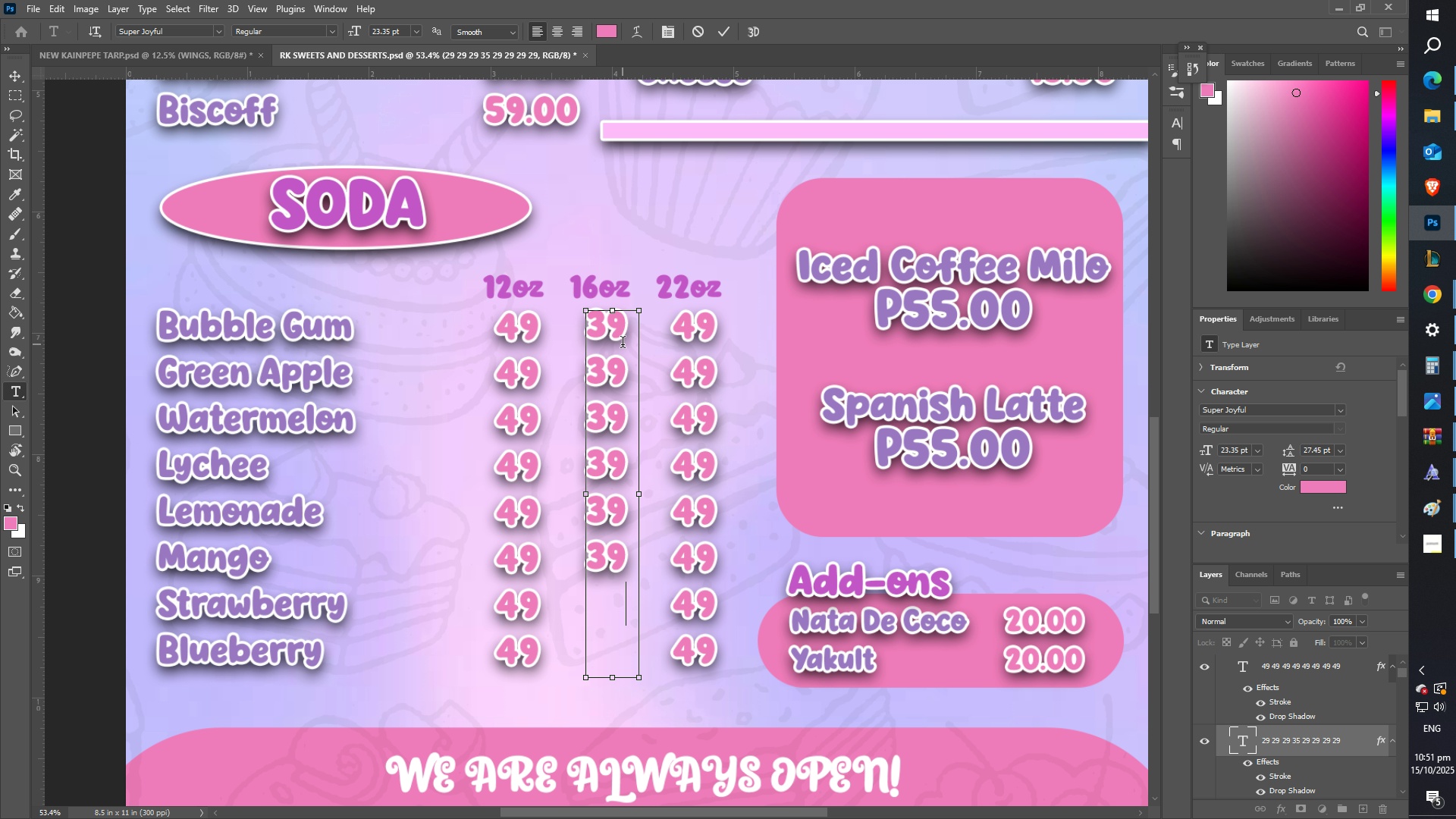 
key(Enter)
 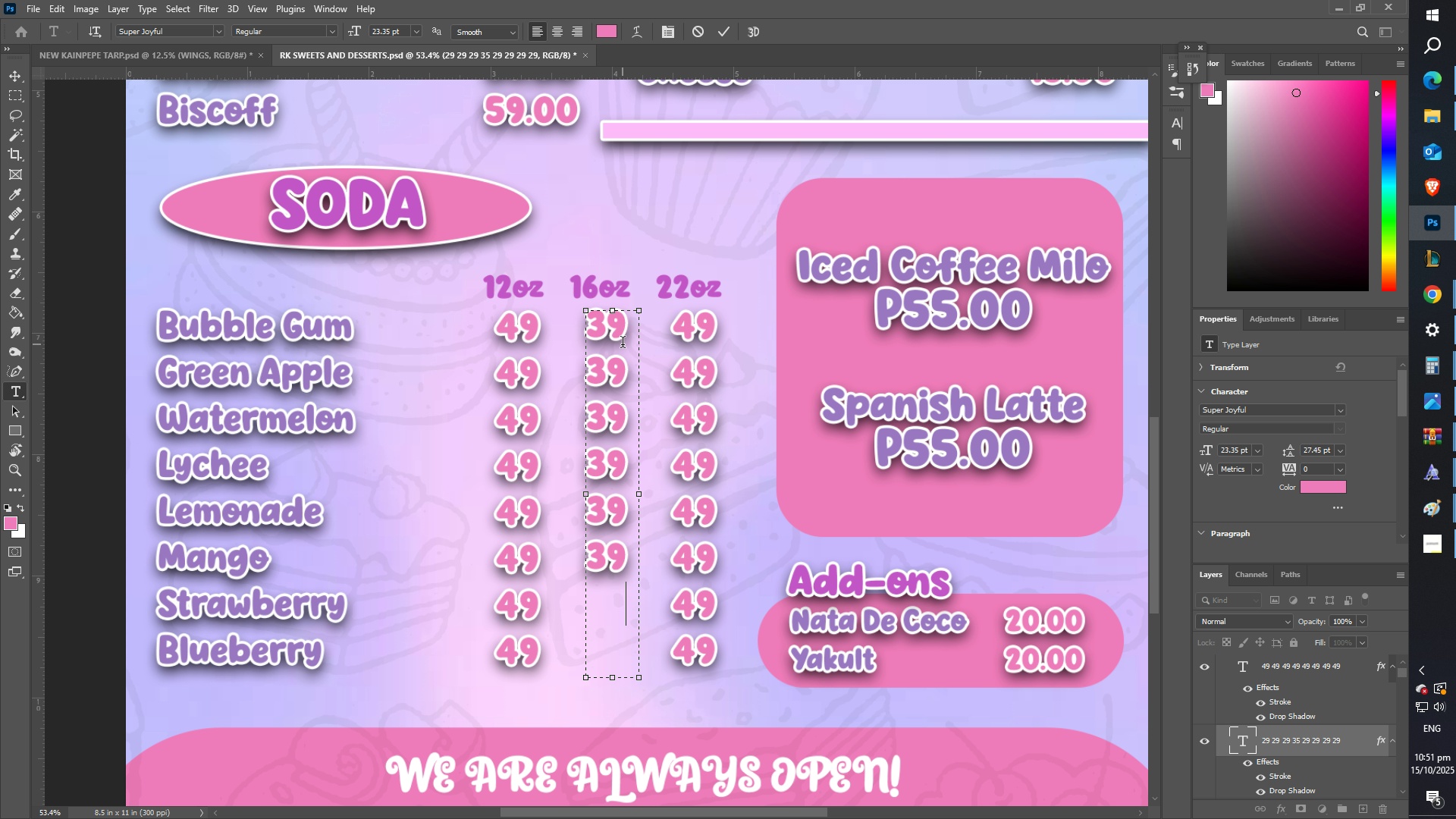 
key(Control+ControlLeft)
 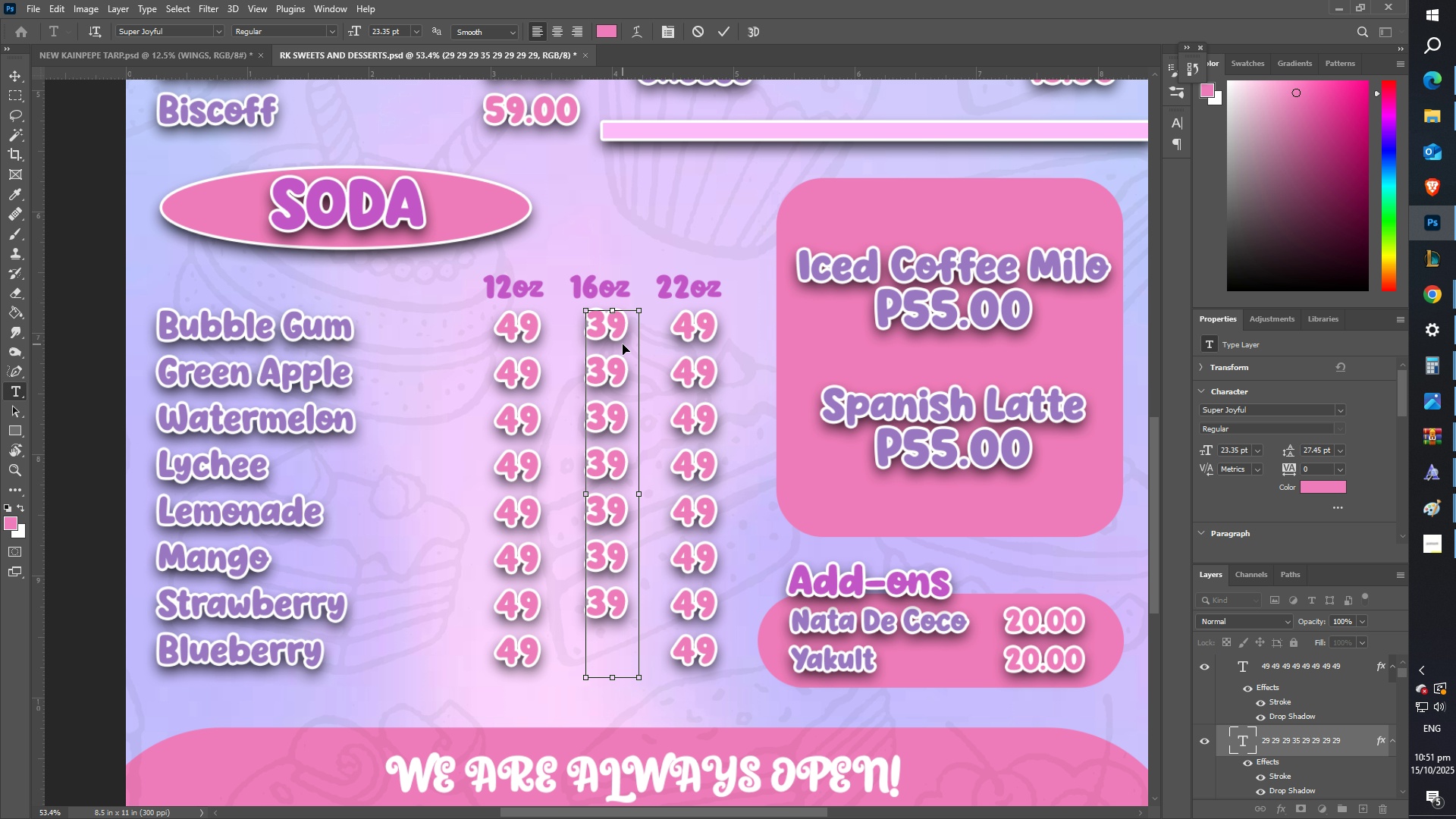 
key(Control+V)
 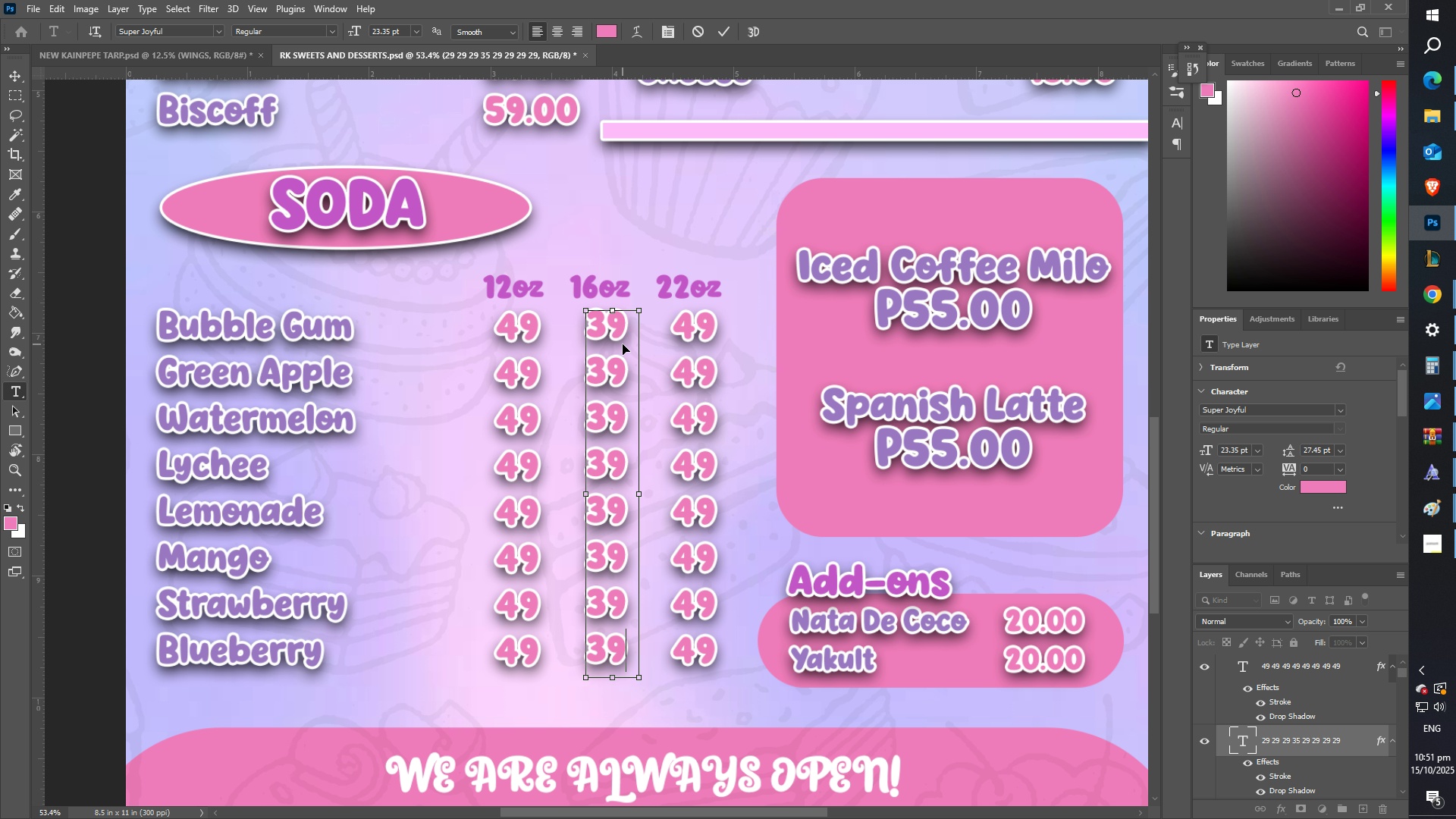 
key(Enter)
 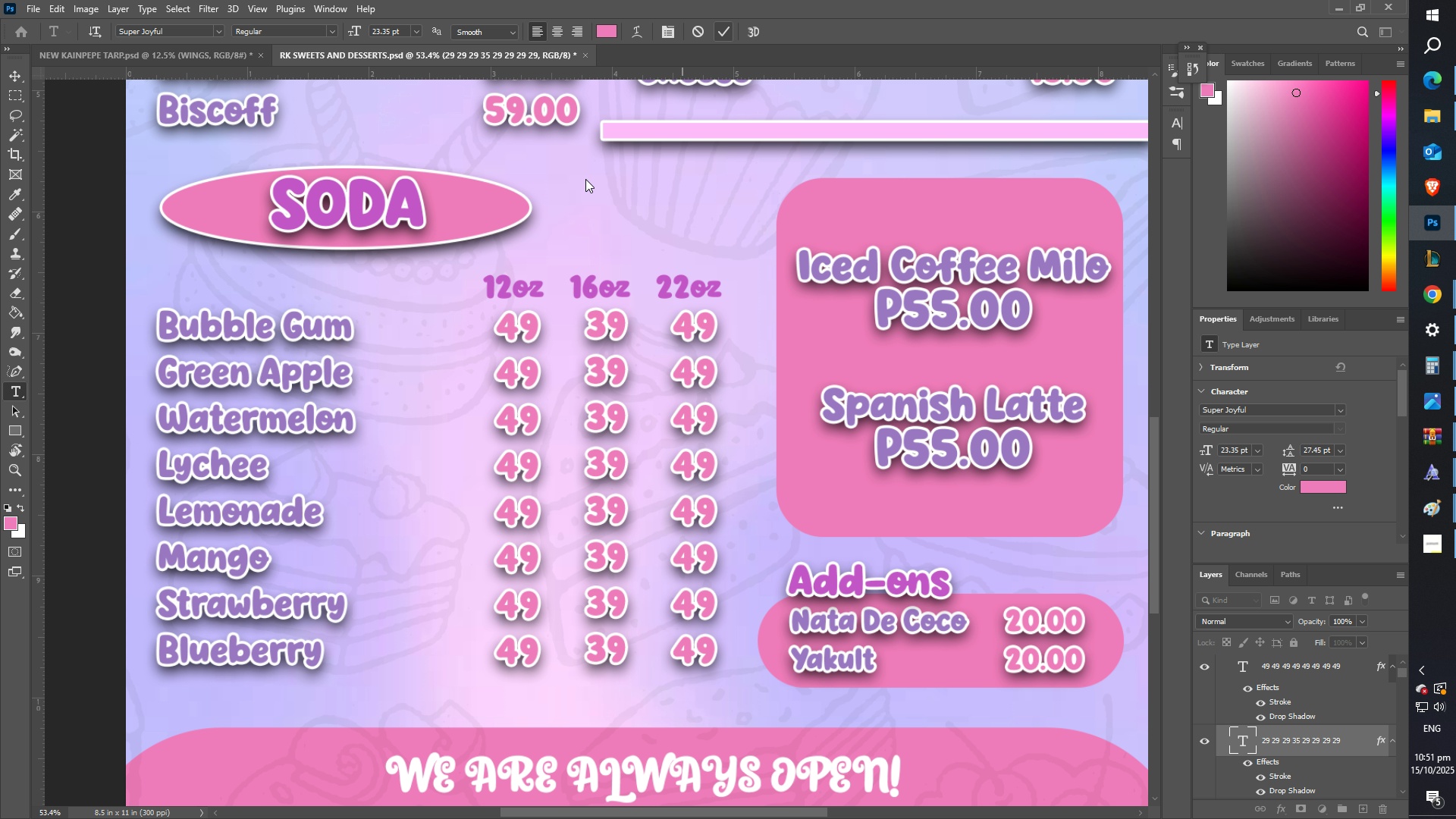 
key(Control+ControlLeft)
 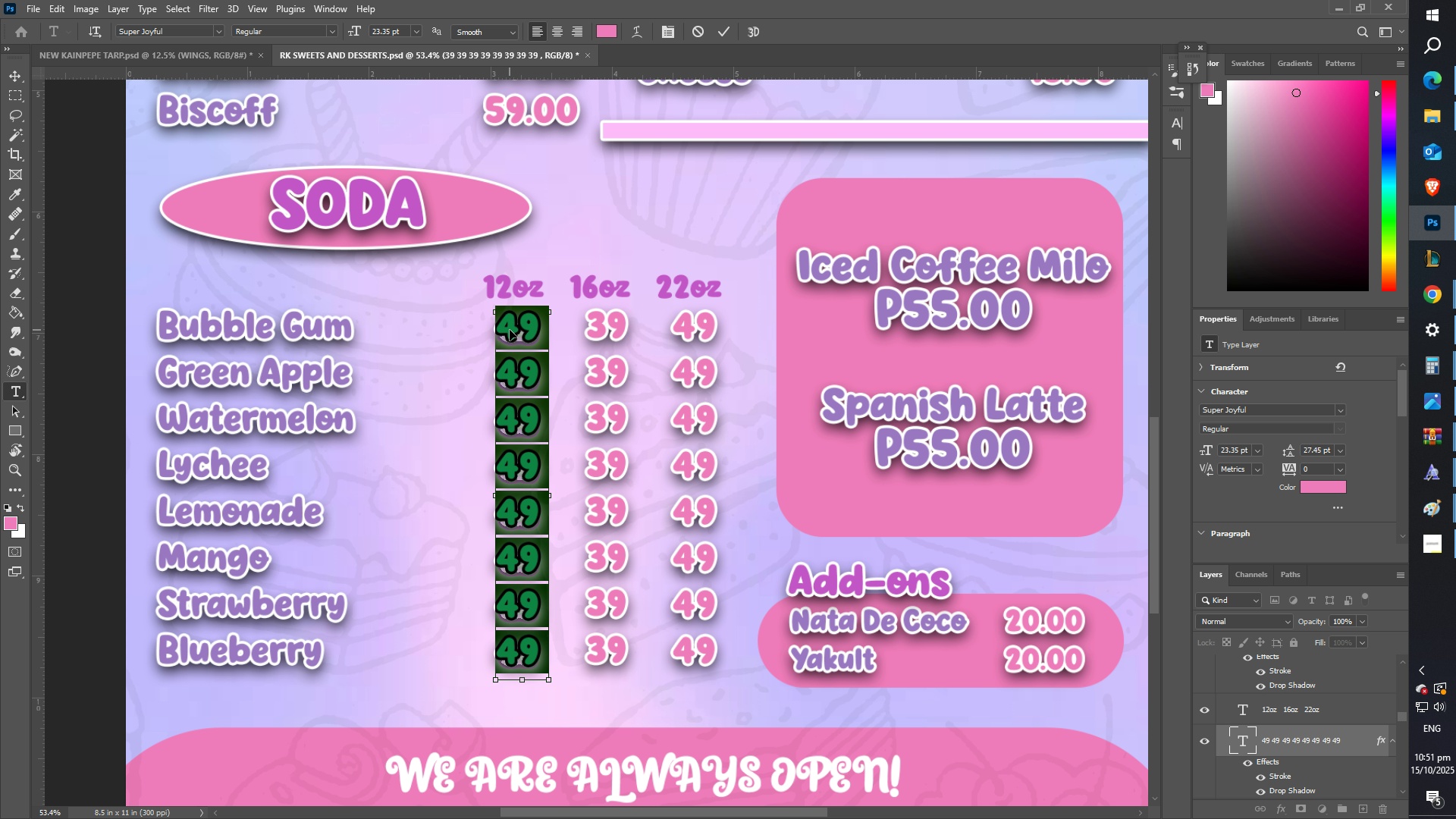 
key(Control+A)
 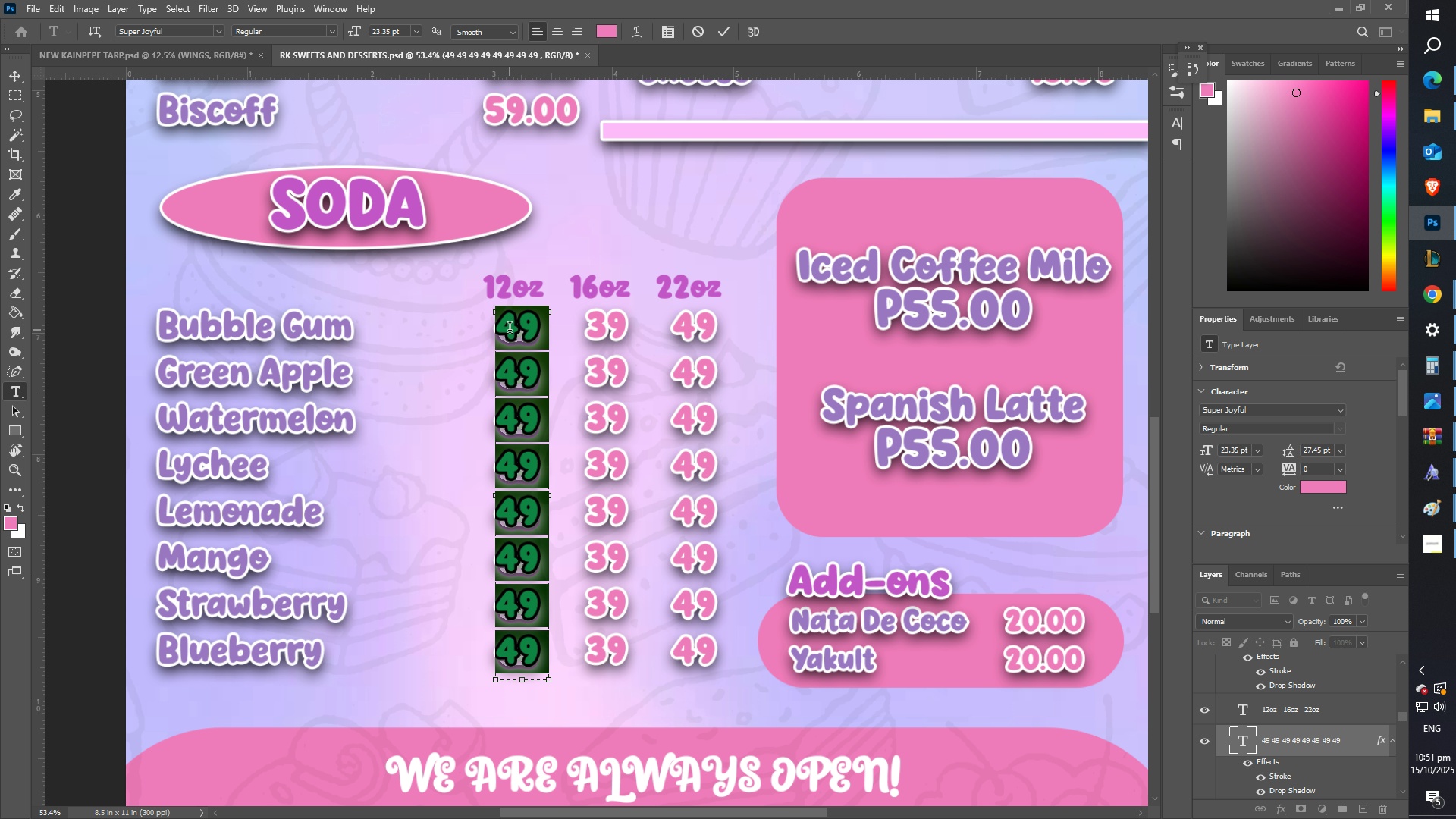 
key(Numpad2)
 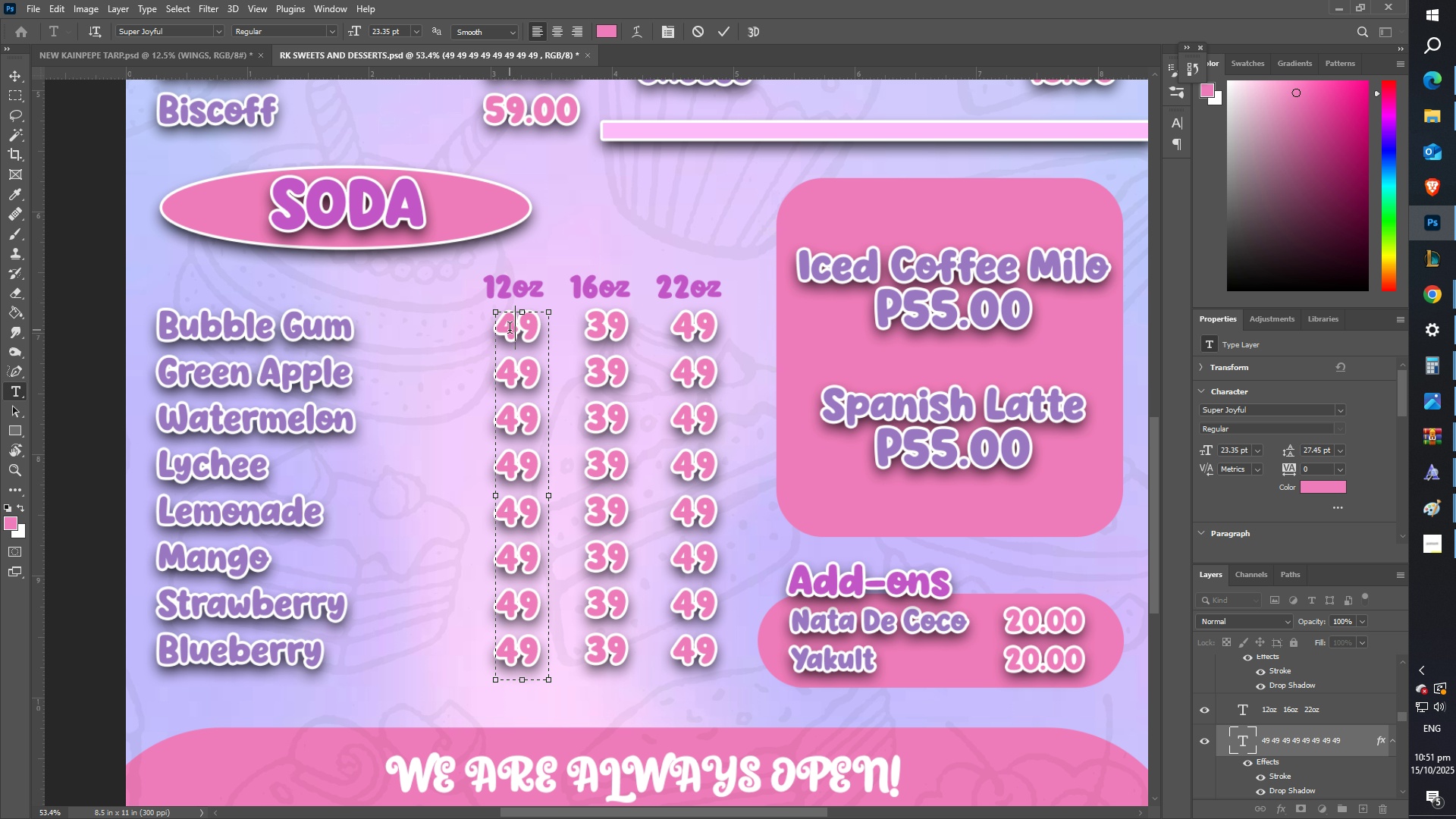 
key(Numpad9)
 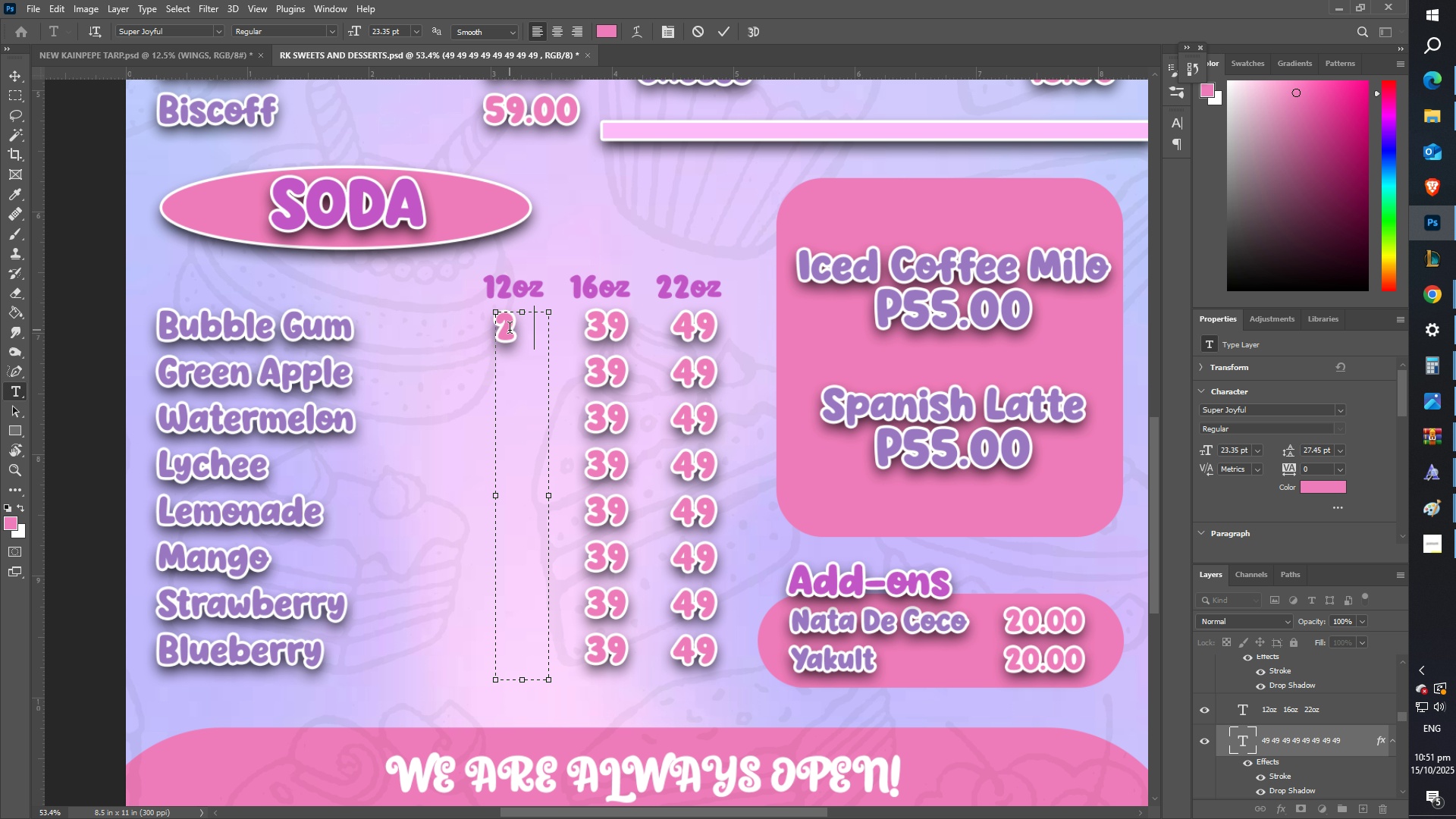 
key(Control+A)
 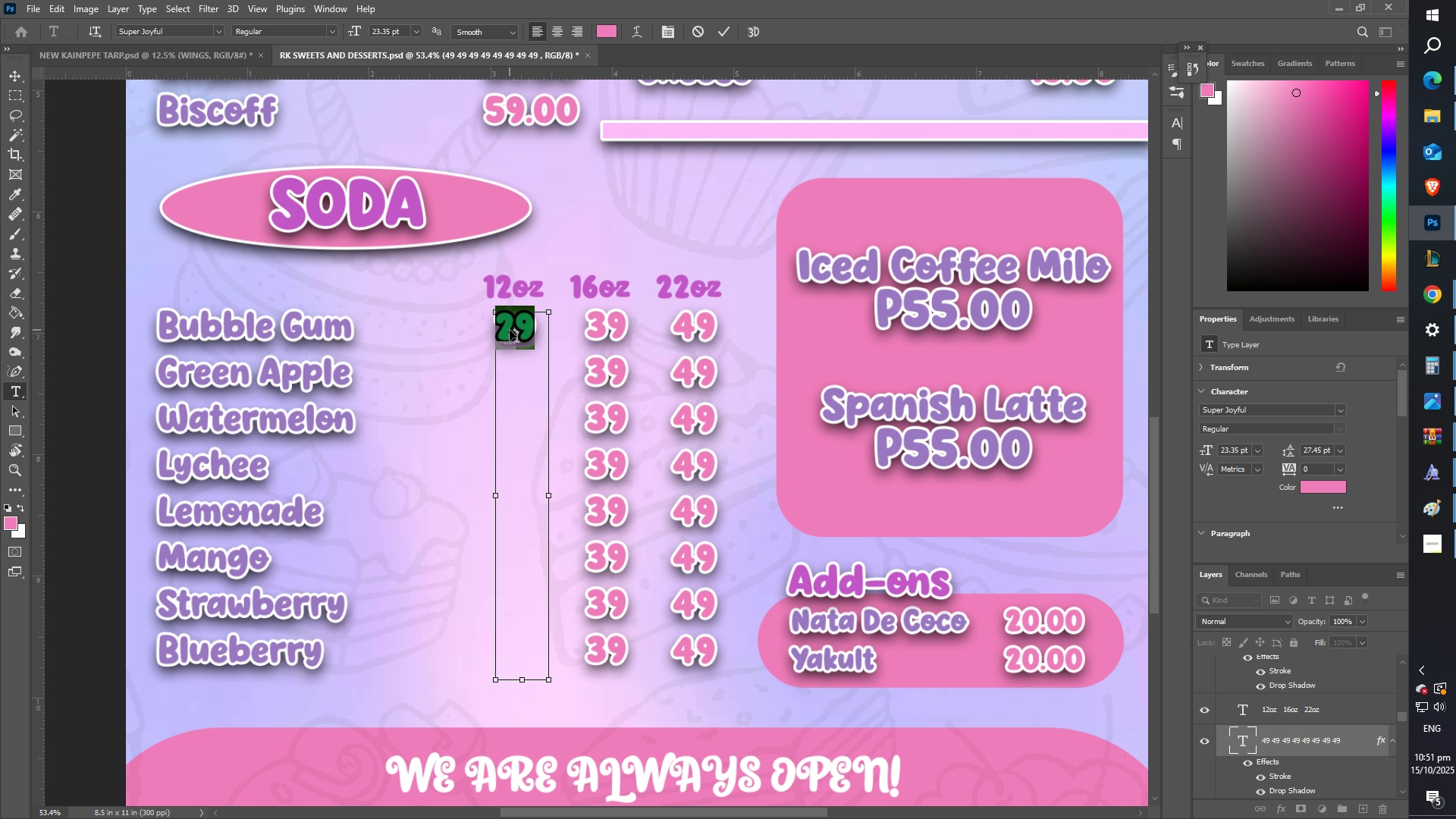 
key(Control+C)
 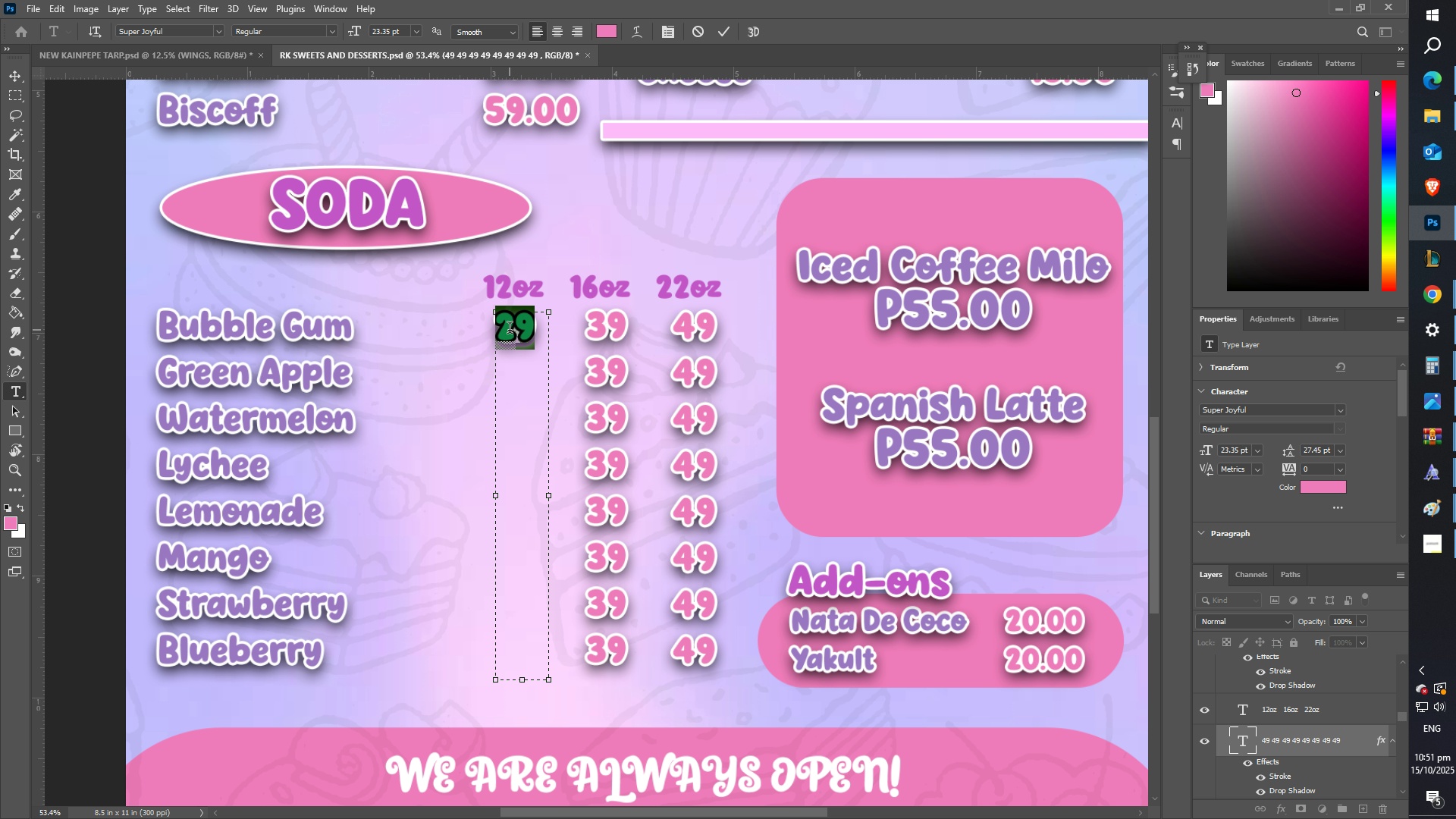 
key(Enter)
 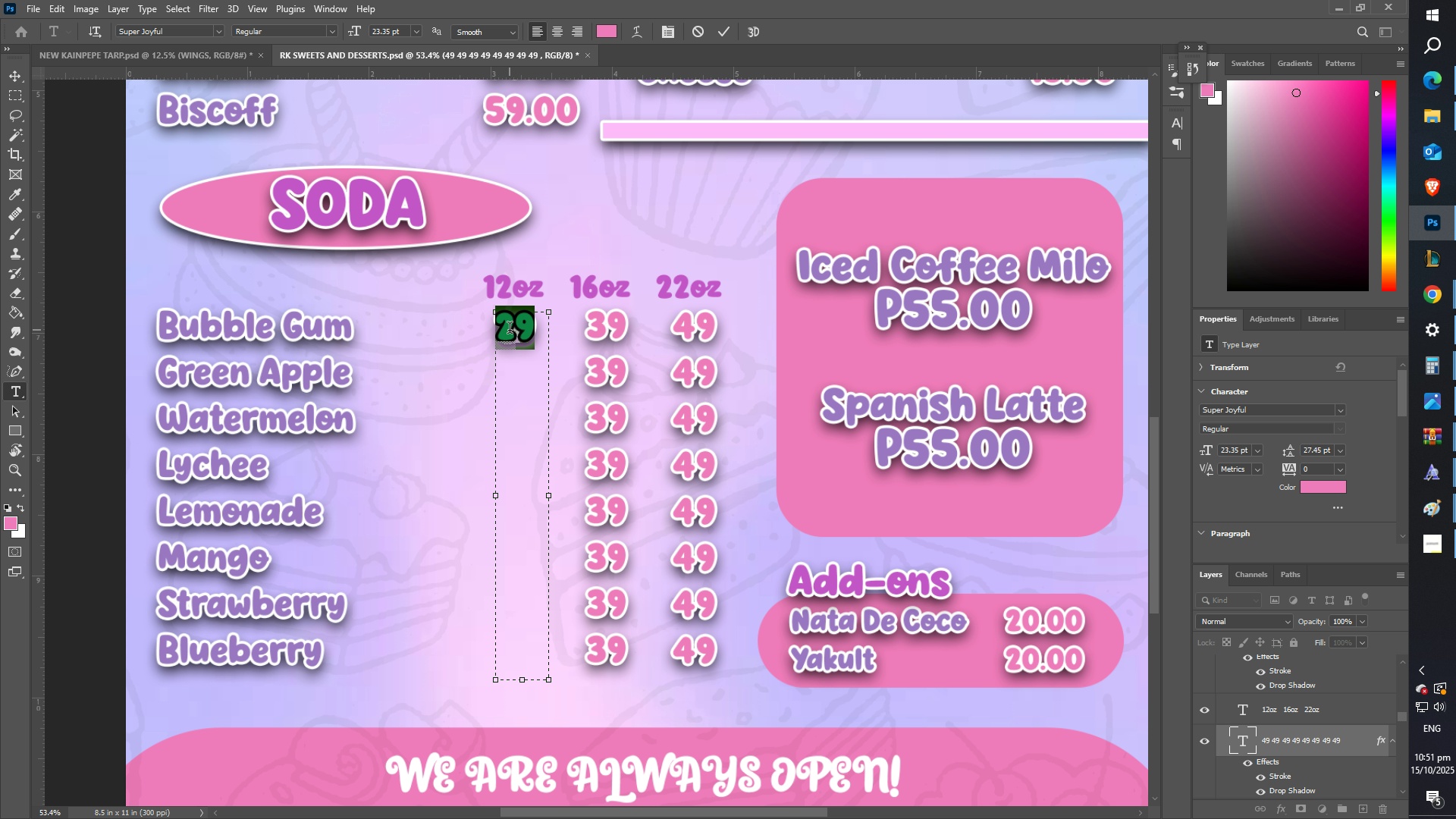 
key(Control+ControlLeft)
 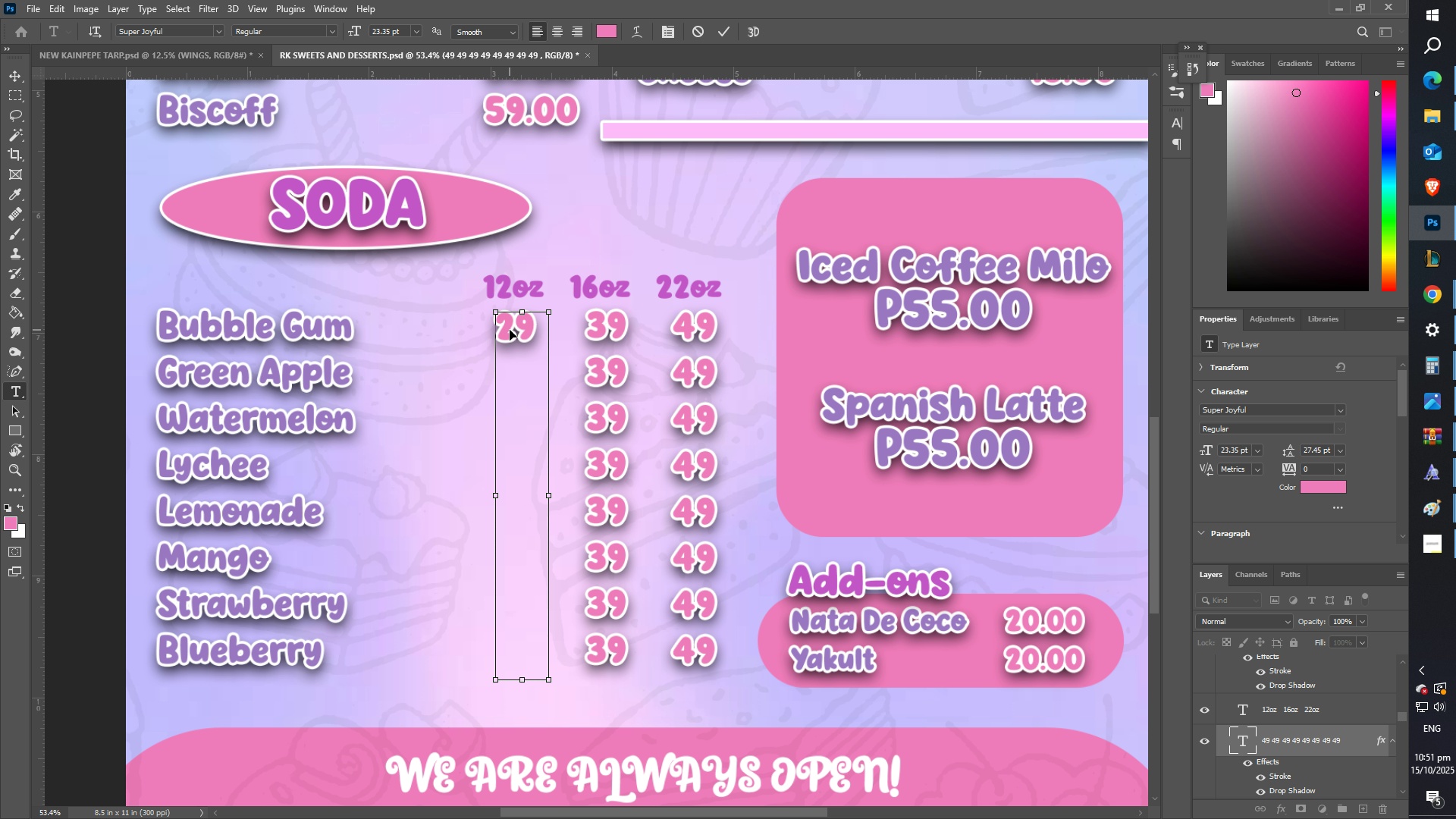 
key(Control+V)
 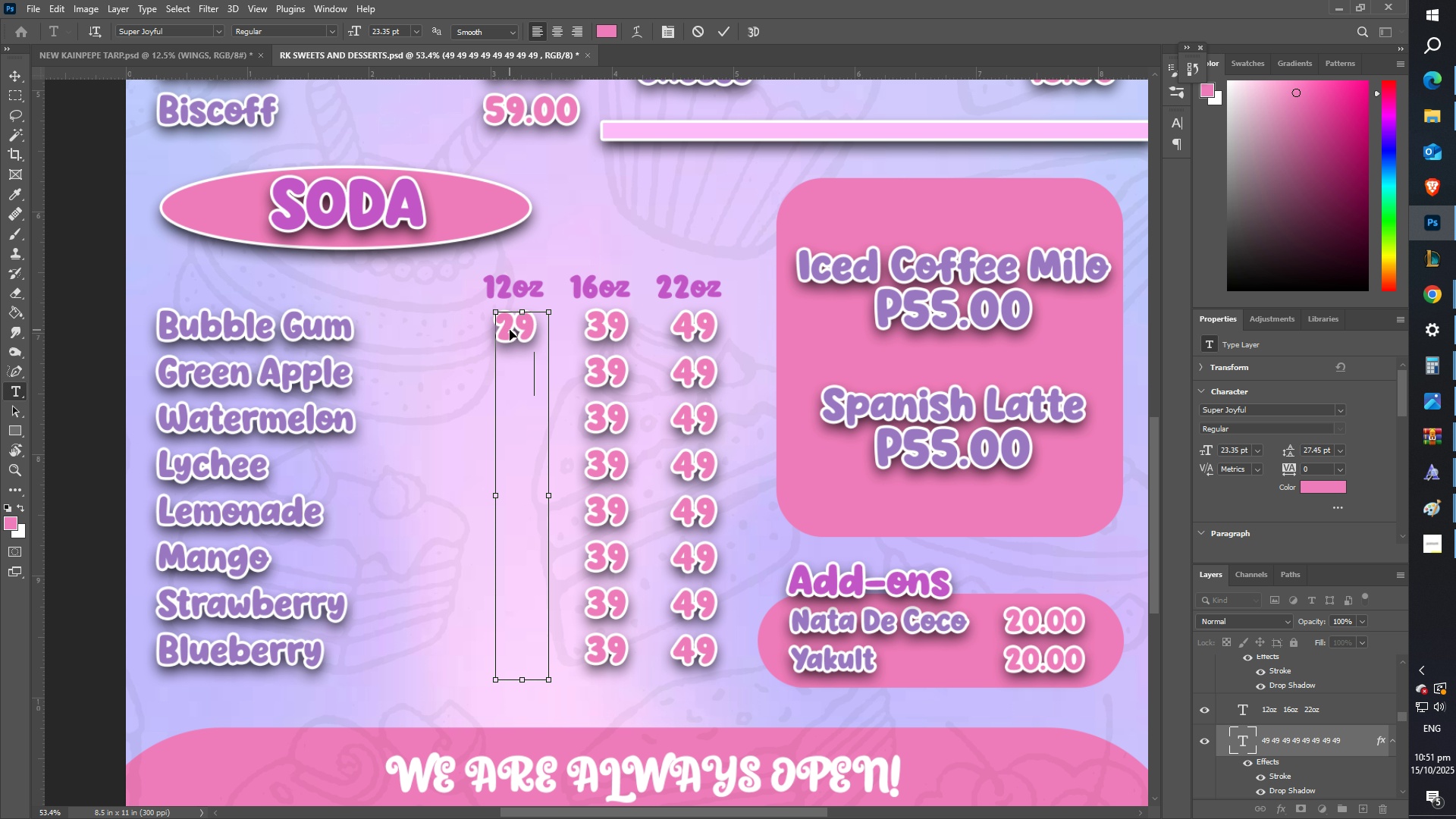 
key(Enter)
 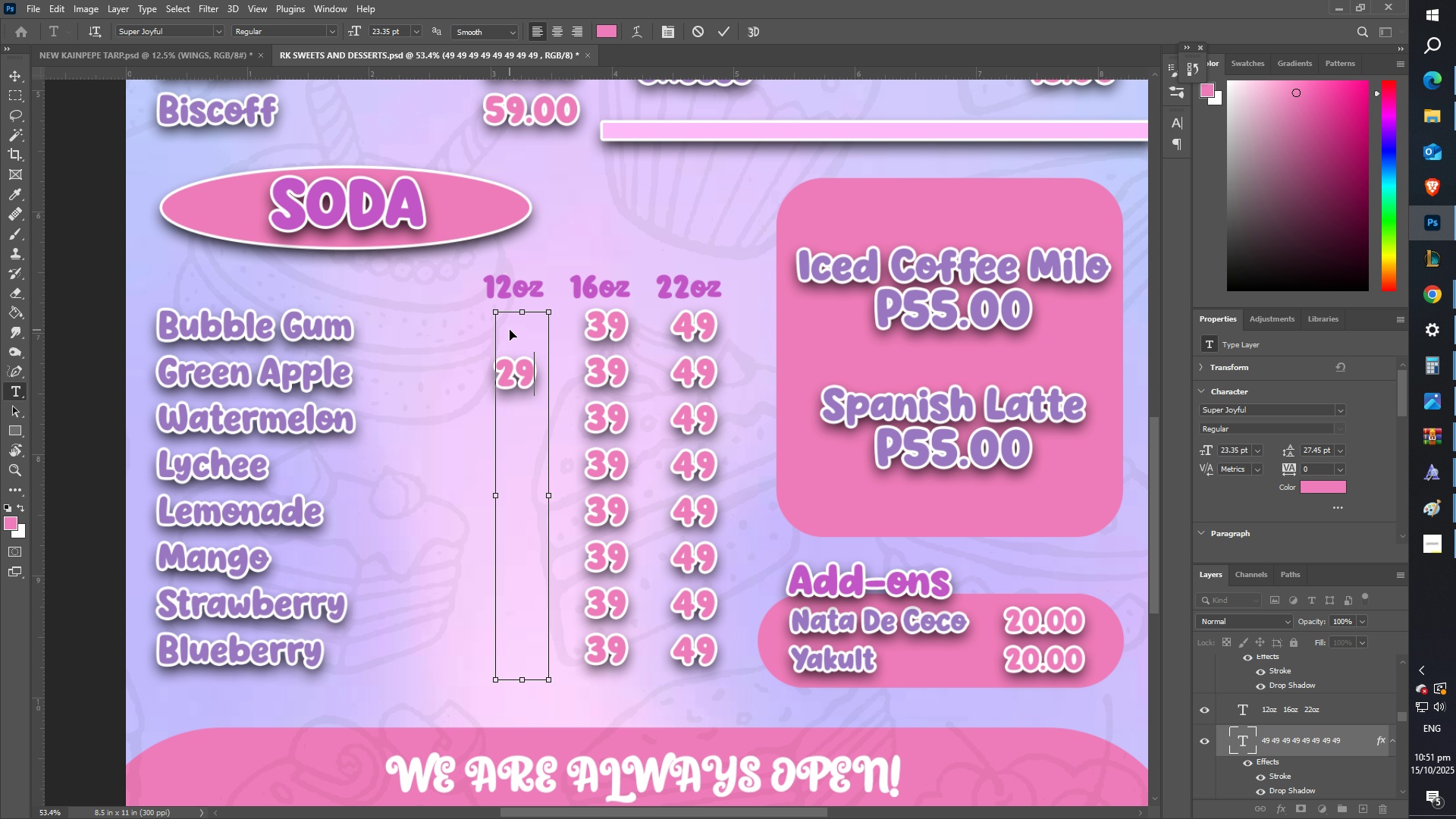 
key(Control+ControlLeft)
 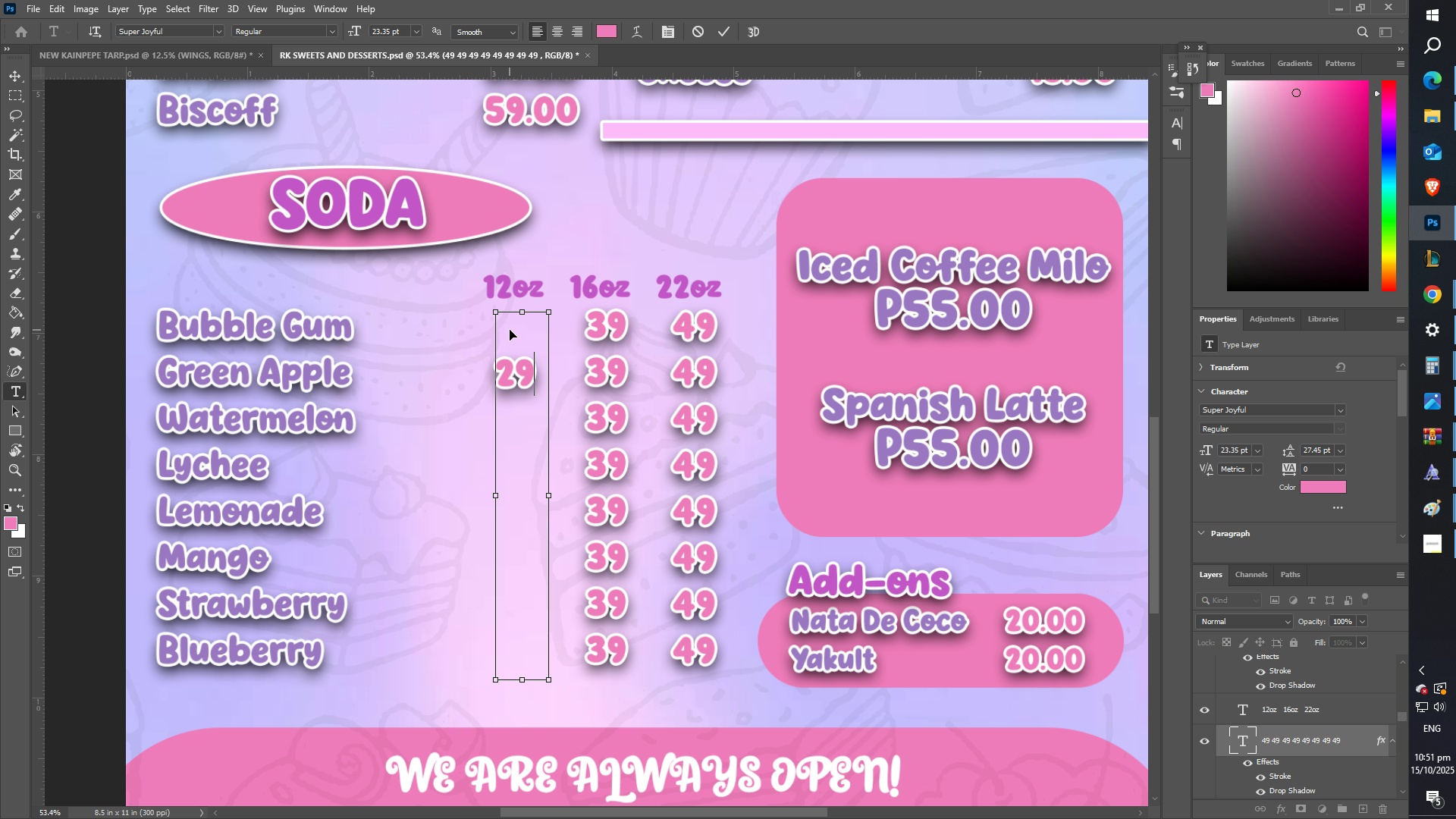 
key(Control+V)
 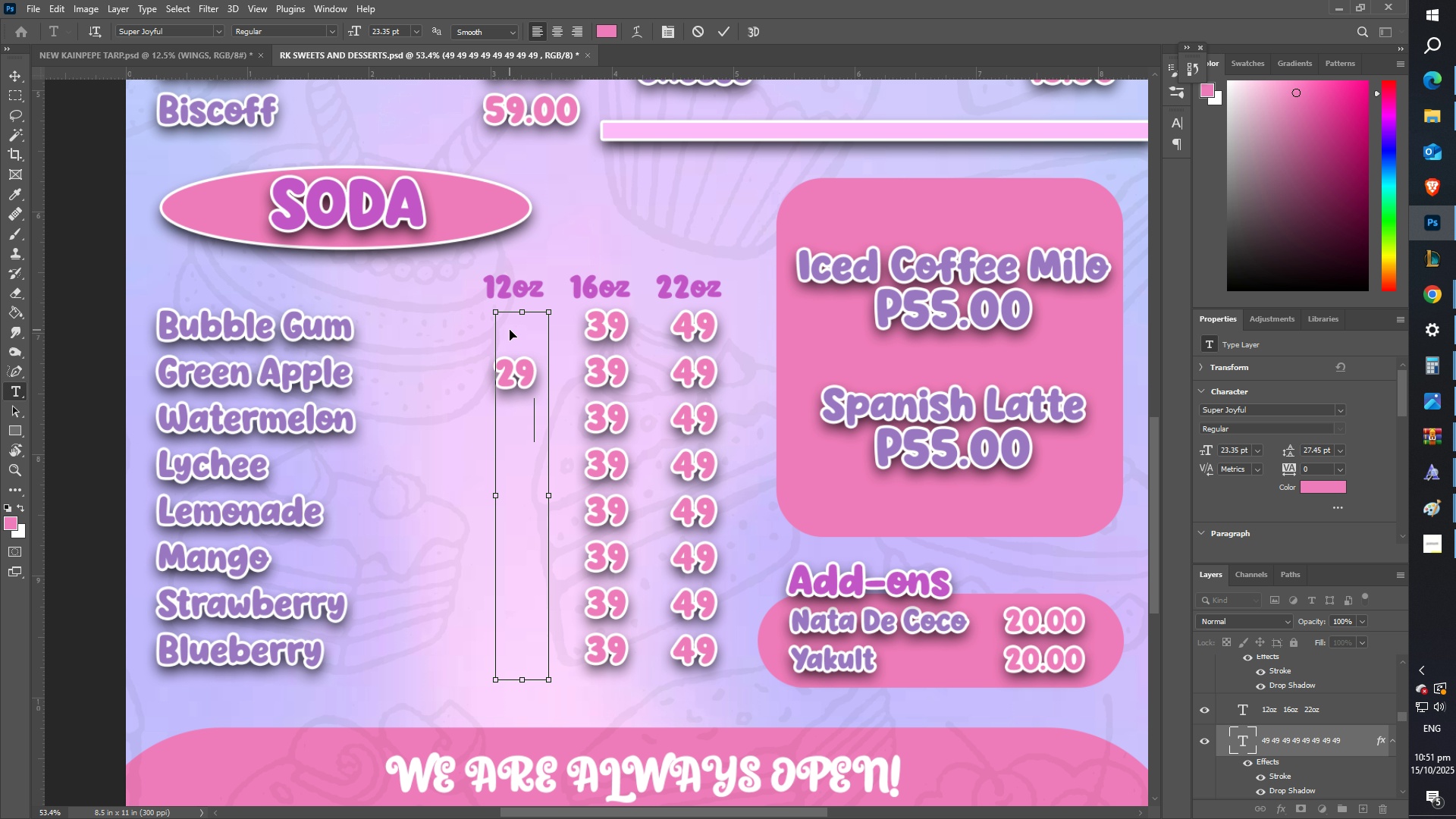 
key(Enter)
 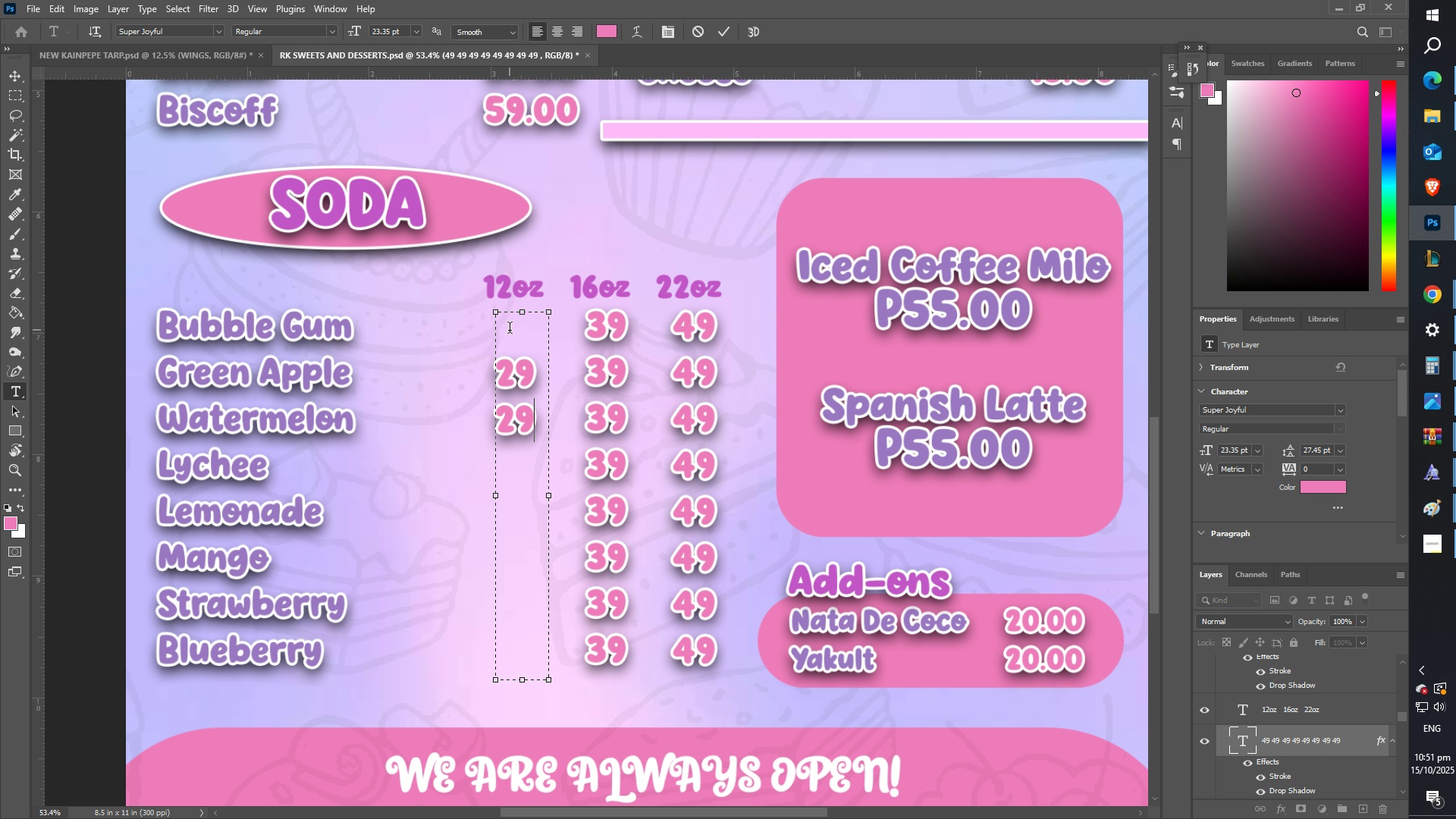 
key(Control+Z)
 